 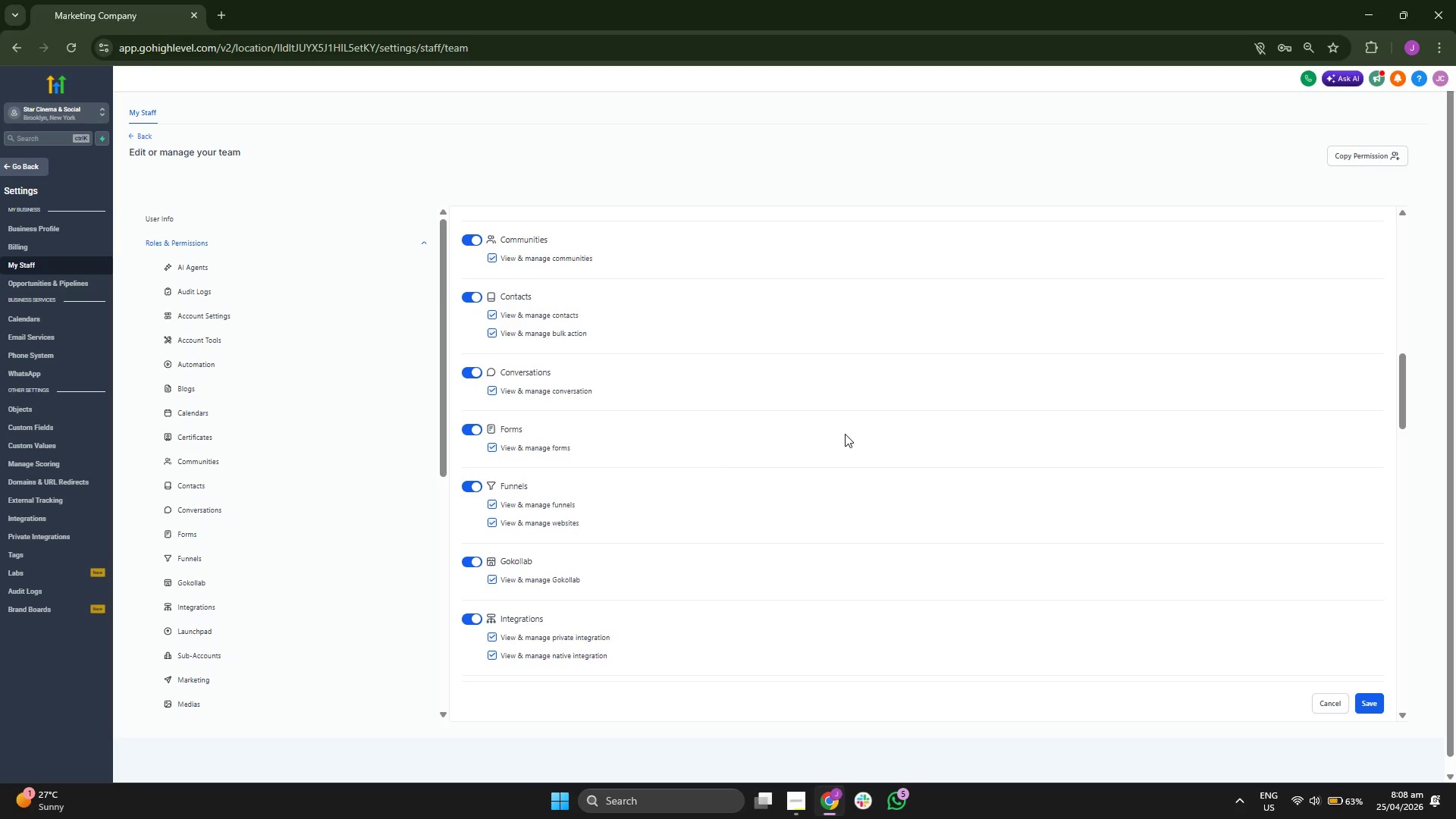 
scroll: coordinate [844, 434], scroll_direction: down, amount: 7.0
 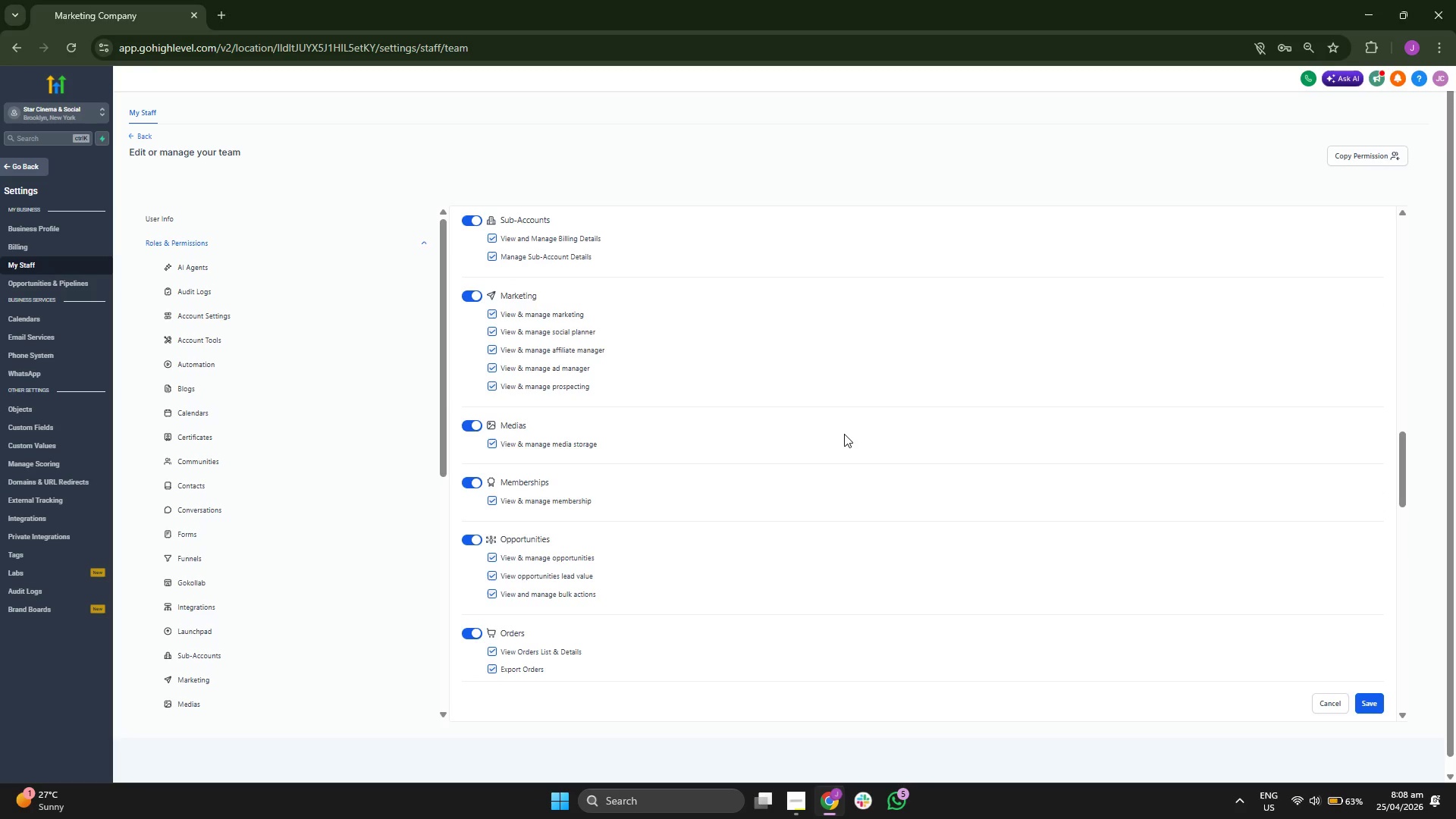 
scroll: coordinate [843, 434], scroll_direction: down, amount: 4.0
 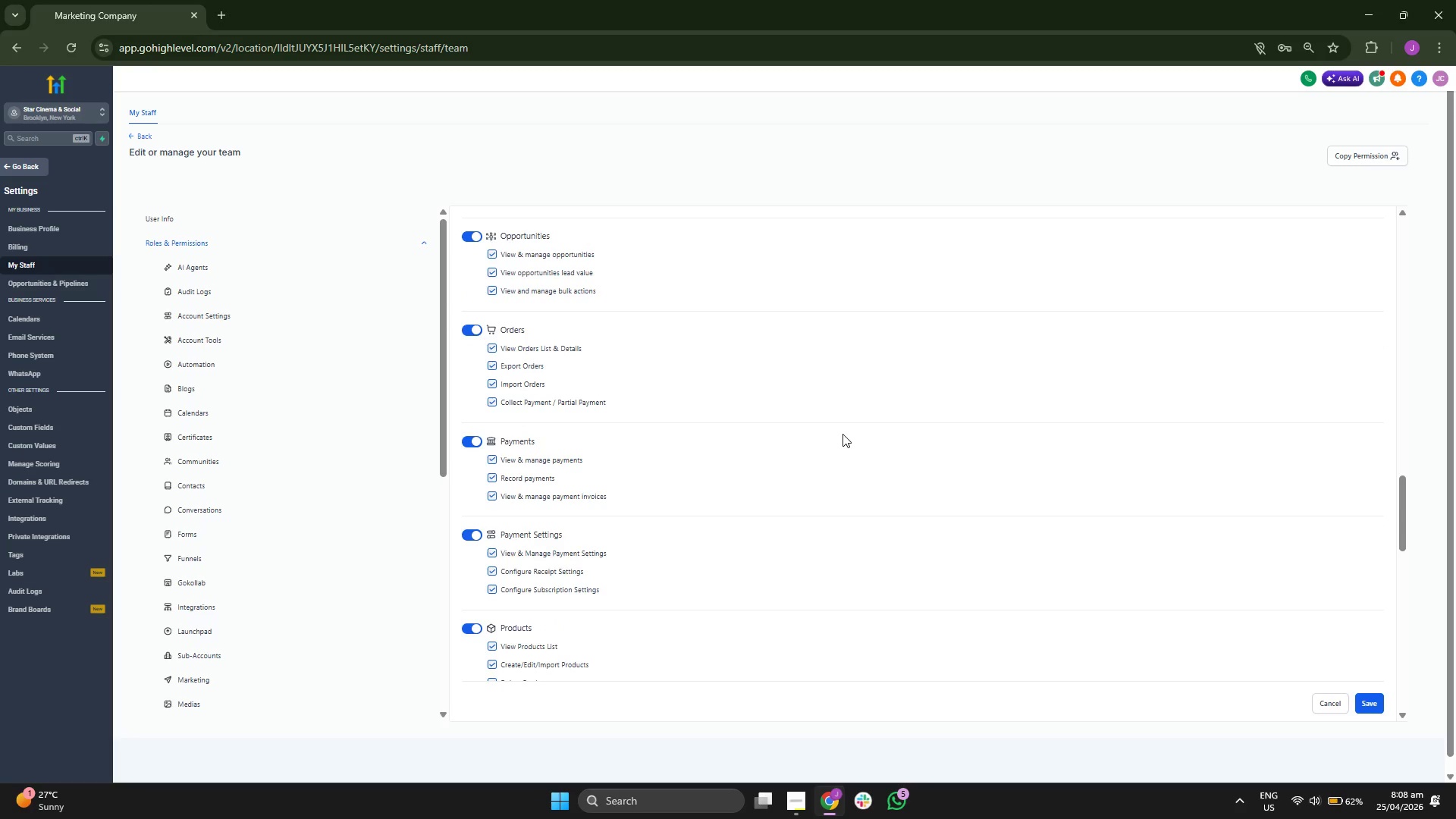 
scroll: coordinate [843, 434], scroll_direction: up, amount: 2.0
 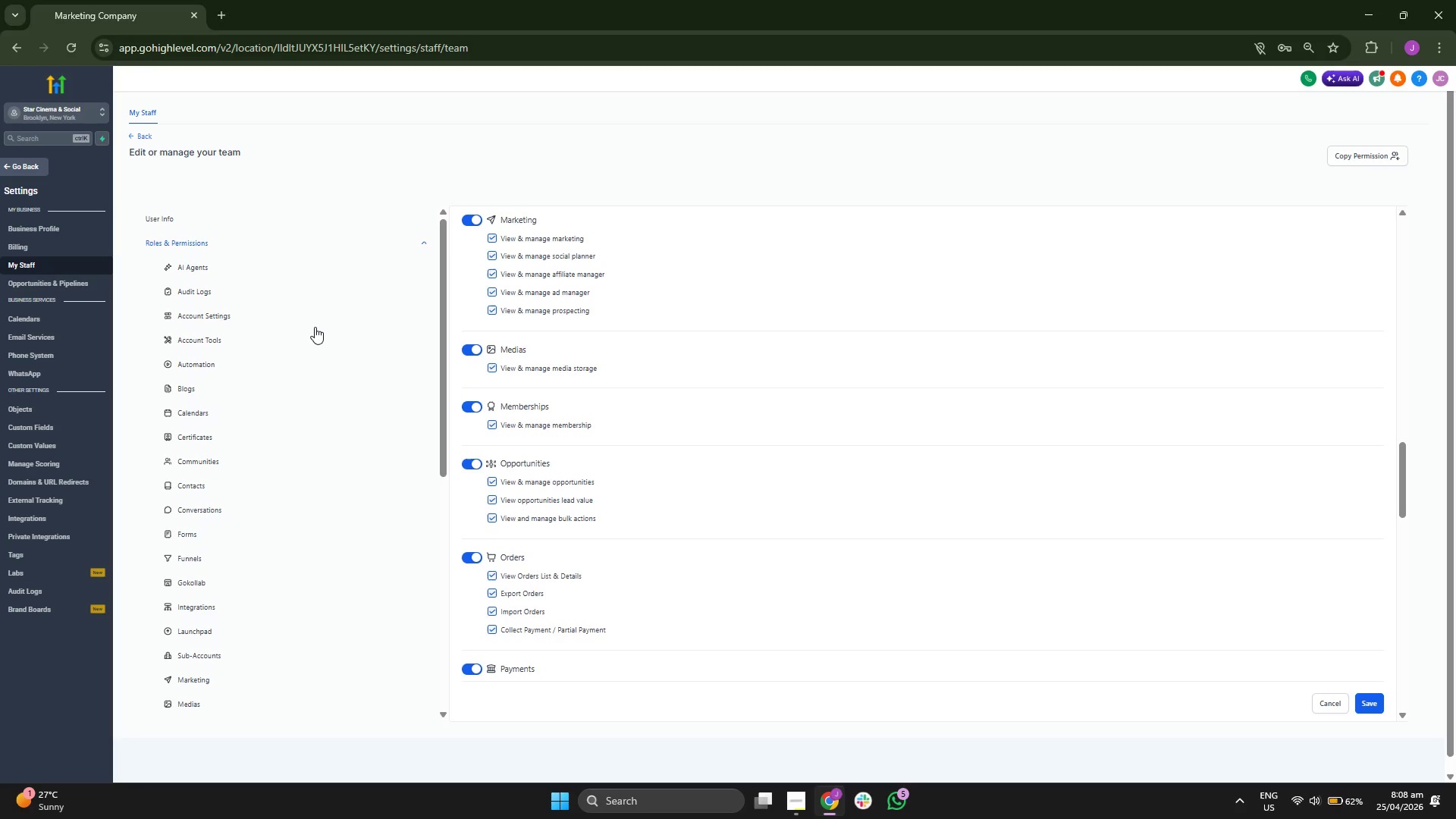 
scroll: coordinate [1042, 413], scroll_direction: down, amount: 4.0
 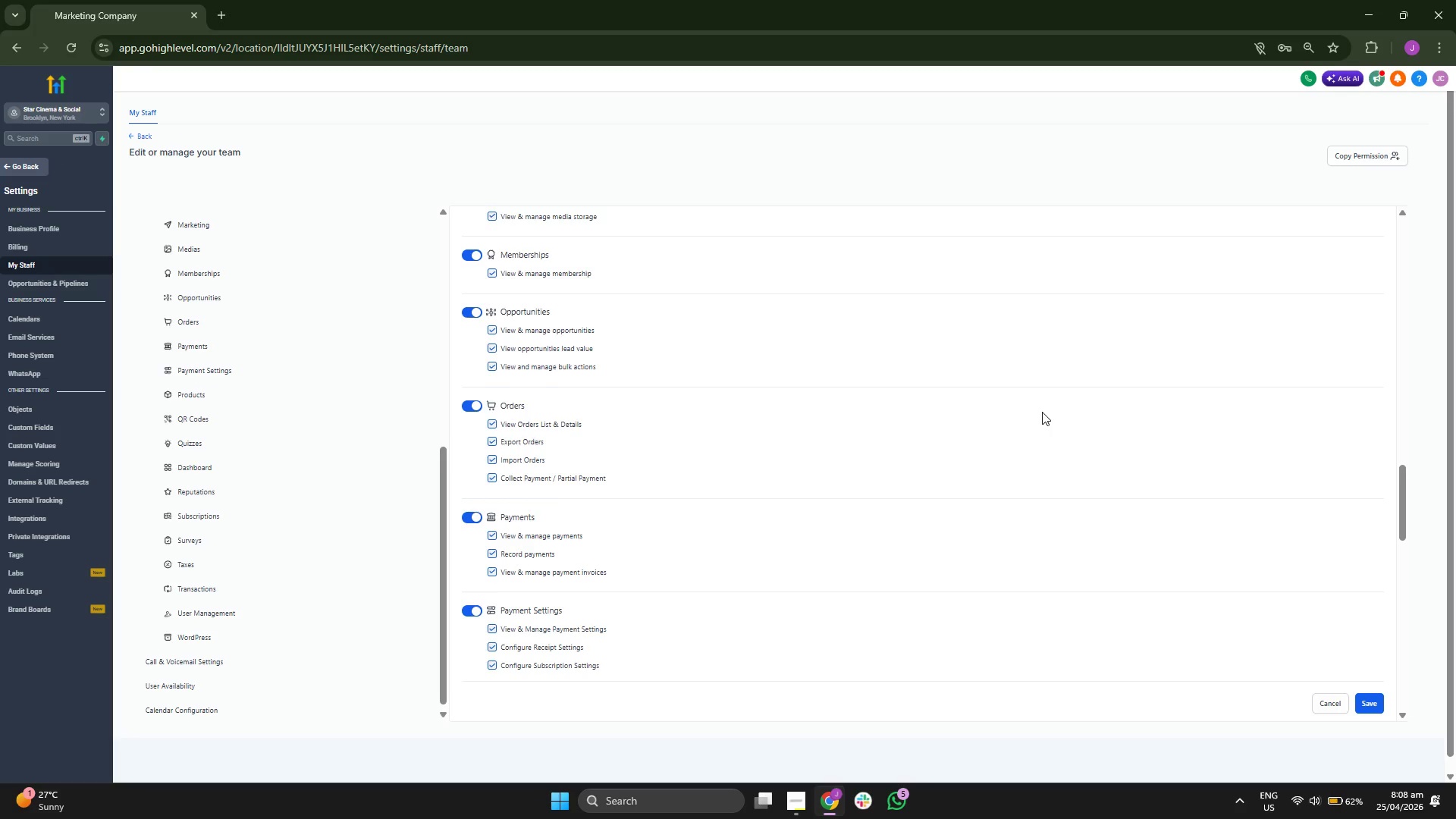 
scroll: coordinate [1042, 412], scroll_direction: up, amount: 1.0
 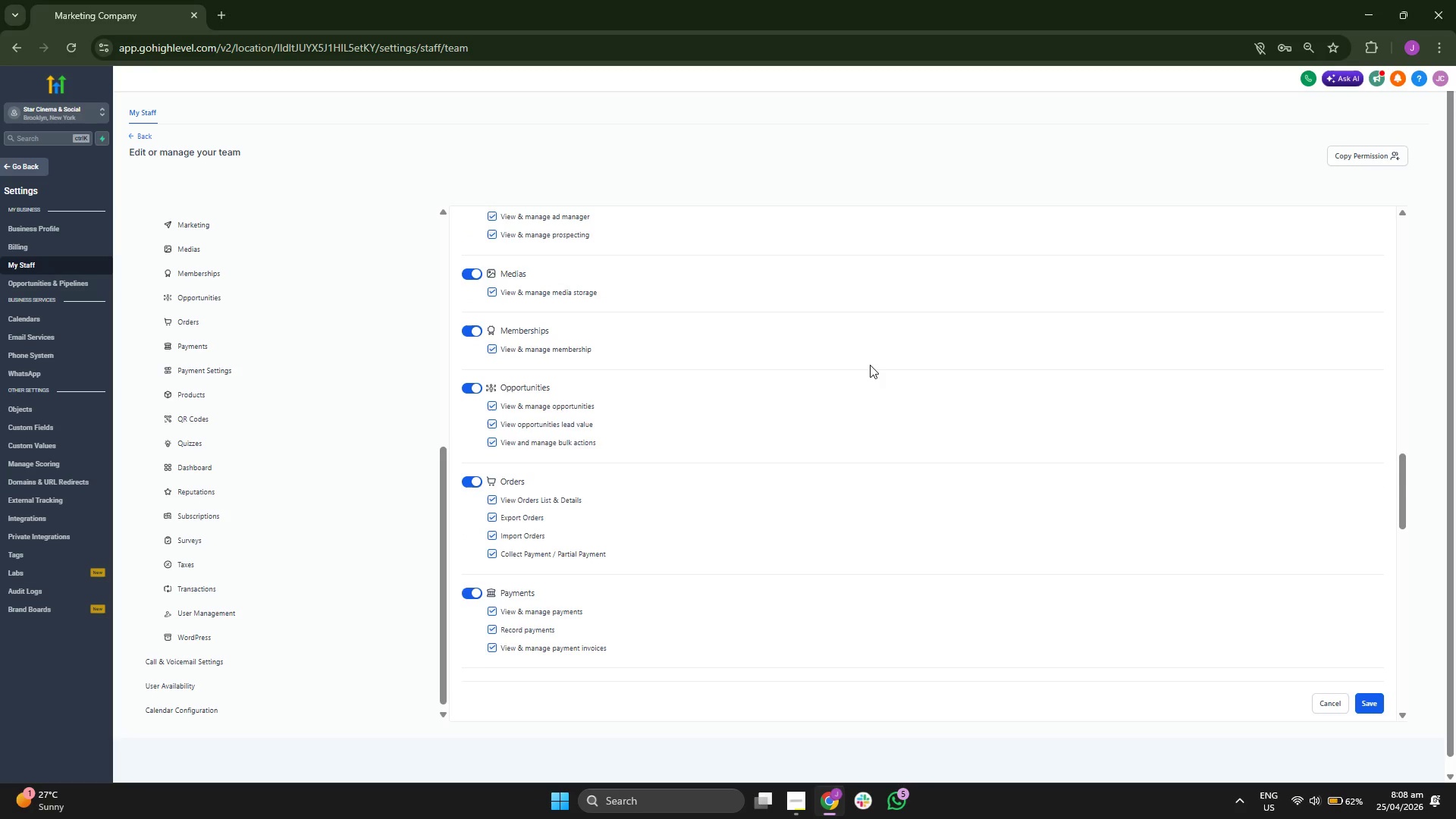 
wait(5.2)
 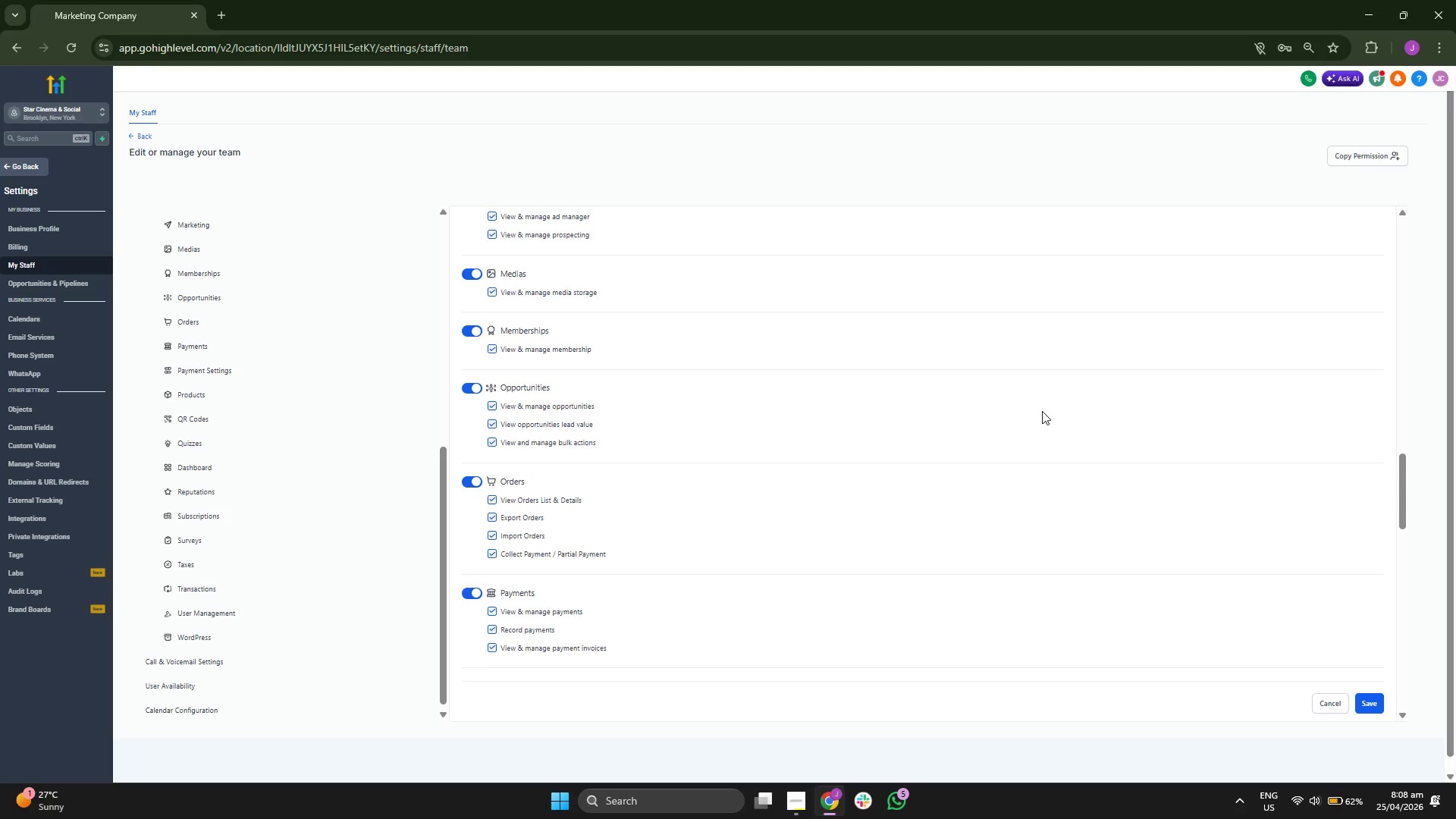 
scroll: coordinate [334, 303], scroll_direction: down, amount: 2.0
 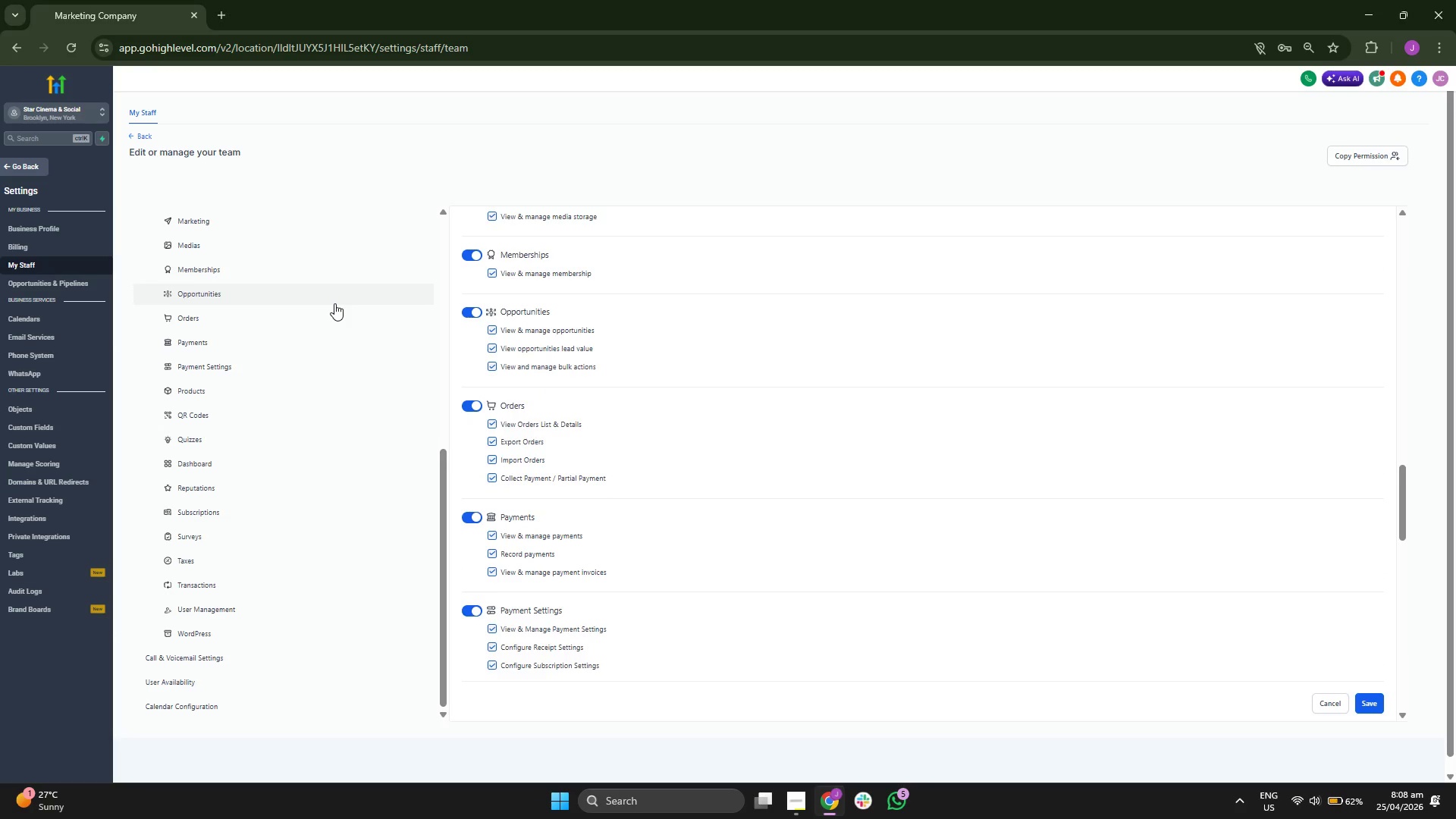 
scroll: coordinate [789, 419], scroll_direction: up, amount: 5.0
 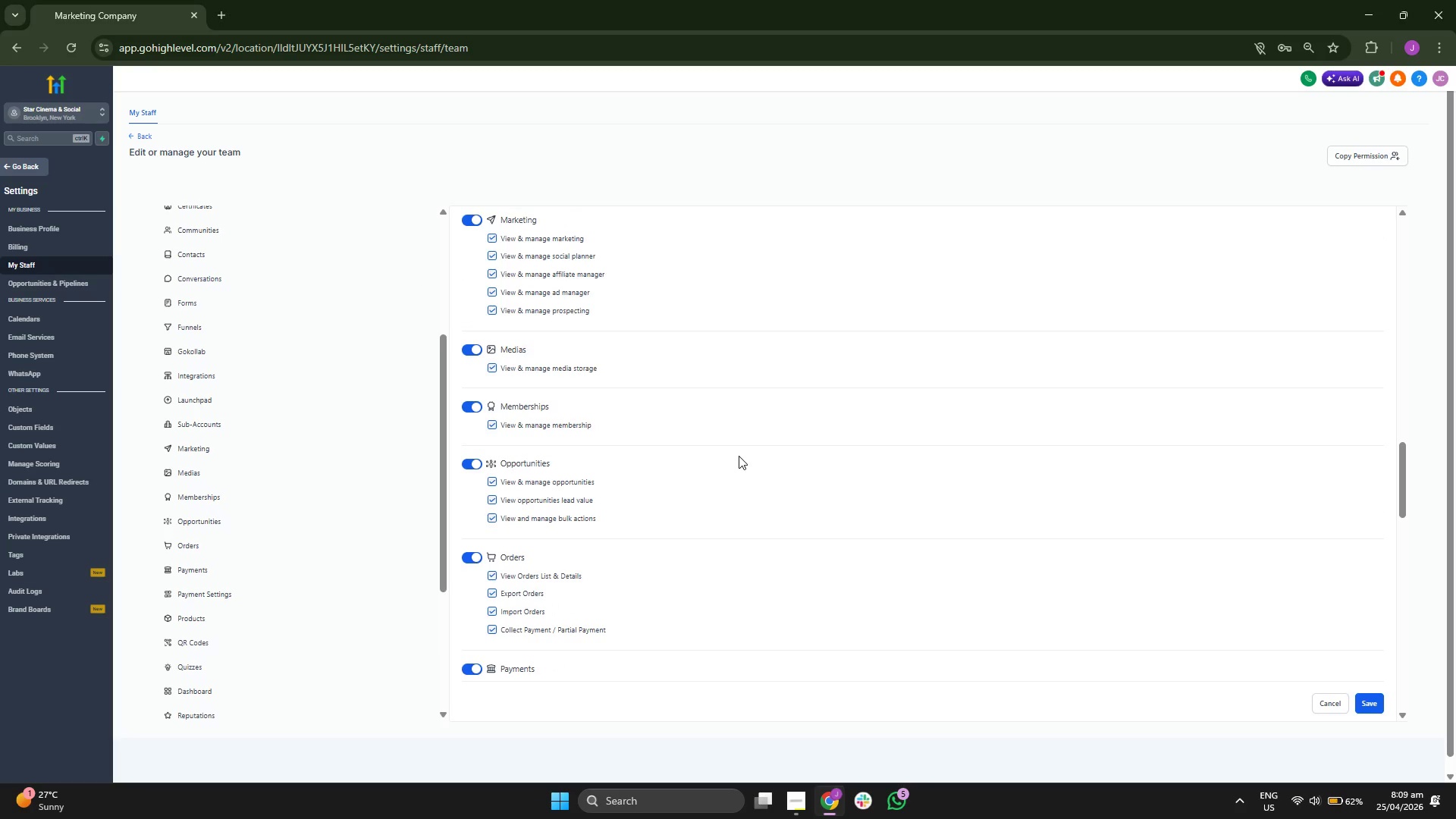 
scroll: coordinate [255, 438], scroll_direction: up, amount: 5.0
 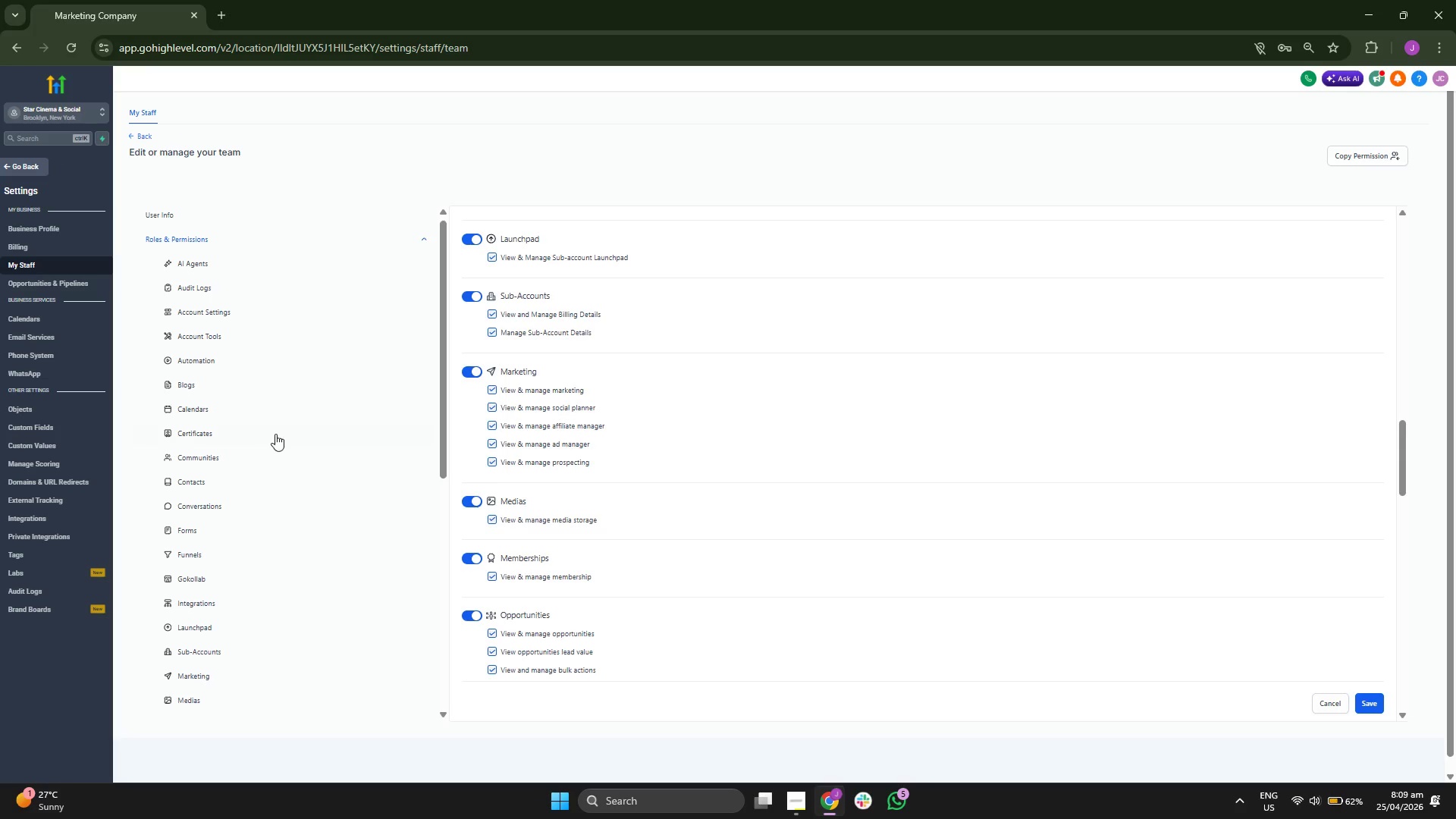 
scroll: coordinate [278, 432], scroll_direction: down, amount: 1.0
 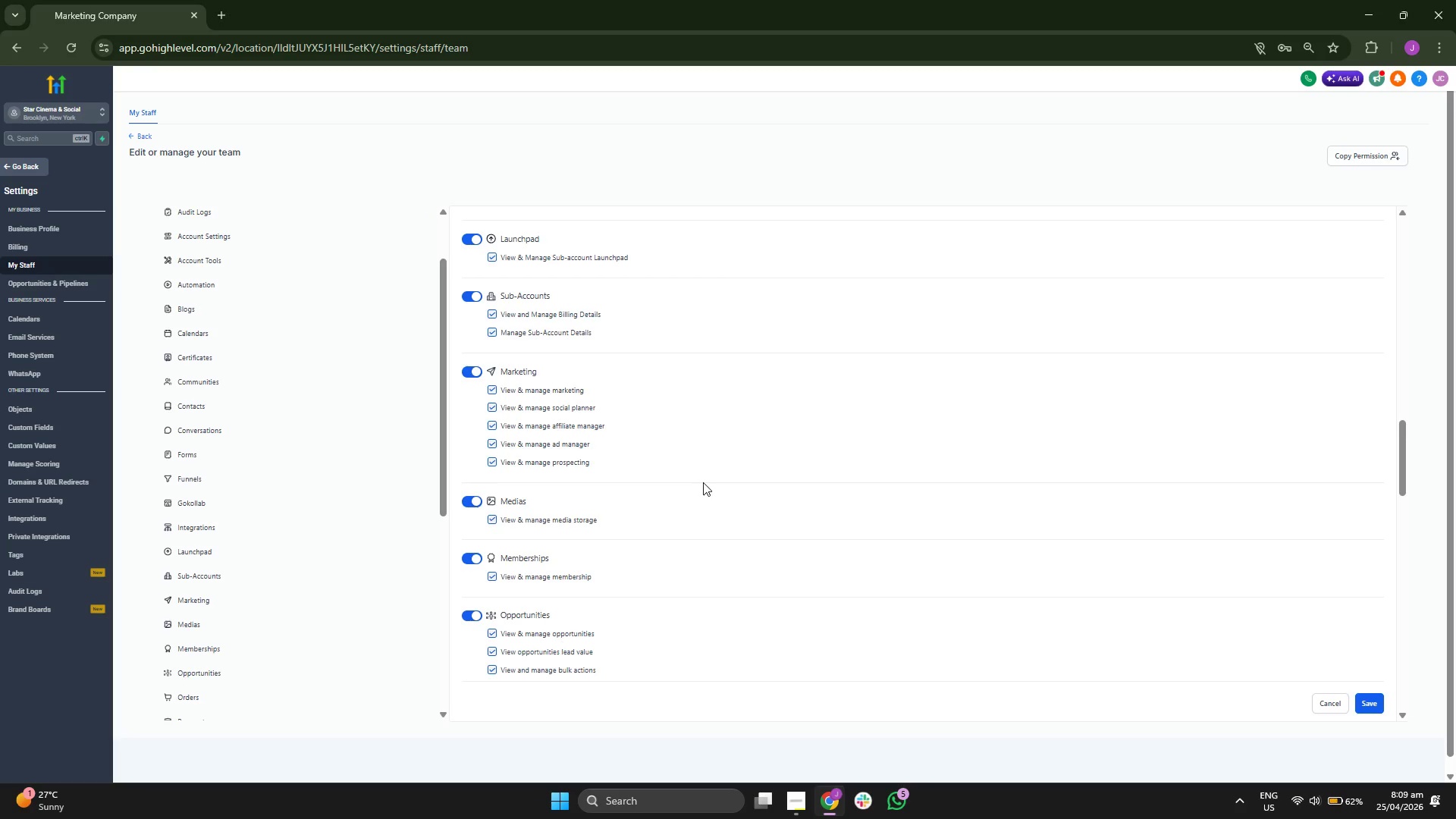 
scroll: coordinate [661, 488], scroll_direction: up, amount: 2.0
 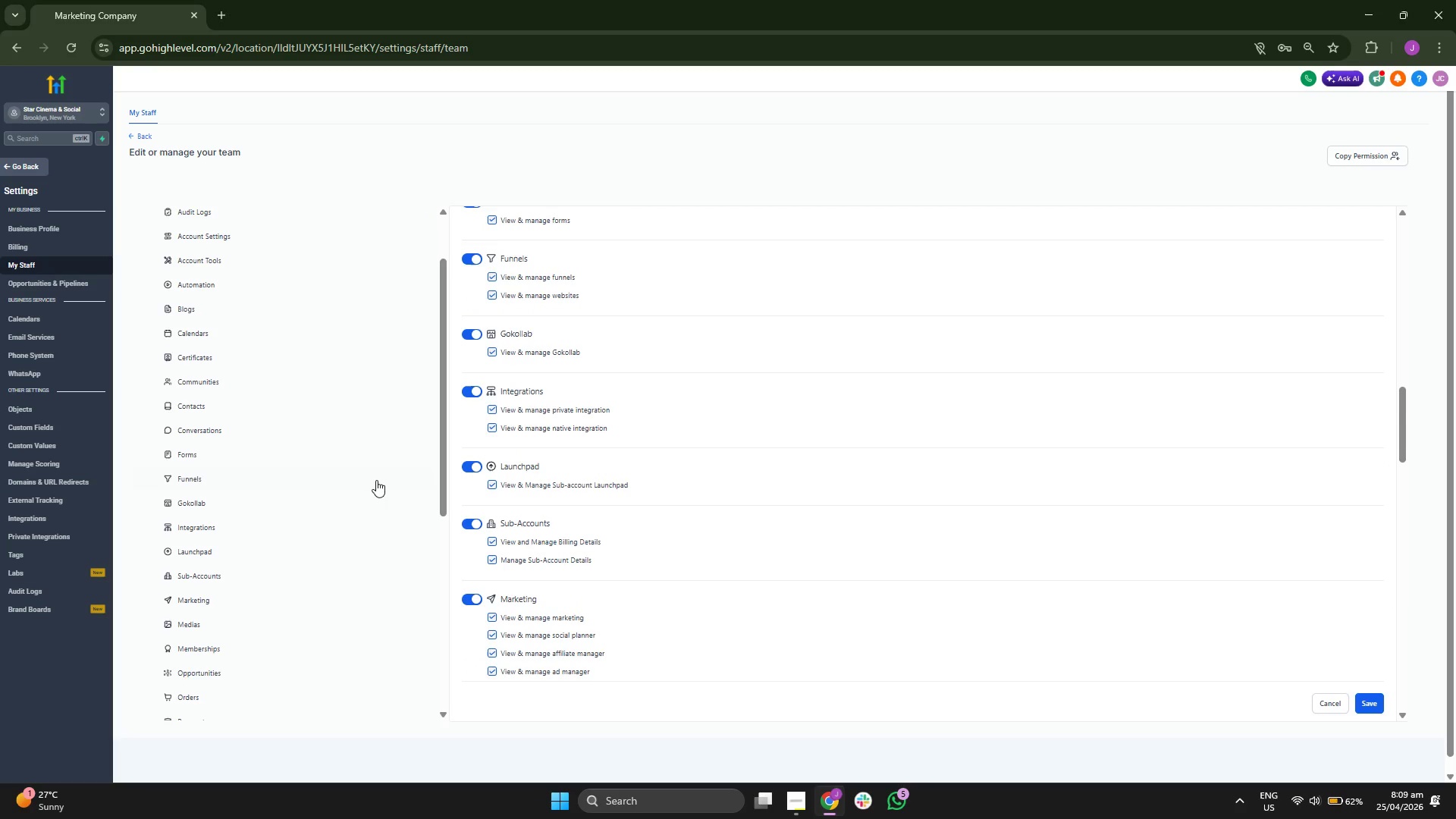 
scroll: coordinate [610, 469], scroll_direction: none, amount: 0.0
 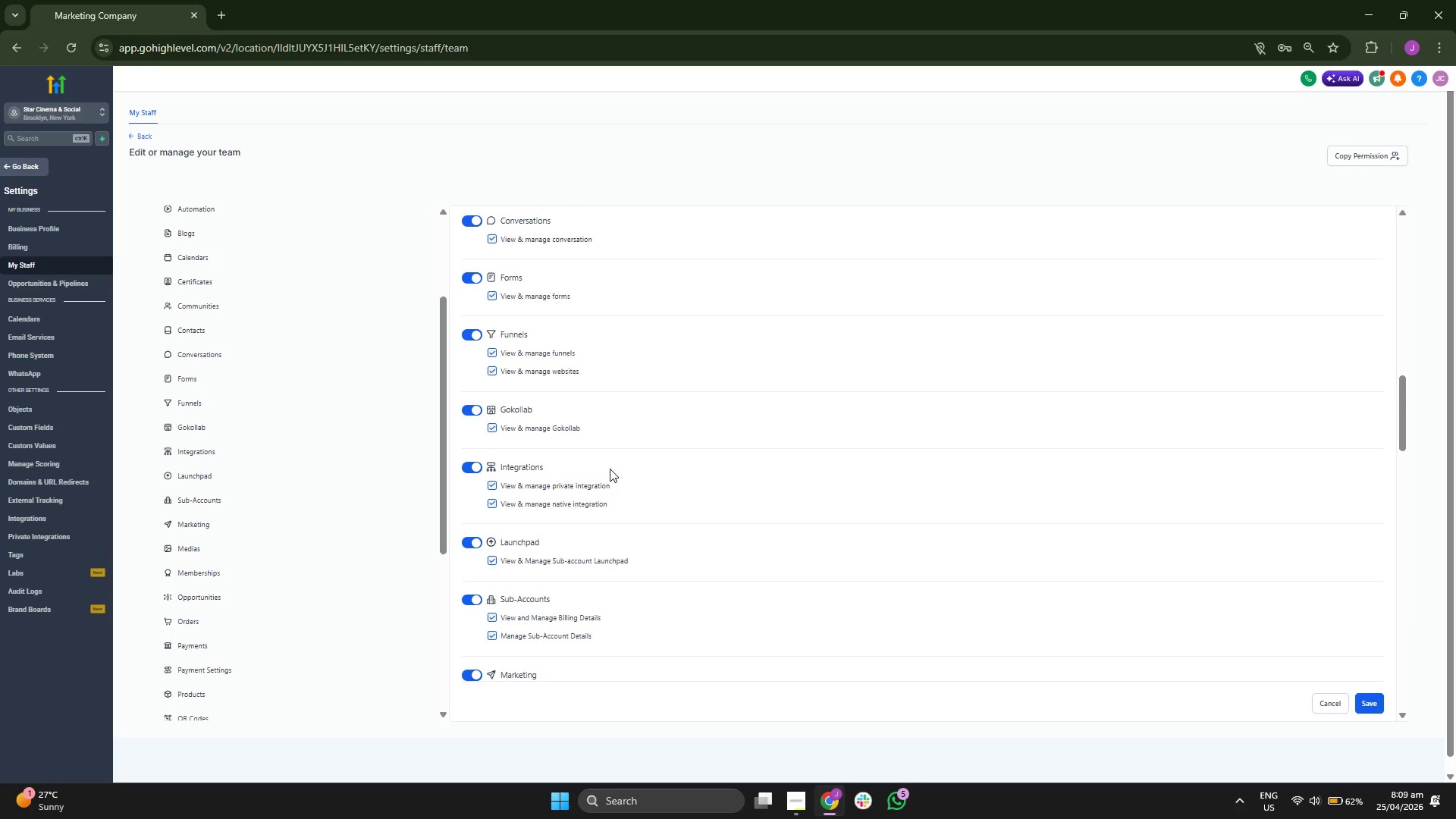 
scroll: coordinate [608, 471], scroll_direction: up, amount: 2.0
 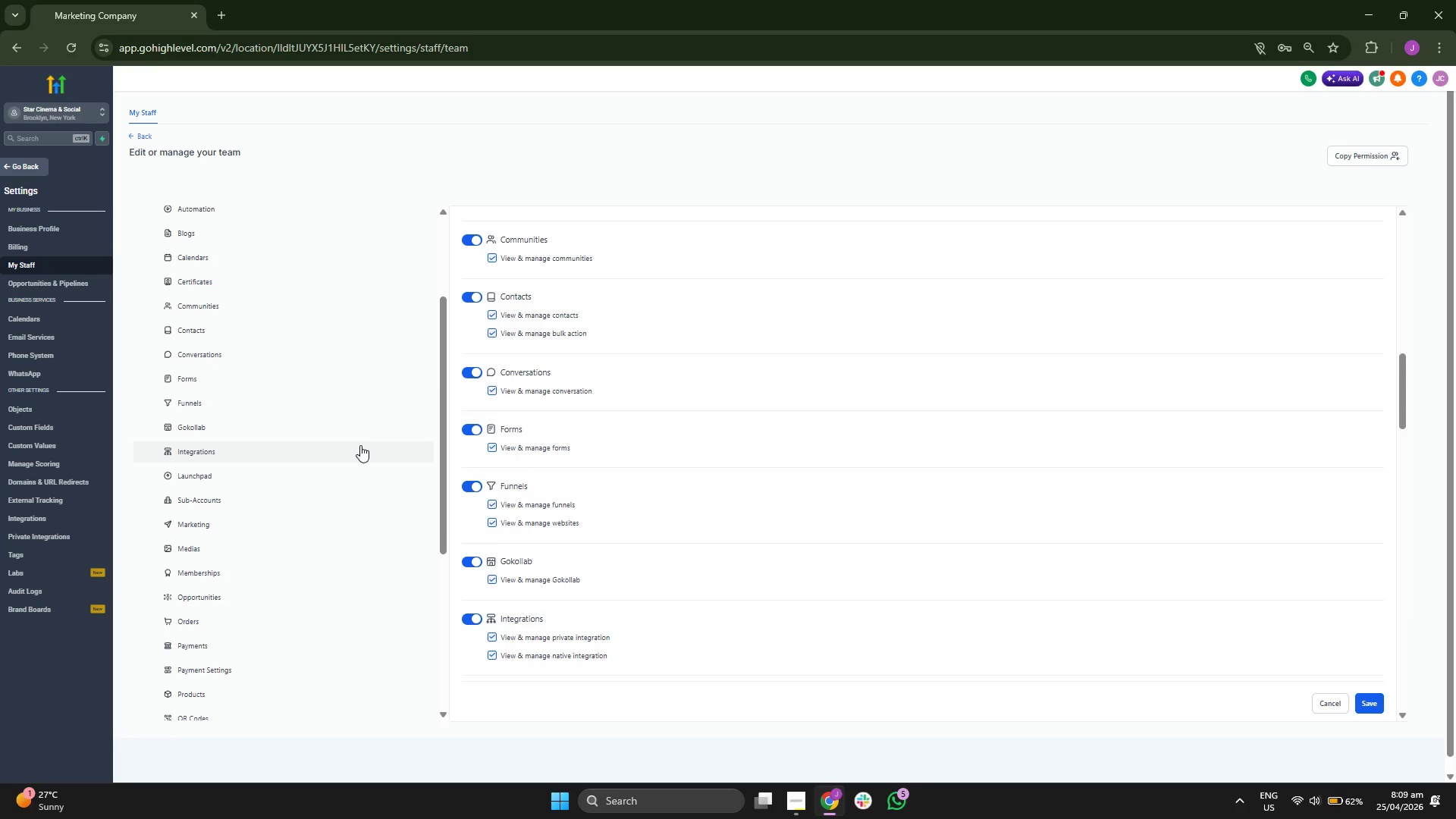 
scroll: coordinate [360, 445], scroll_direction: down, amount: 1.0
 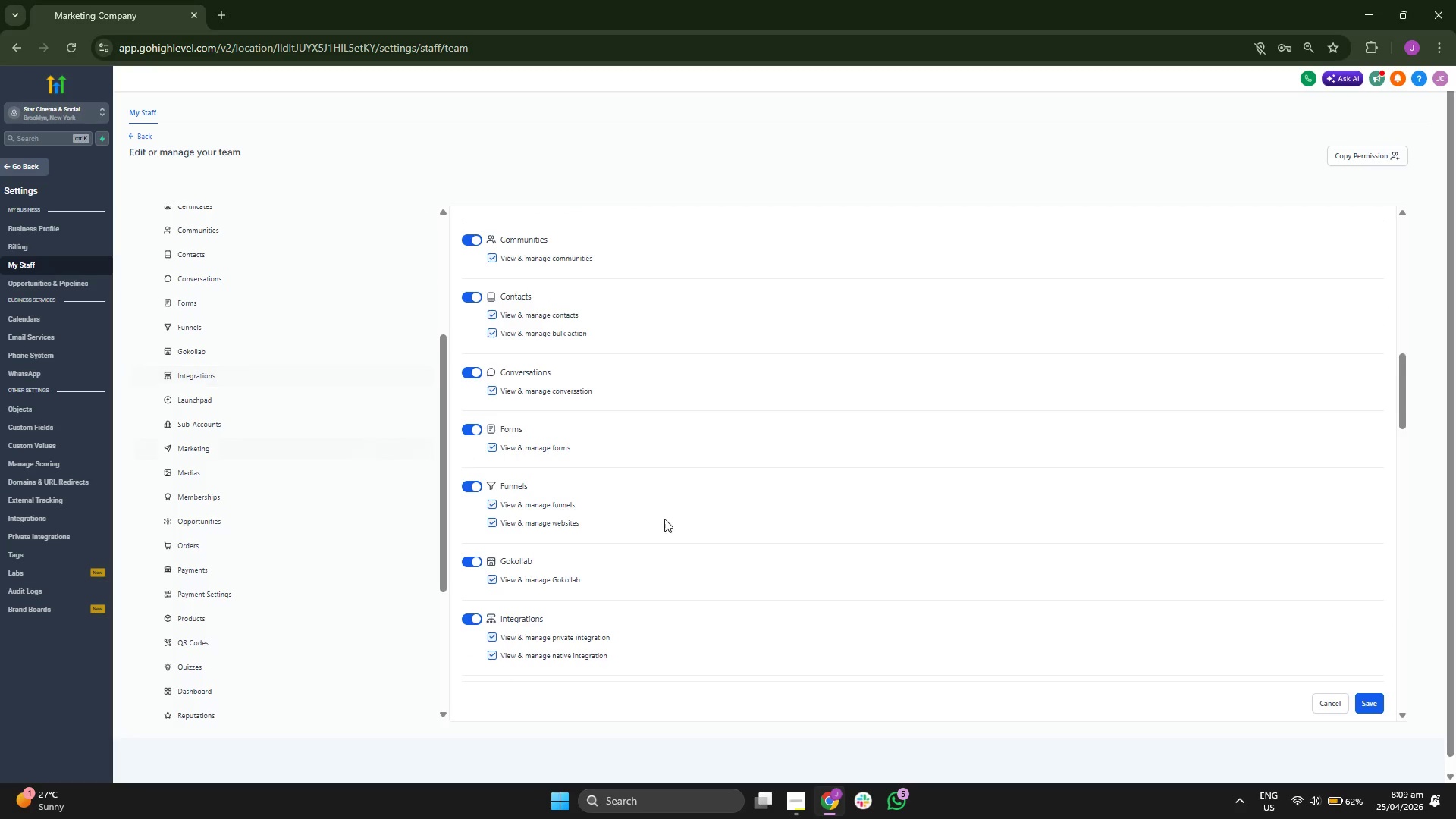 
scroll: coordinate [676, 511], scroll_direction: up, amount: 5.0
 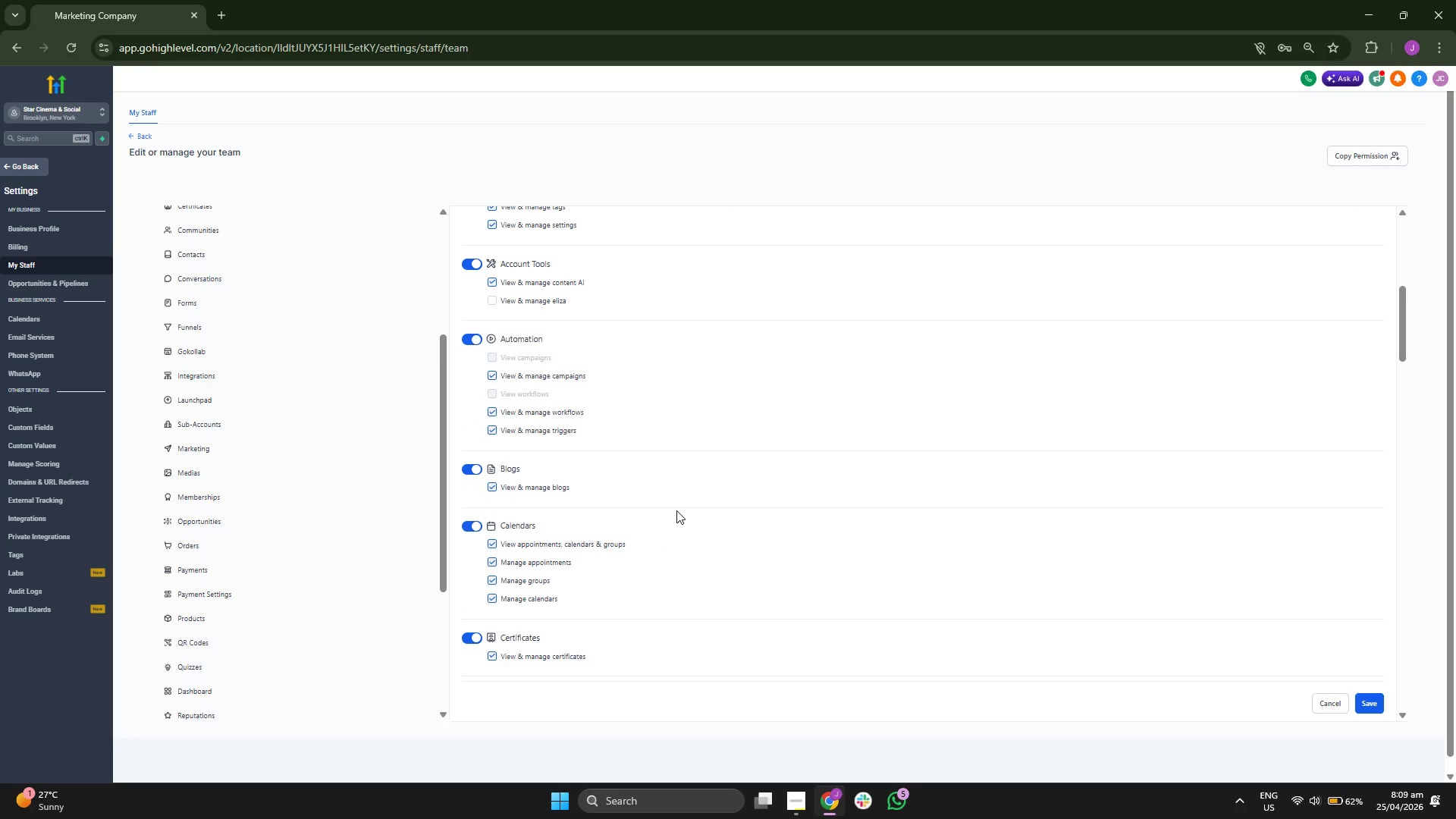 
scroll: coordinate [676, 510], scroll_direction: up, amount: 2.0
 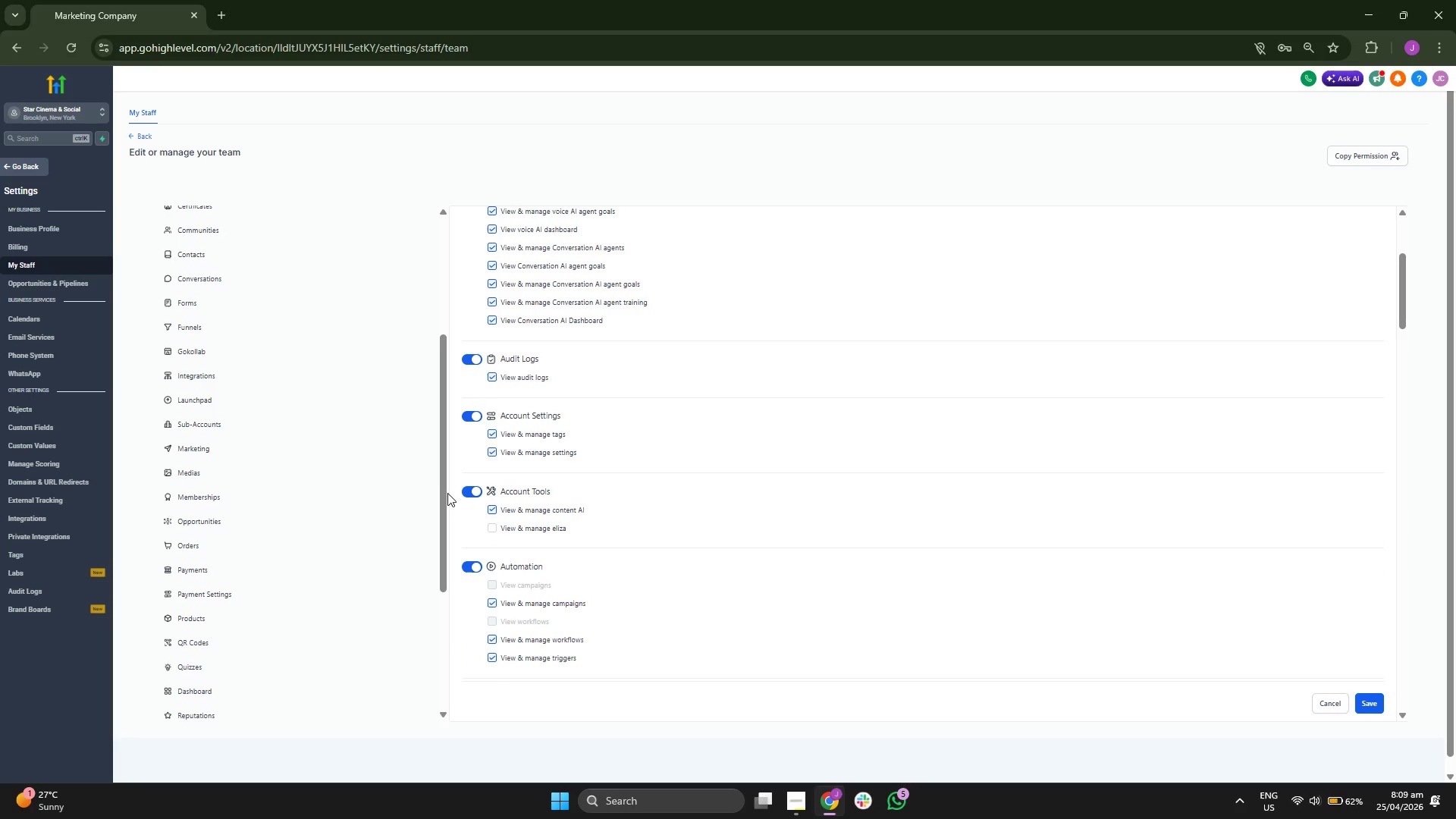 
scroll: coordinate [366, 463], scroll_direction: down, amount: 4.0
 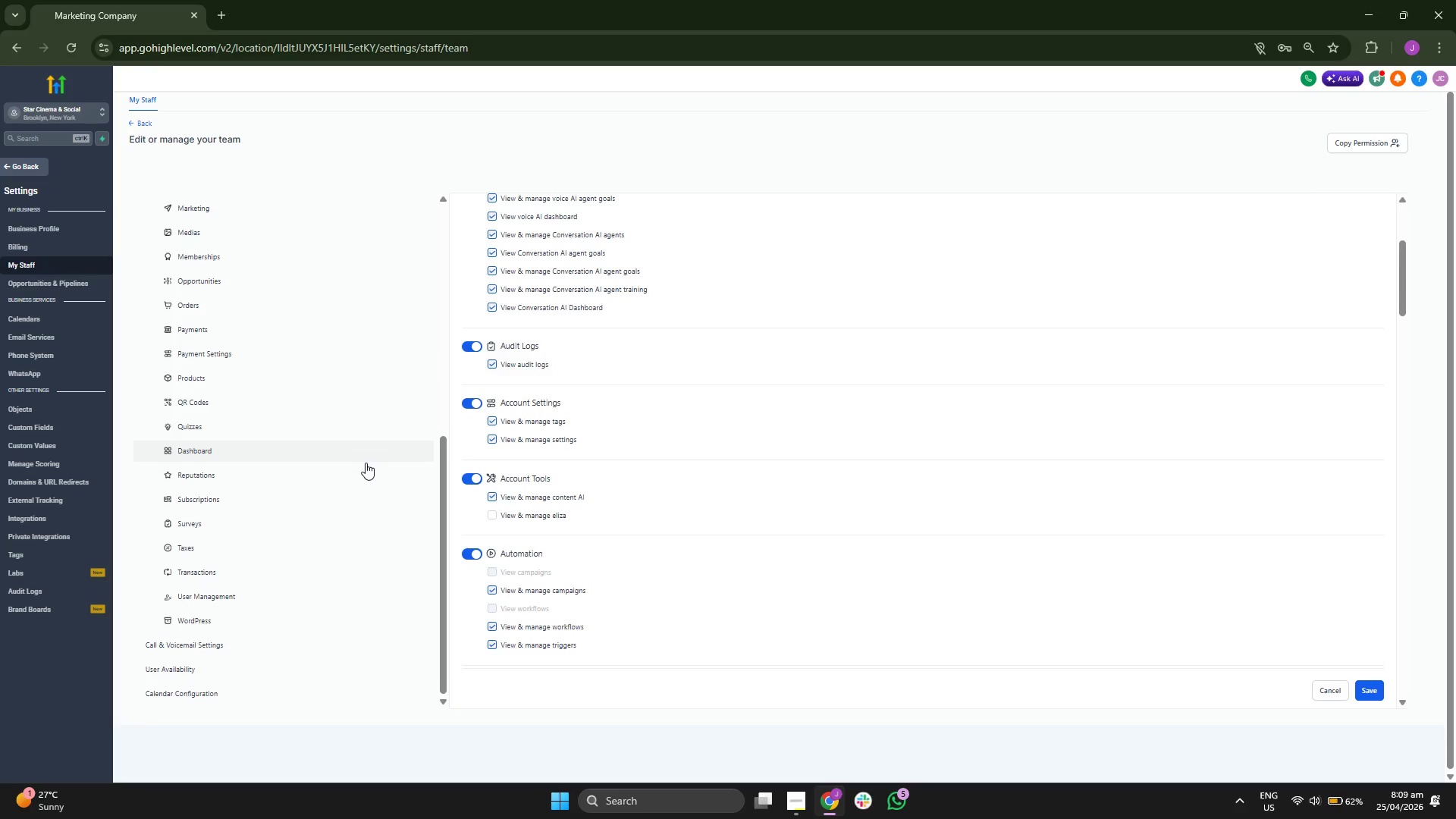 
scroll: coordinate [924, 588], scroll_direction: up, amount: 6.0
 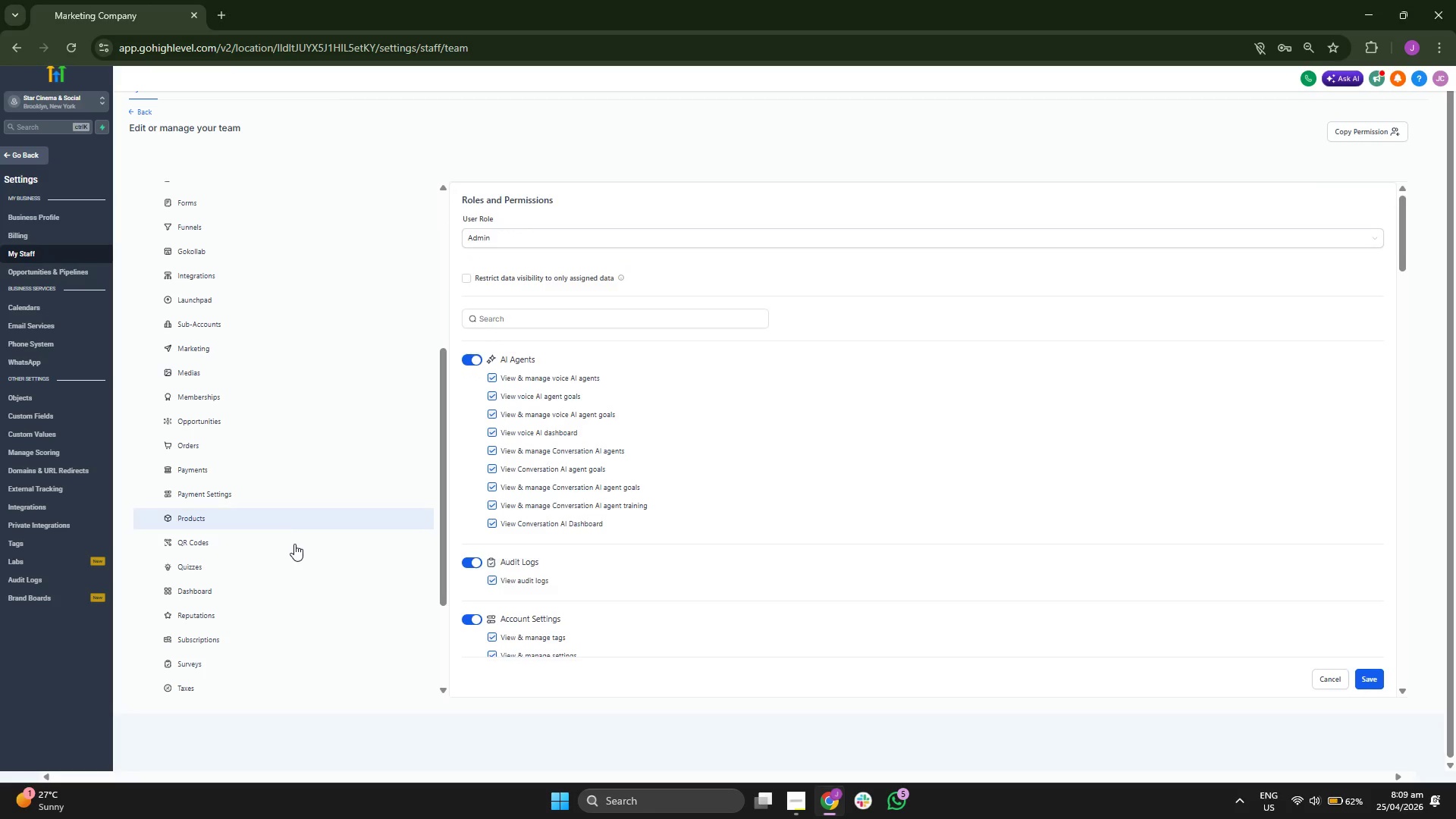 
scroll: coordinate [303, 577], scroll_direction: down, amount: 1.0
 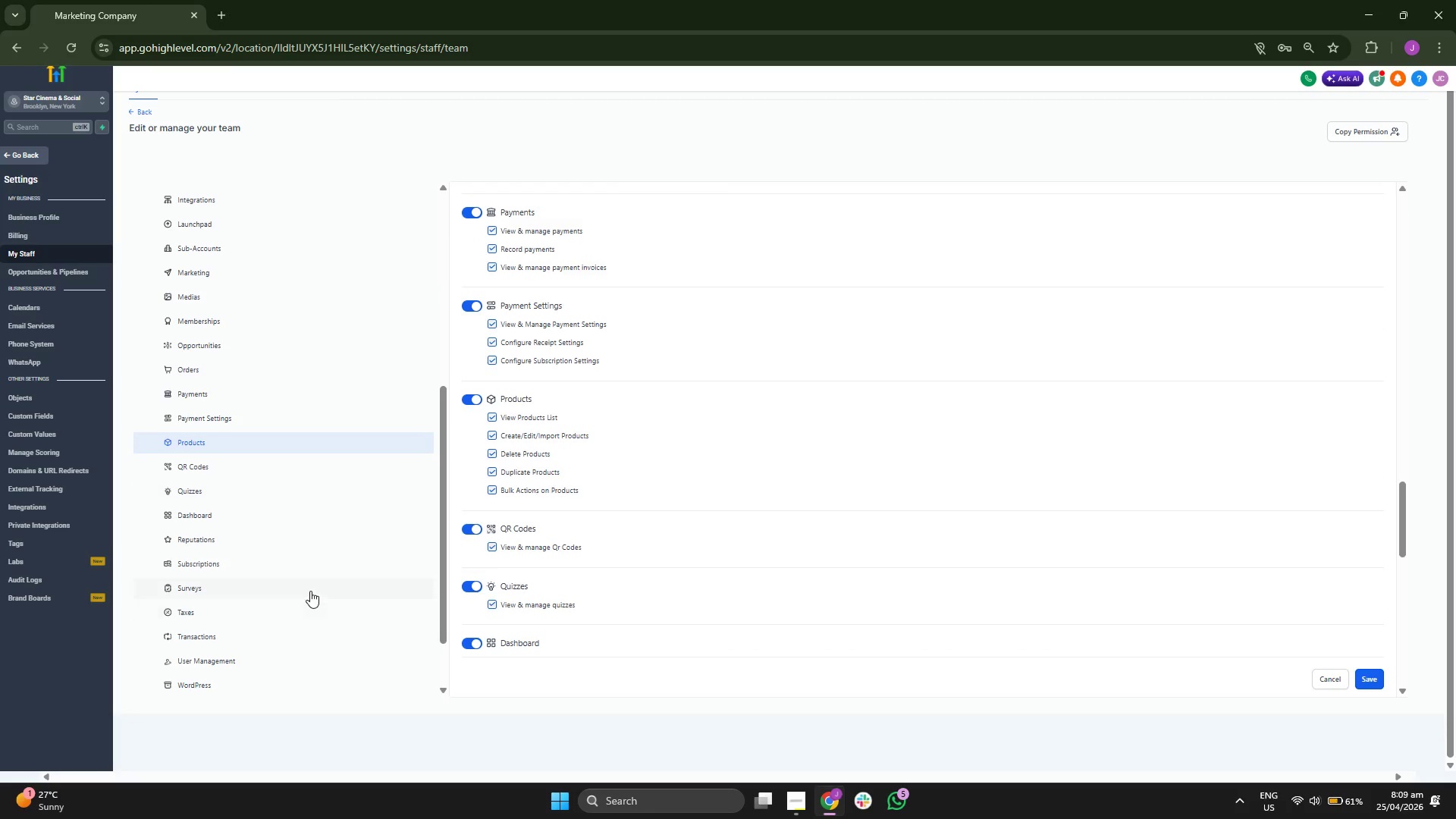 
left_click([308, 594])
 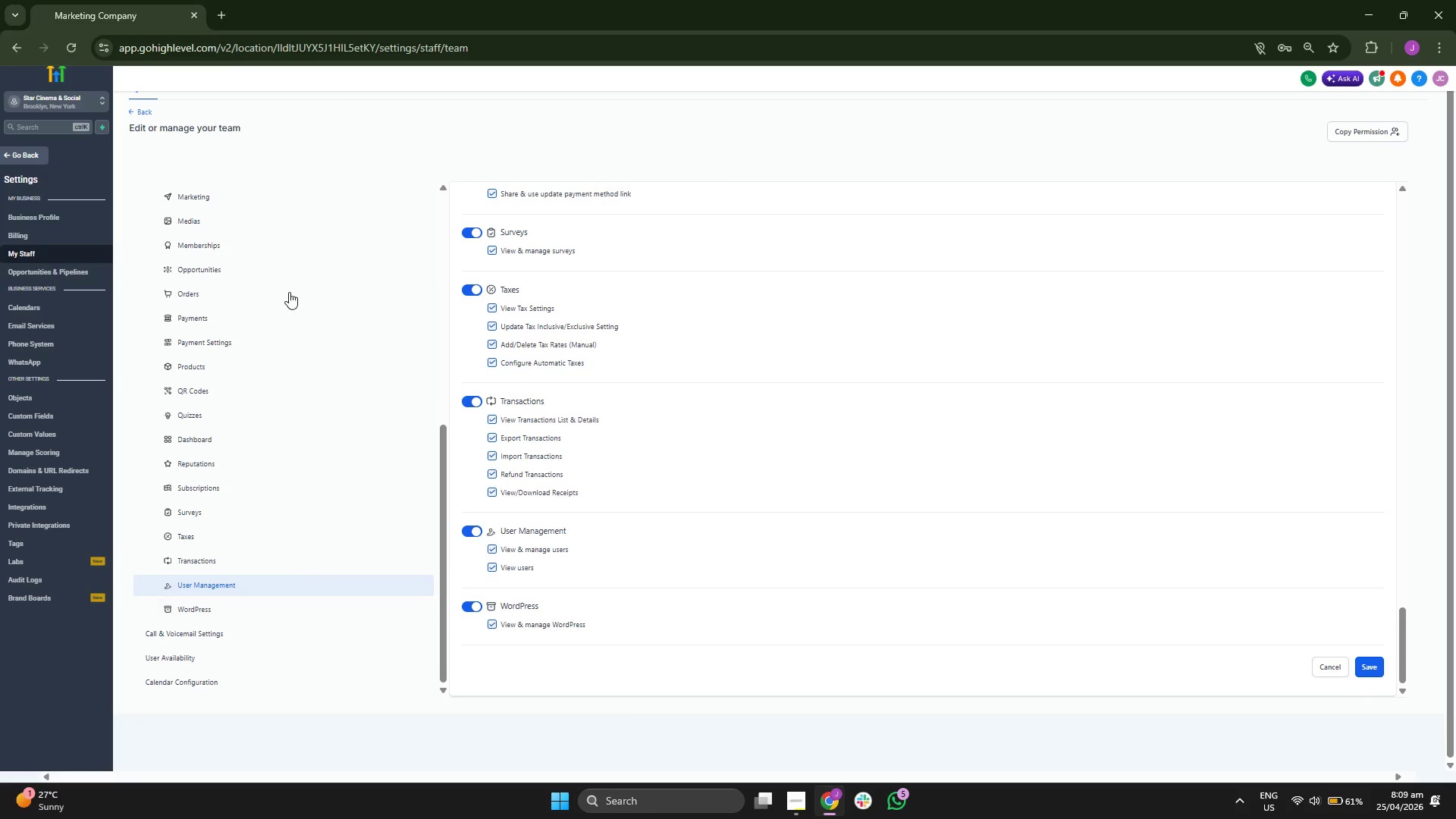 
scroll: coordinate [309, 591], scroll_direction: down, amount: 1.0
 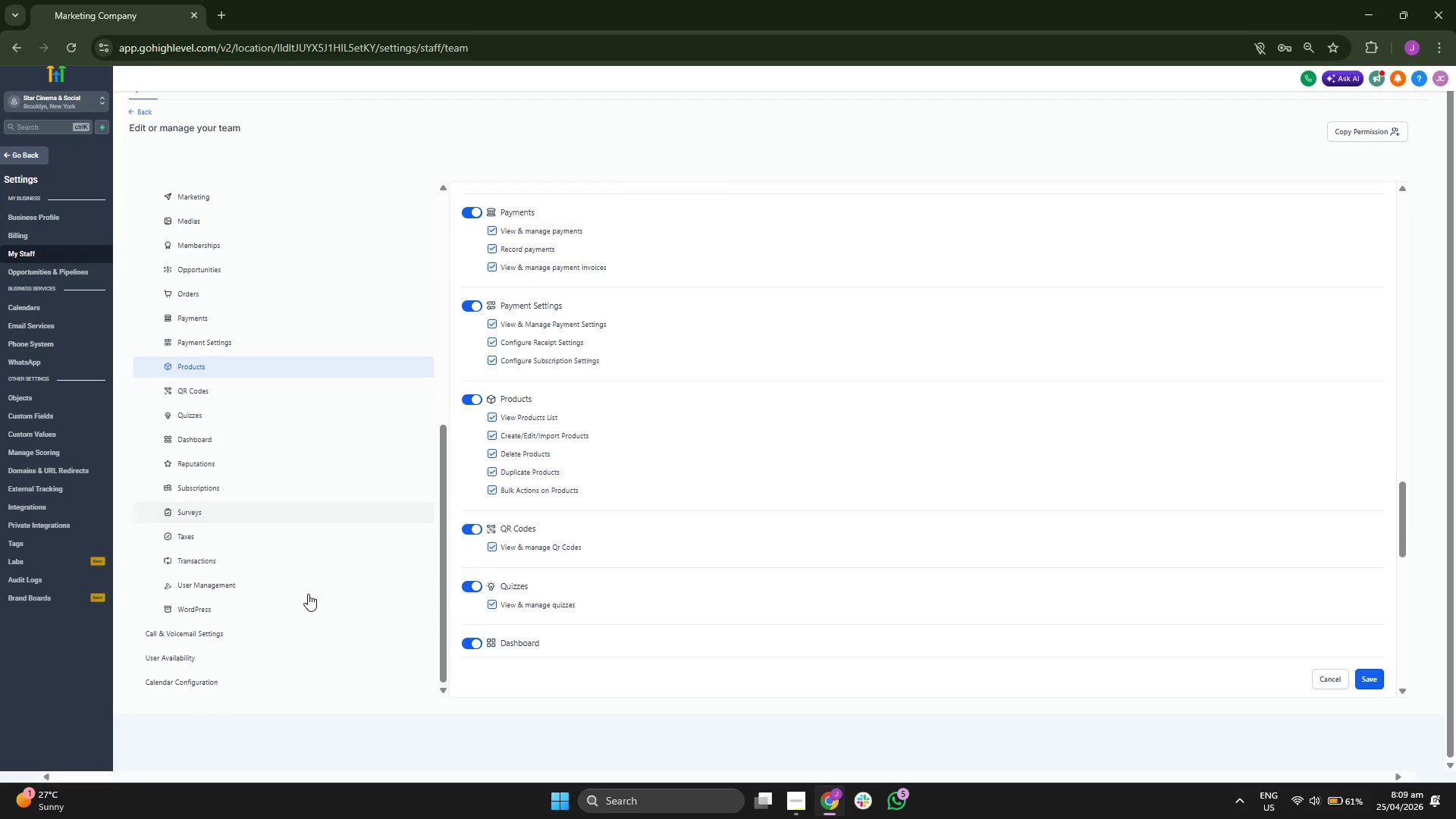 
left_click([287, 264])
 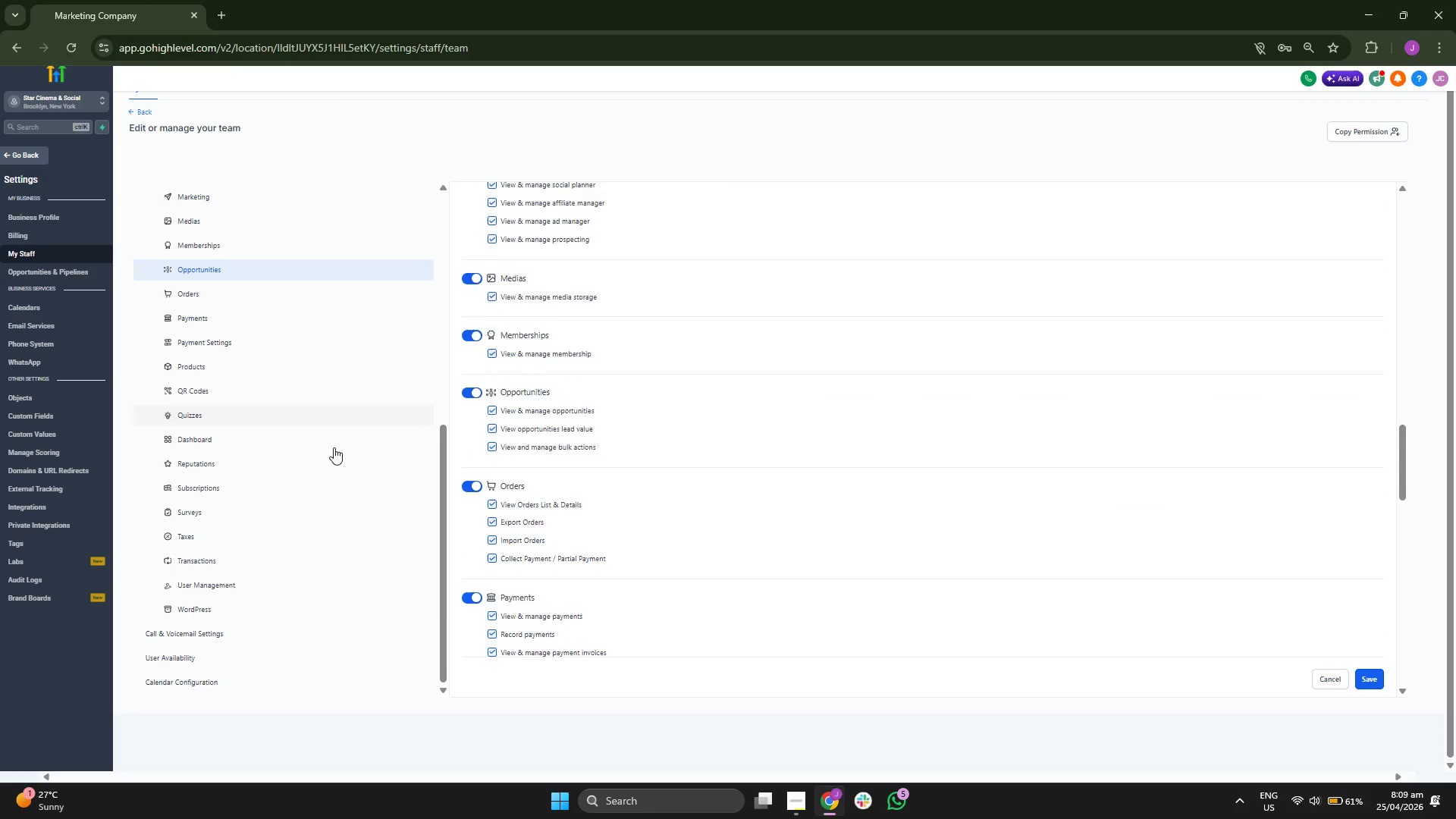 
scroll: coordinate [346, 485], scroll_direction: up, amount: 1.0
 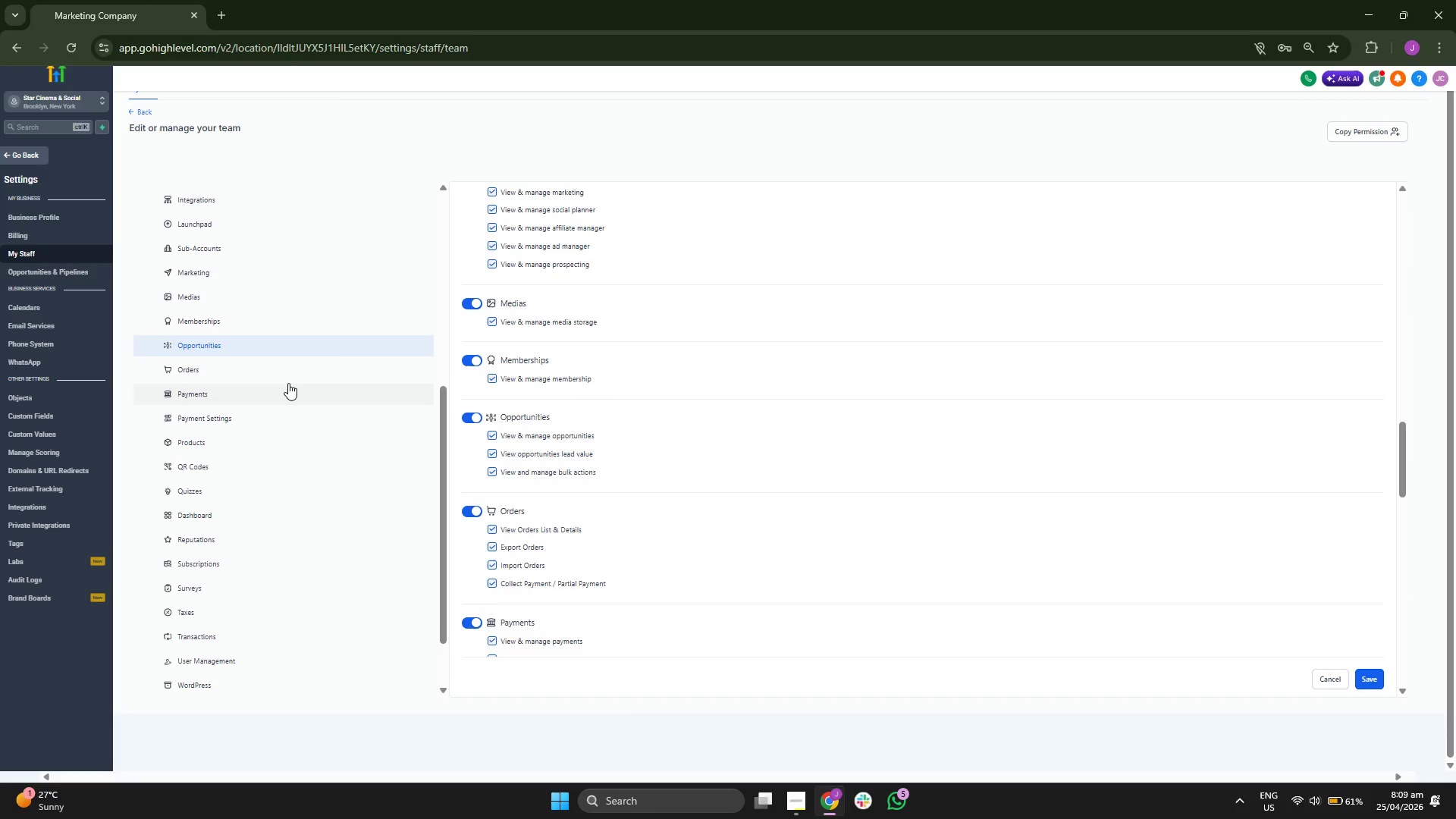 
left_click([310, 254])
 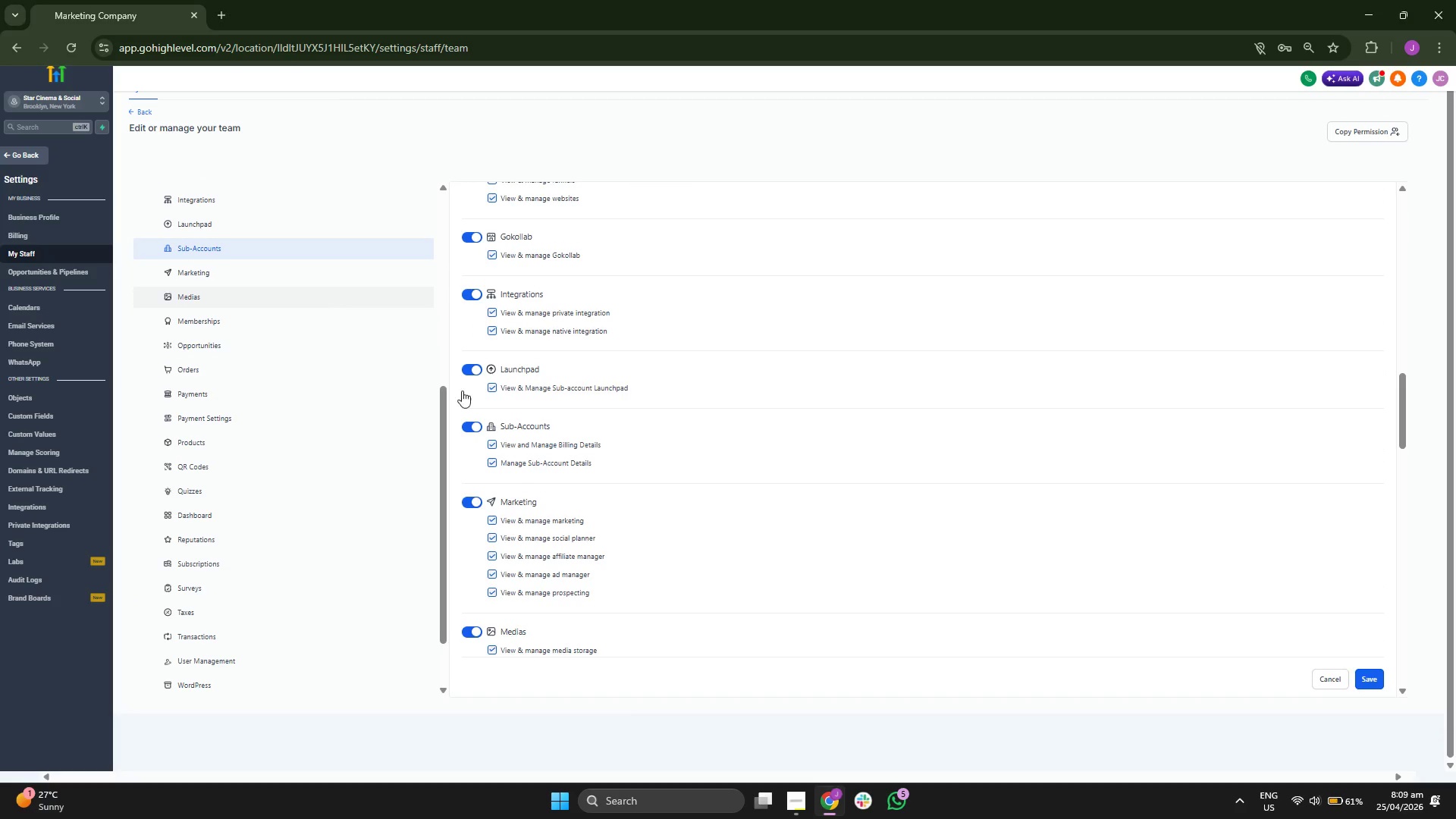 
scroll: coordinate [282, 479], scroll_direction: up, amount: 2.0
 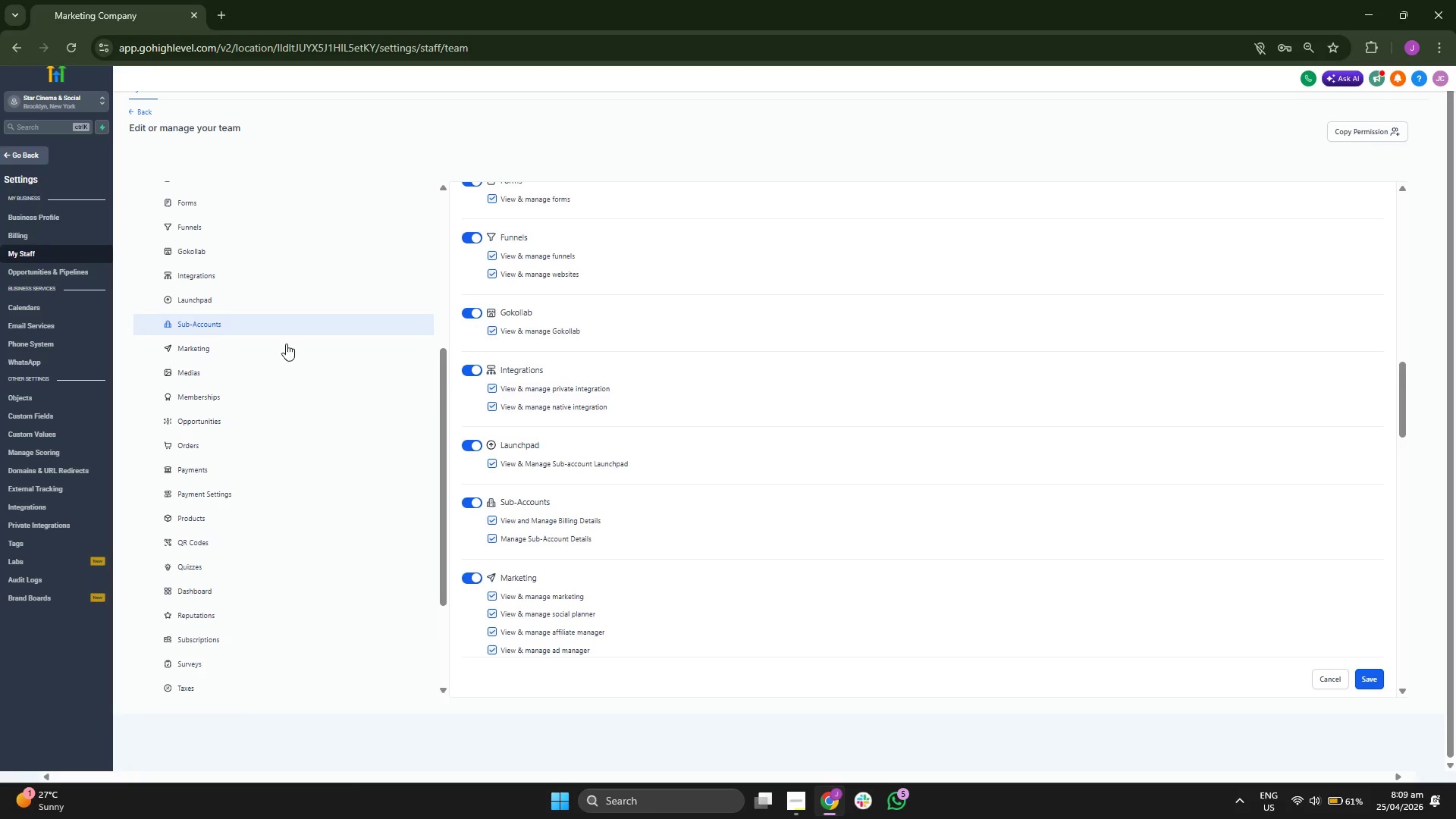 
left_click([288, 340])
 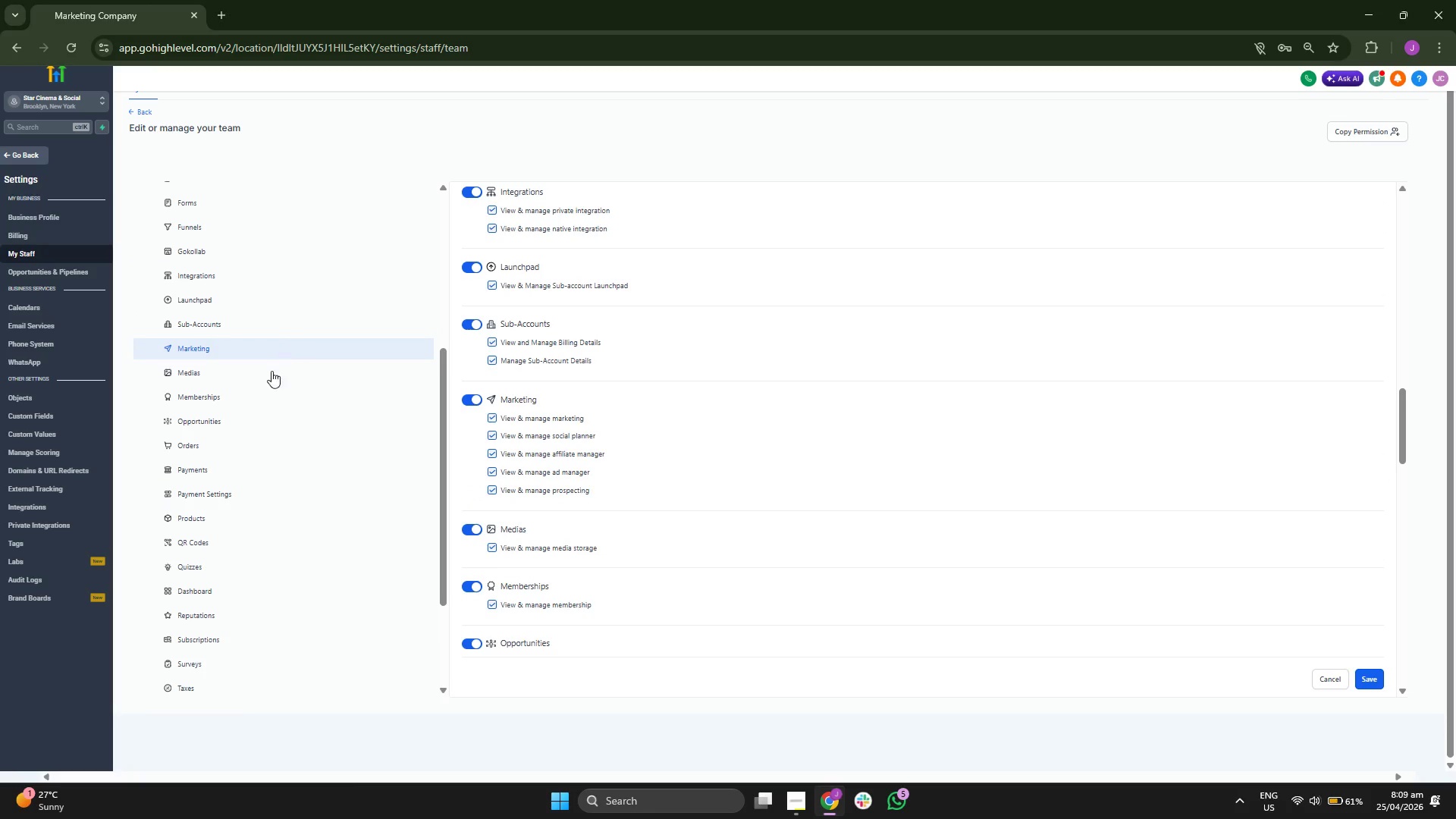 
scroll: coordinate [252, 438], scroll_direction: up, amount: 1.0
 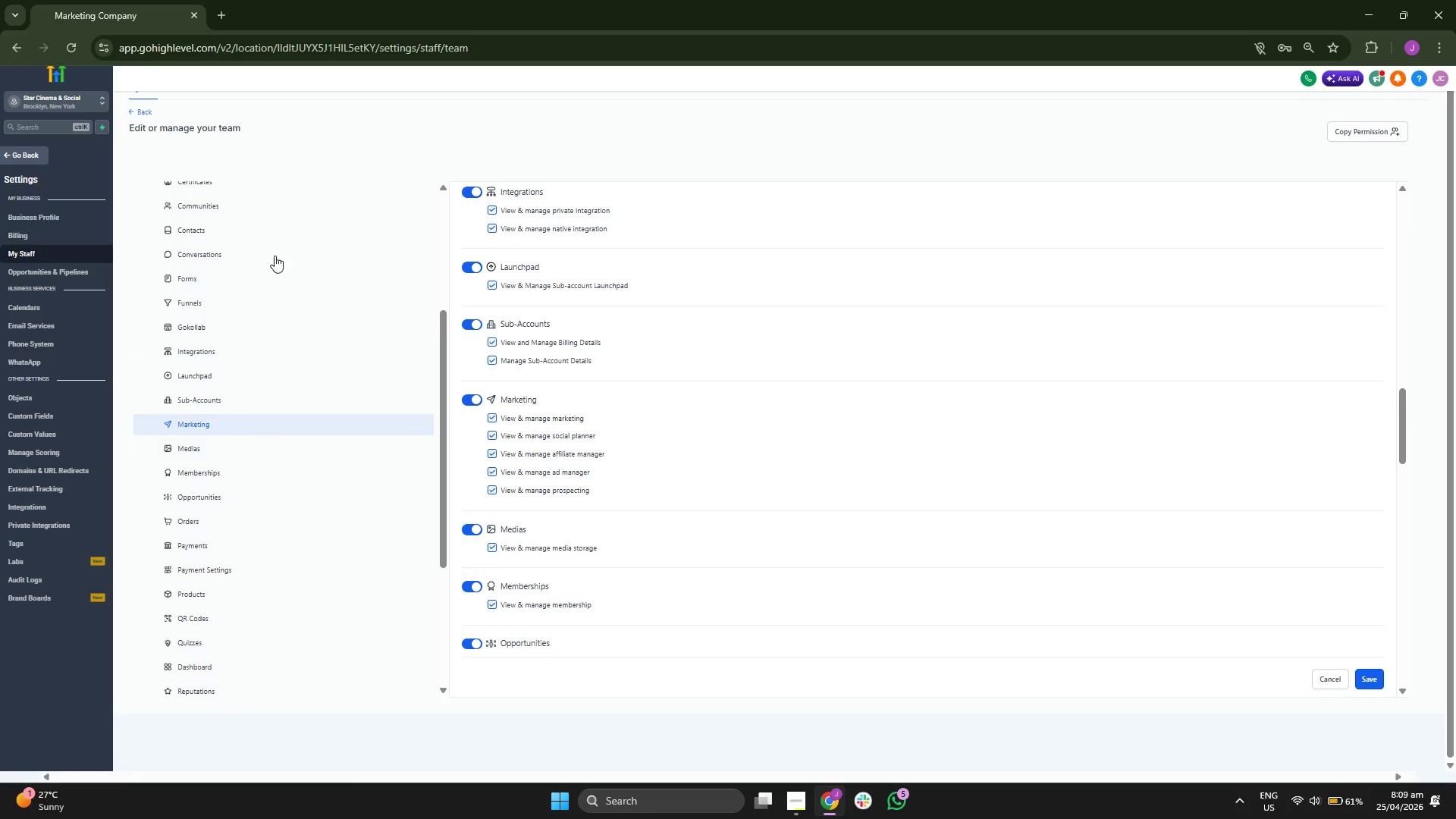 
left_click([276, 236])
 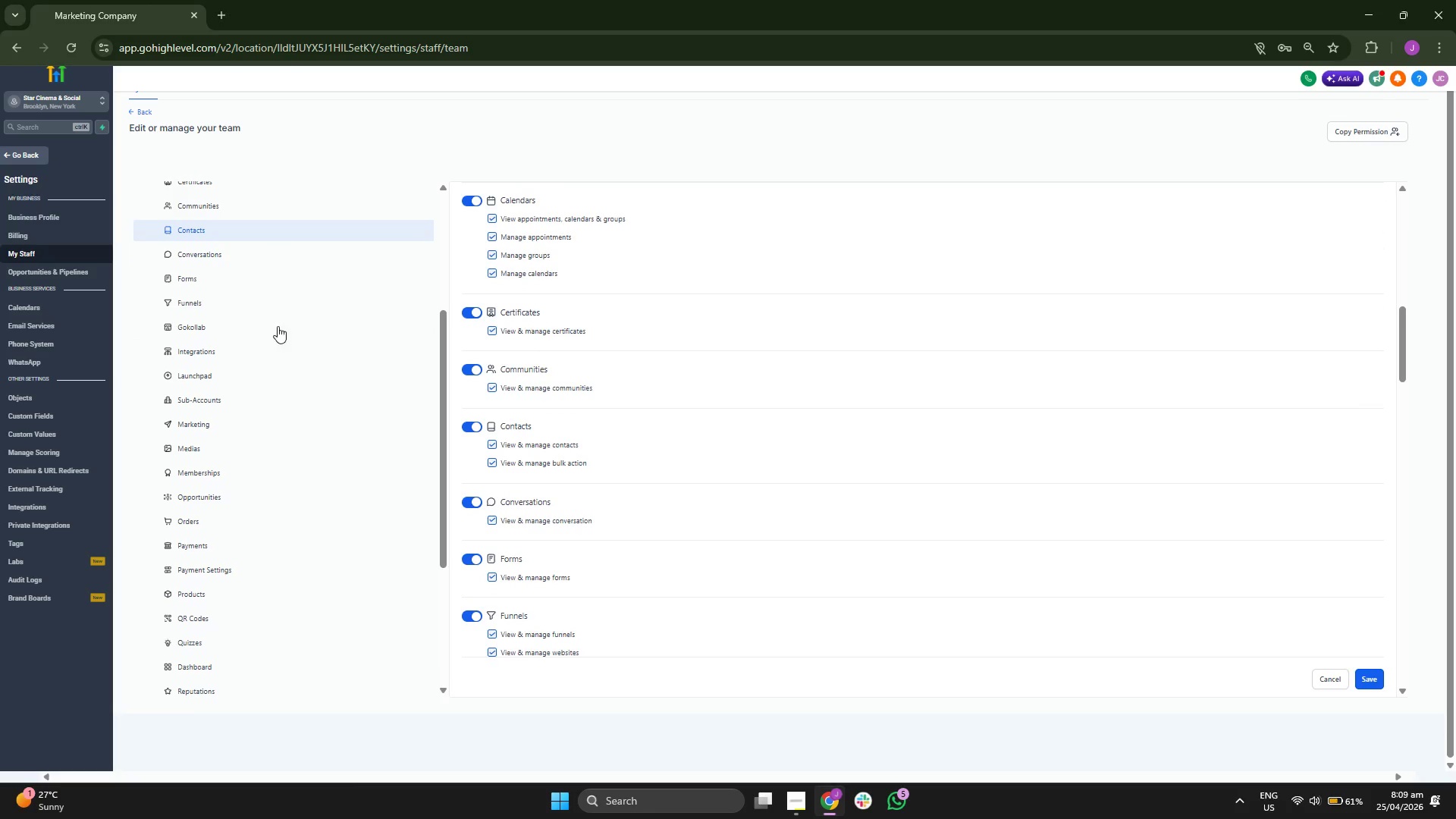 
scroll: coordinate [267, 434], scroll_direction: up, amount: 2.0
 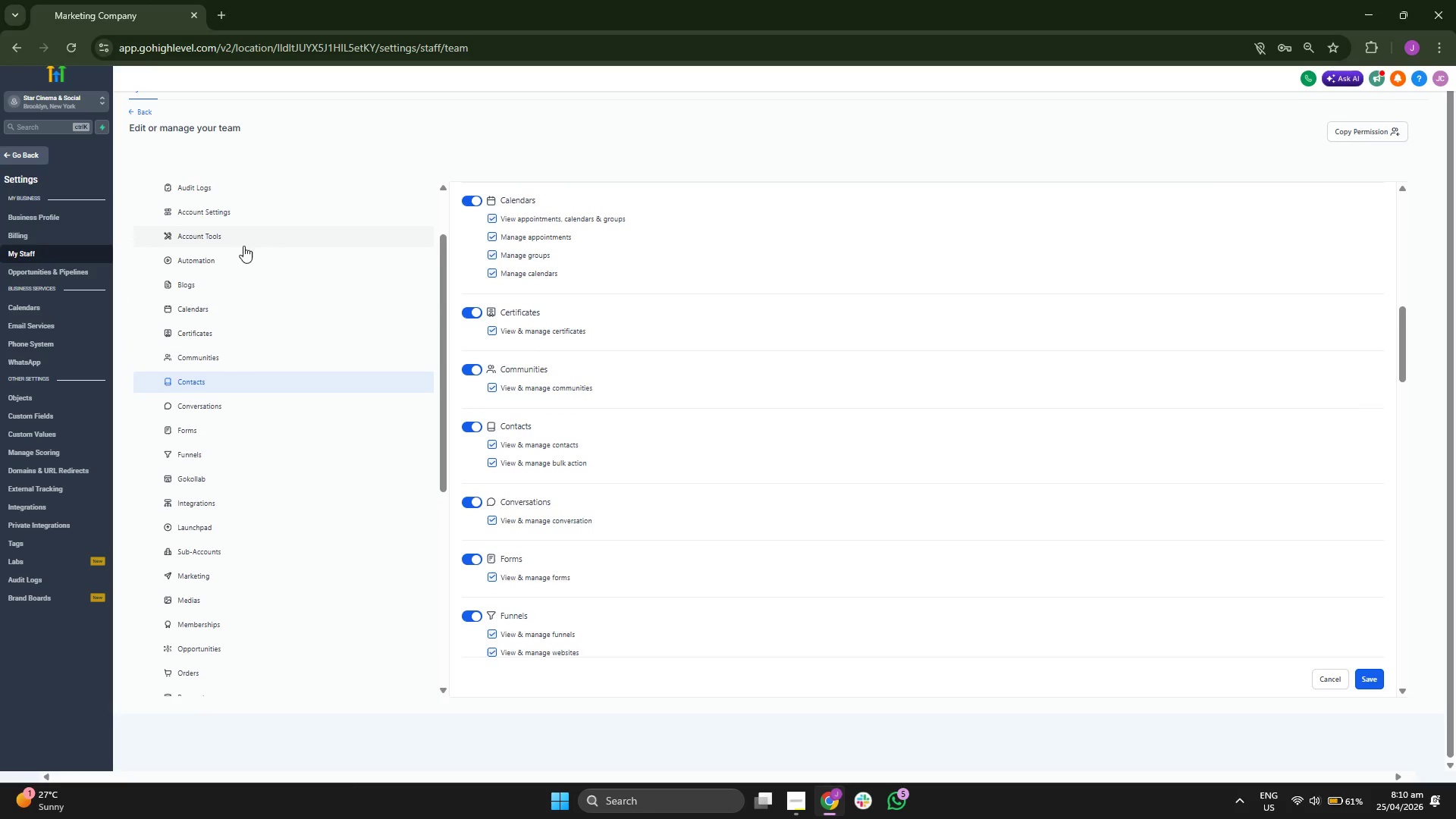 
left_click([253, 262])
 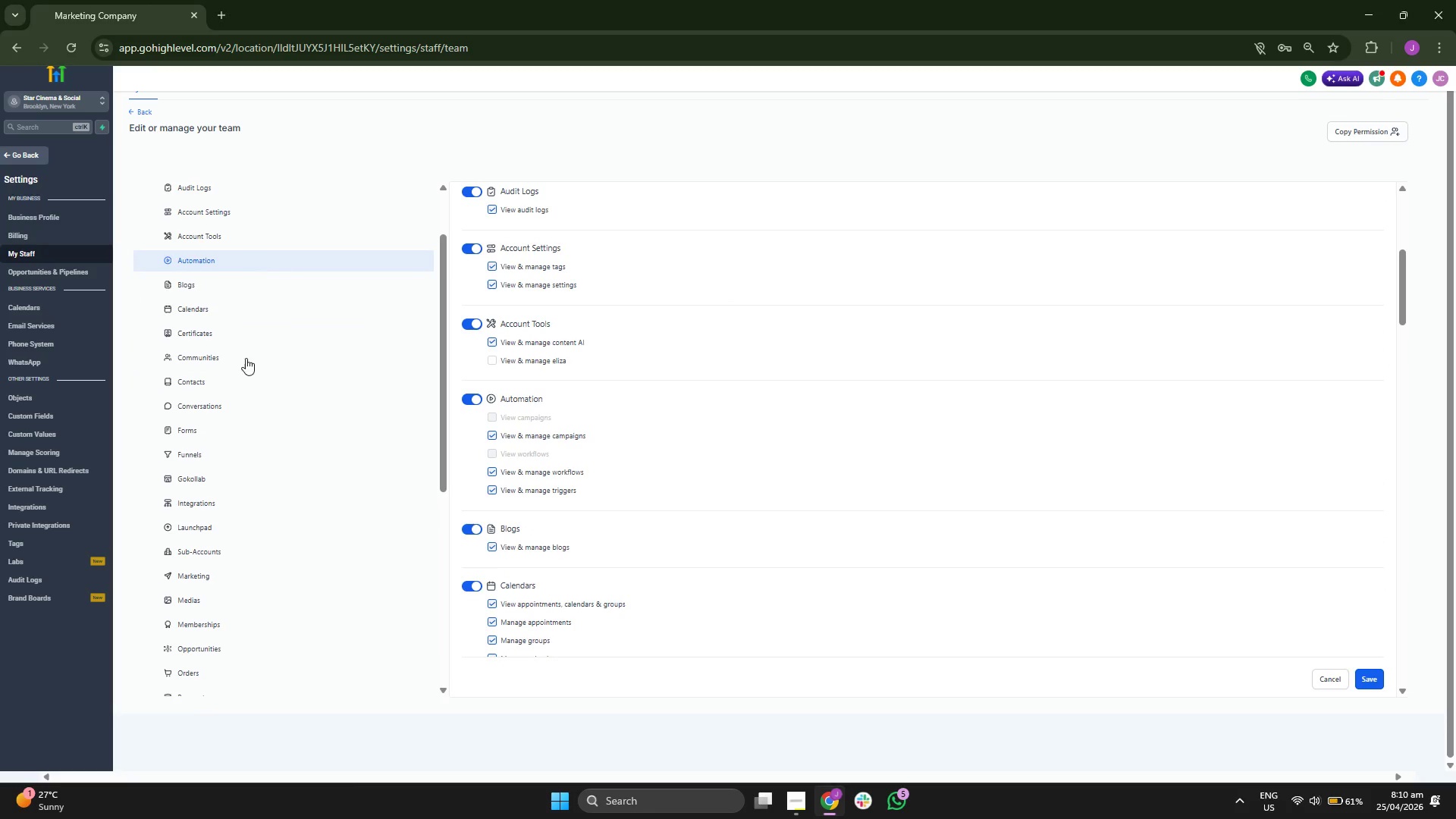 
scroll: coordinate [228, 441], scroll_direction: up, amount: 1.0
 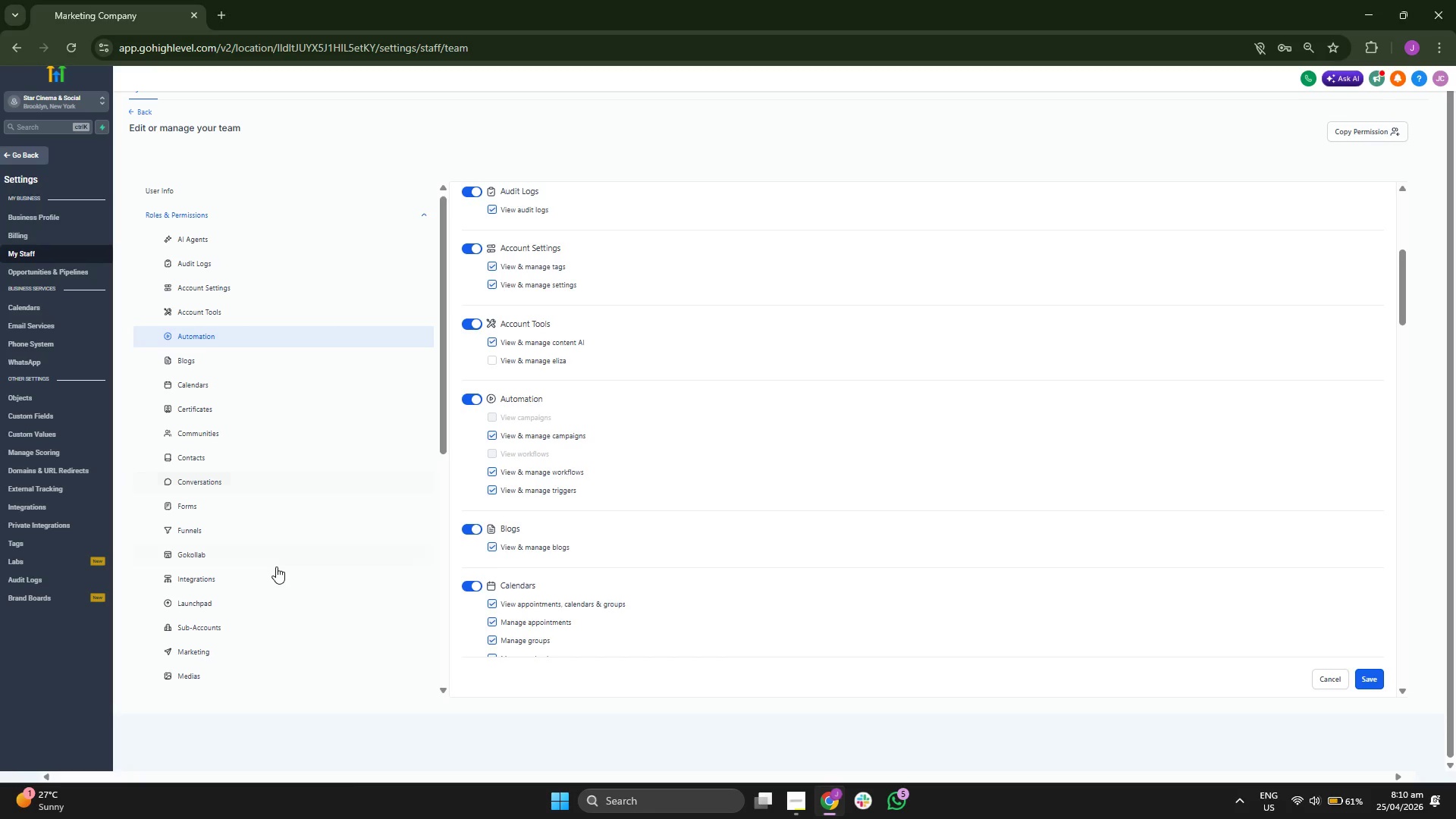 
left_click([281, 507])
 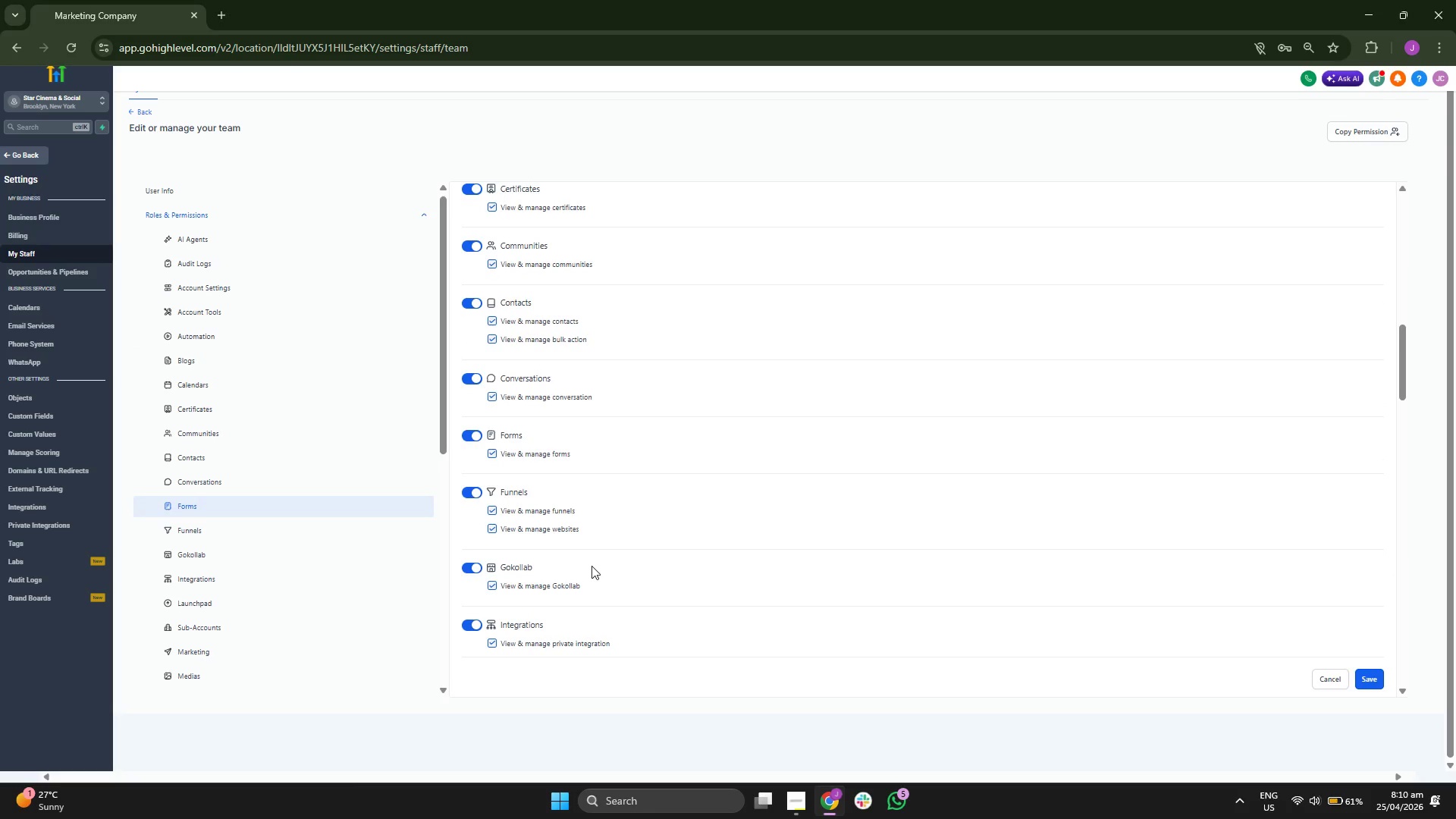 
scroll: coordinate [287, 422], scroll_direction: down, amount: 8.0
 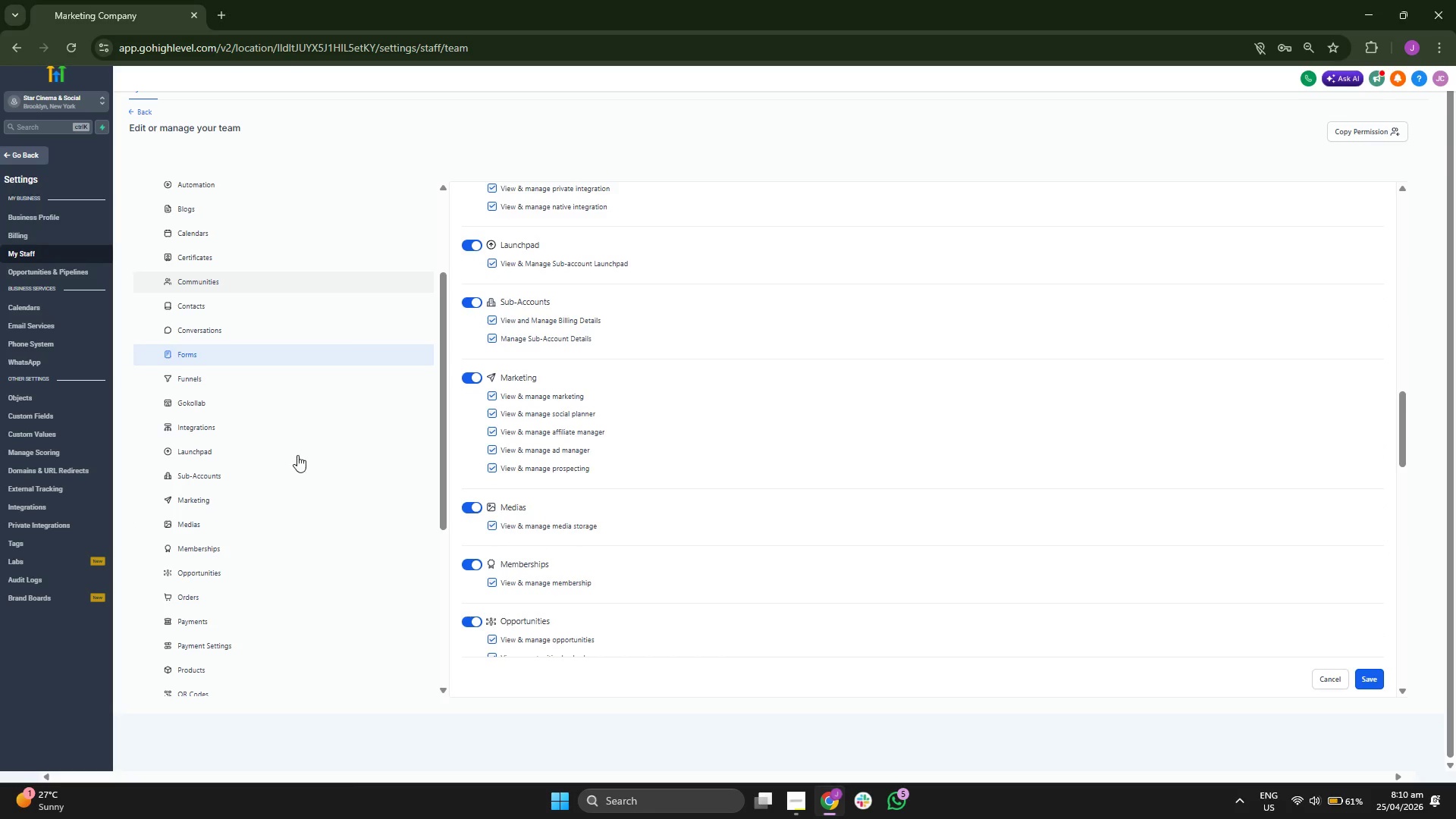 
left_click([308, 479])
 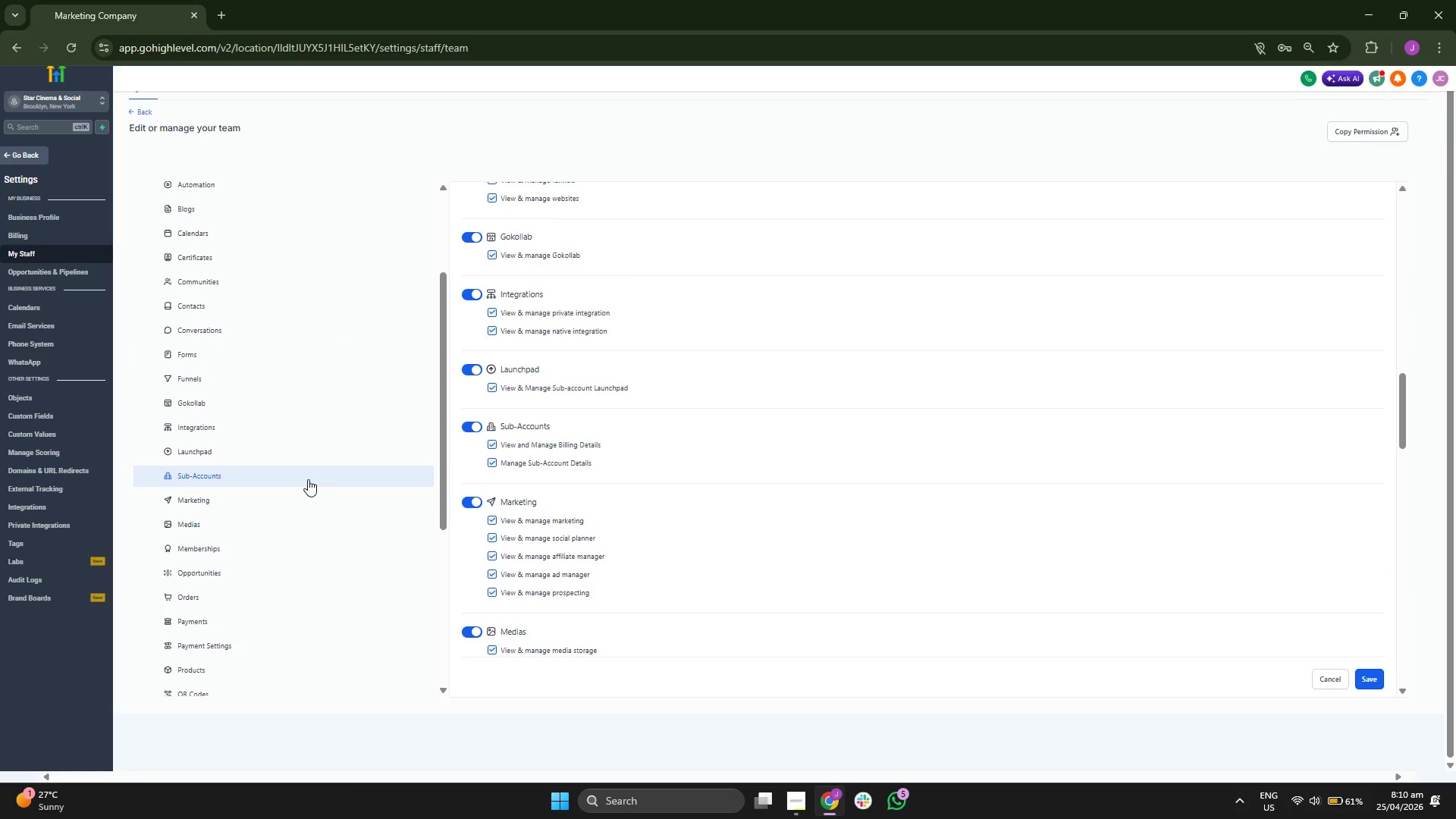 
scroll: coordinate [308, 479], scroll_direction: down, amount: 2.0
 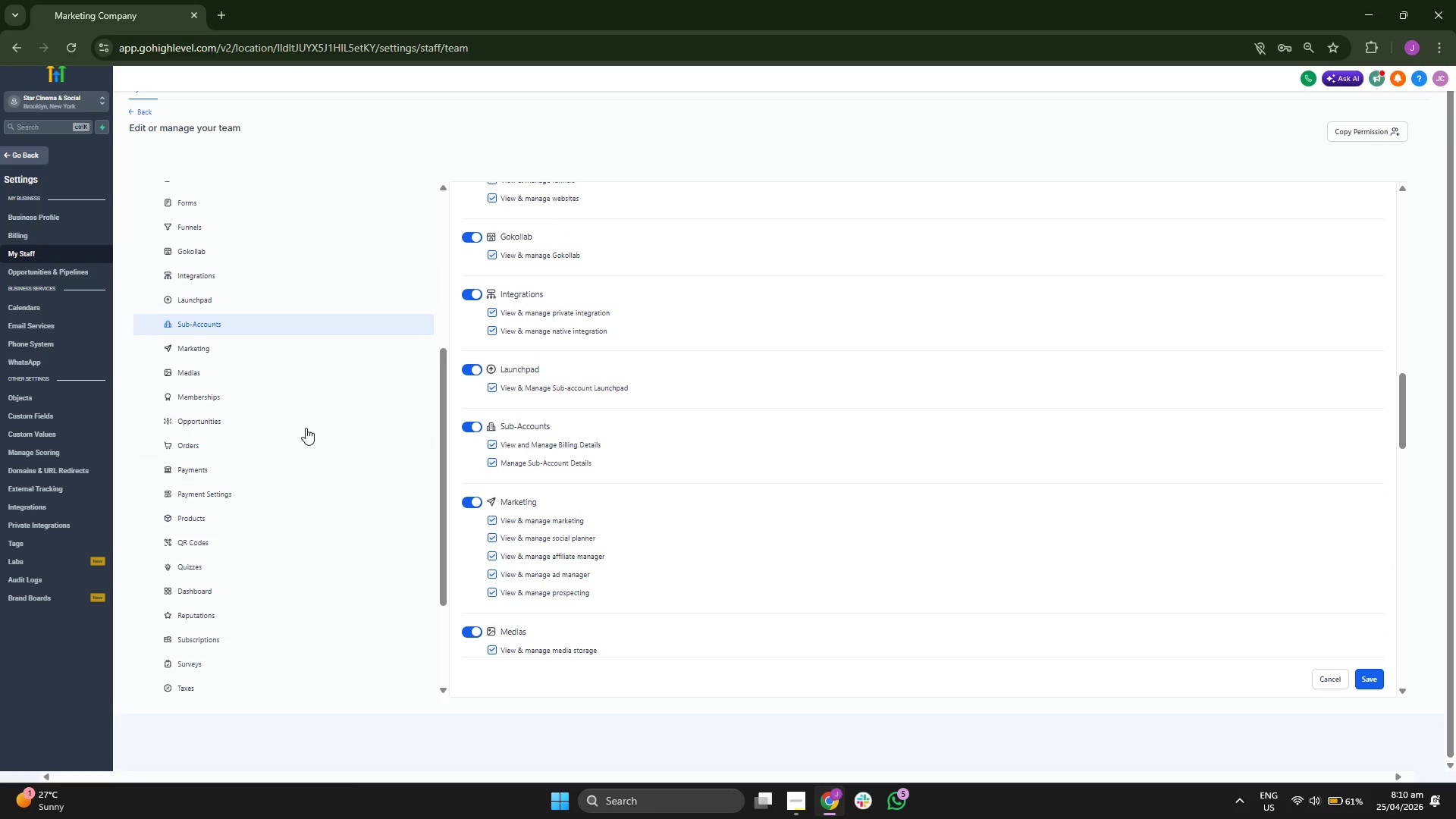 
left_click([308, 422])
 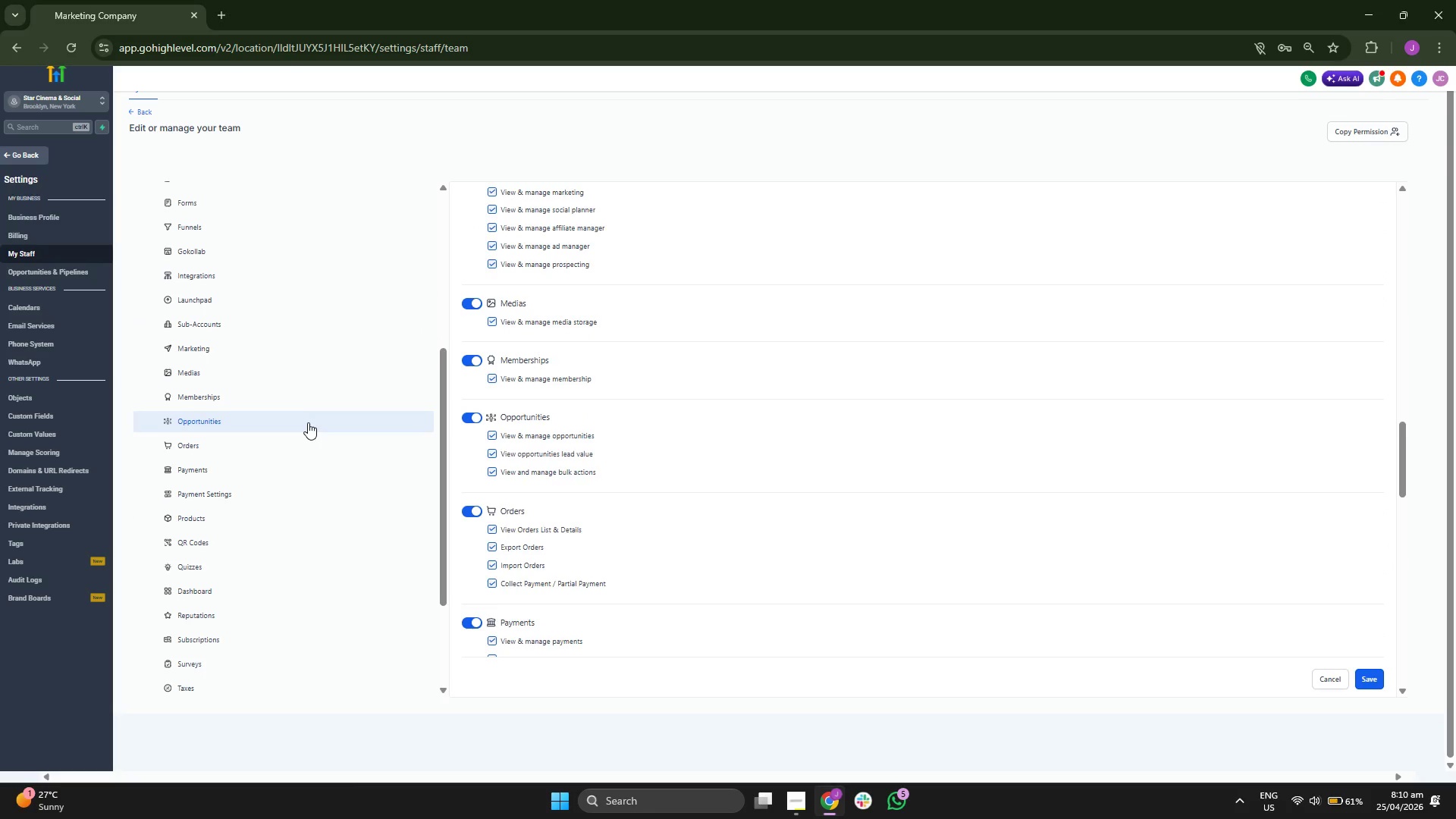 
scroll: coordinate [308, 423], scroll_direction: down, amount: 2.0
 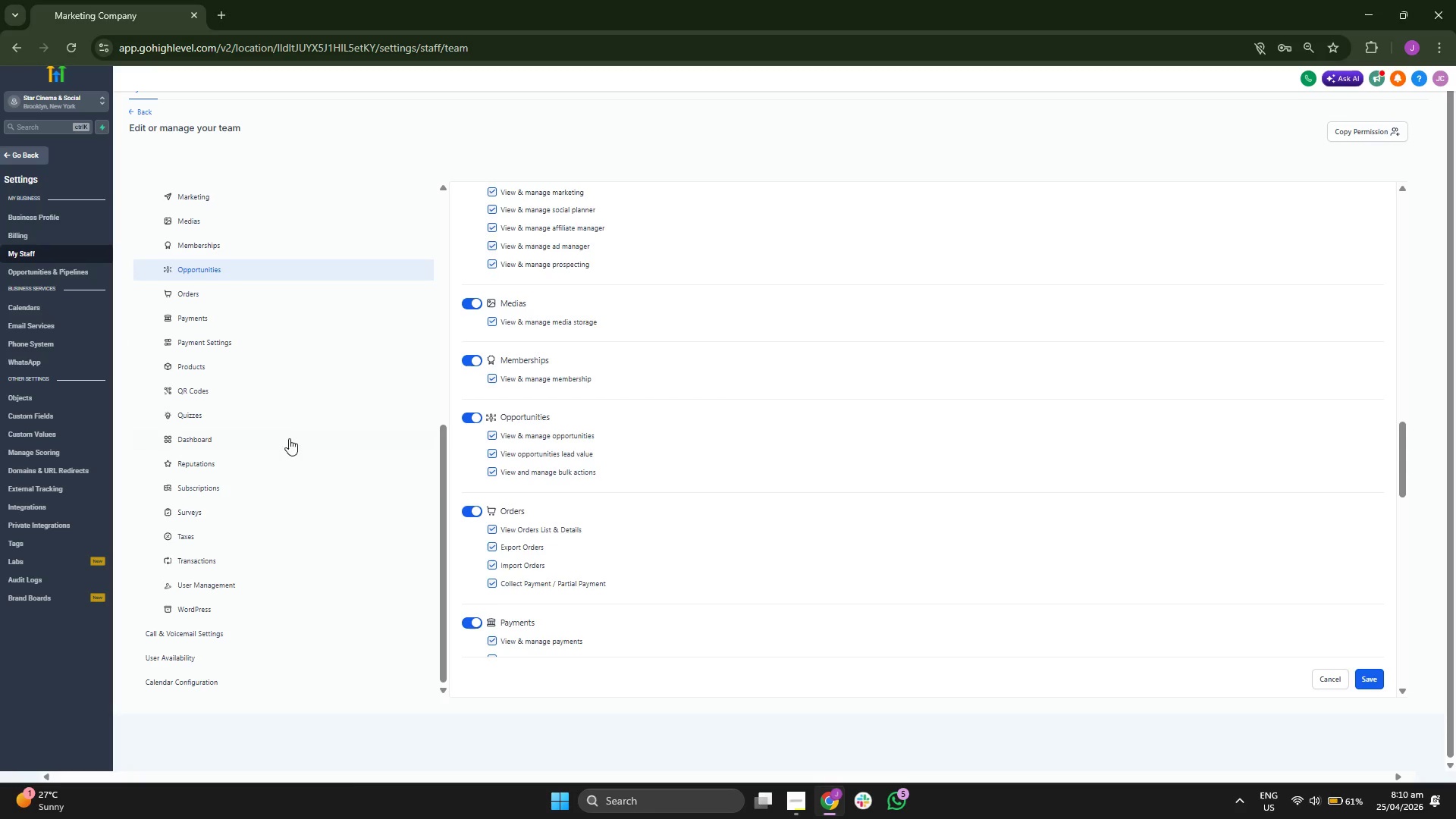 
left_click([279, 454])
 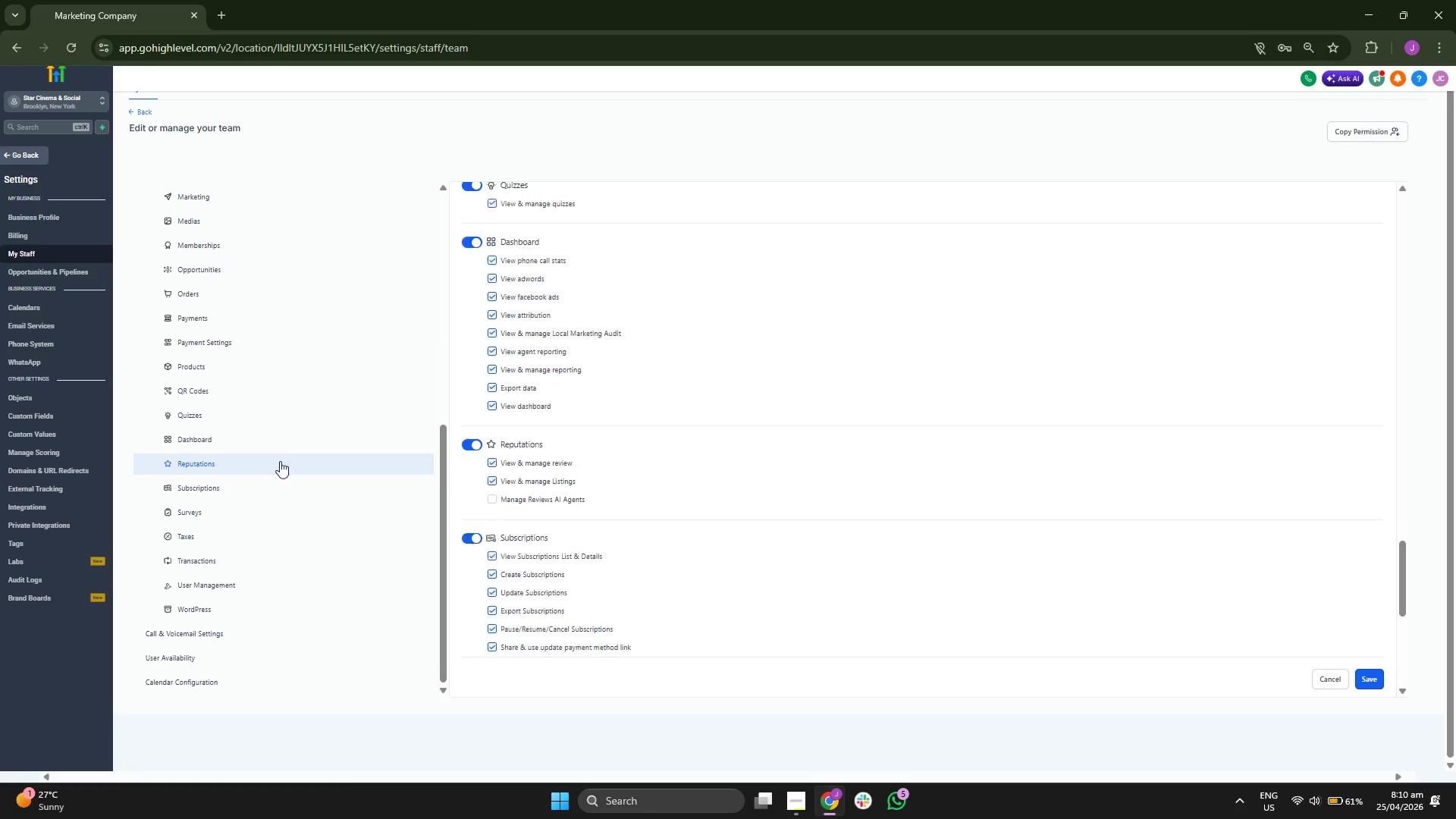 
left_click([295, 489])
 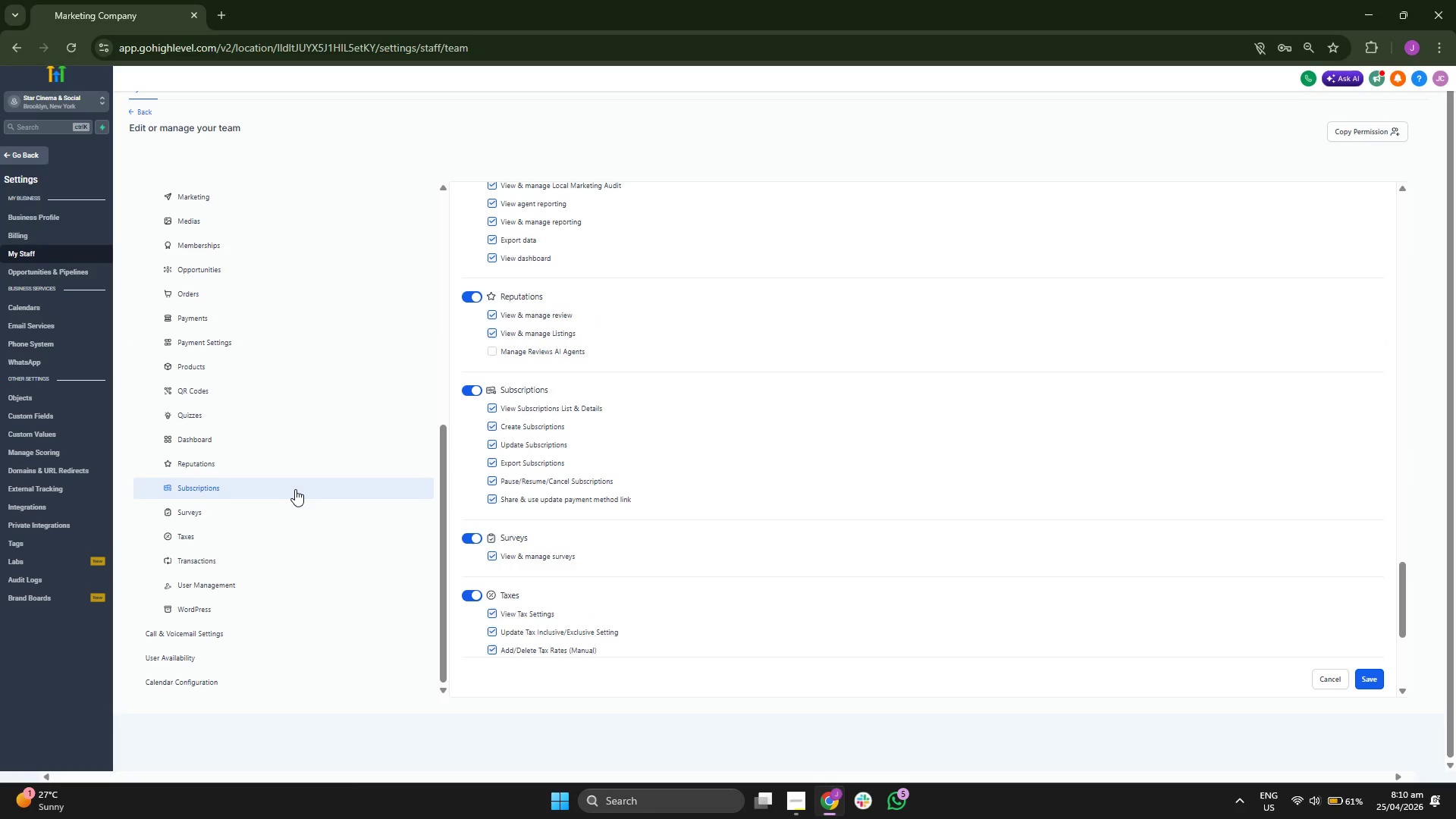 
scroll: coordinate [295, 489], scroll_direction: down, amount: 1.0
 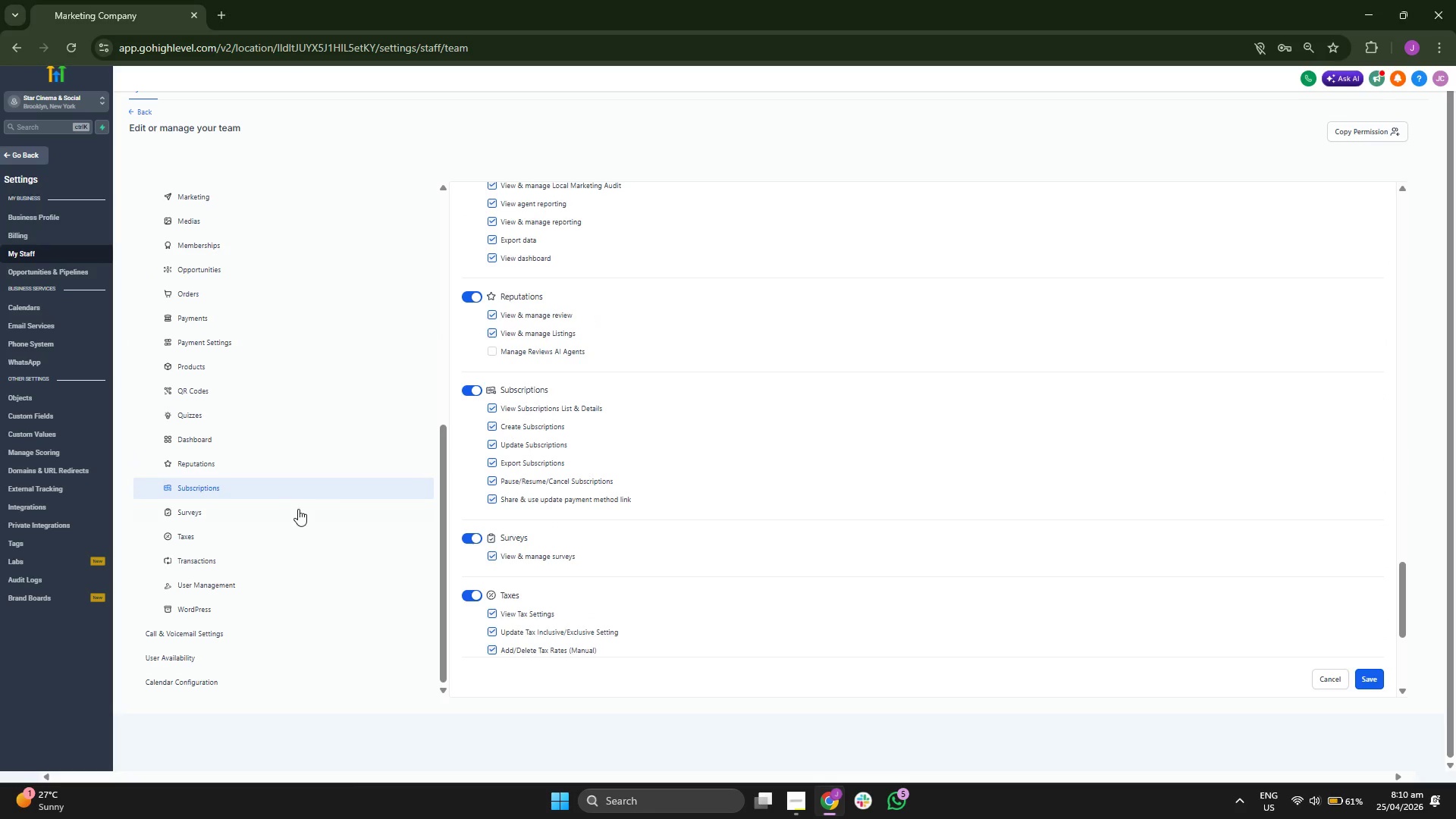 
left_click([298, 510])
 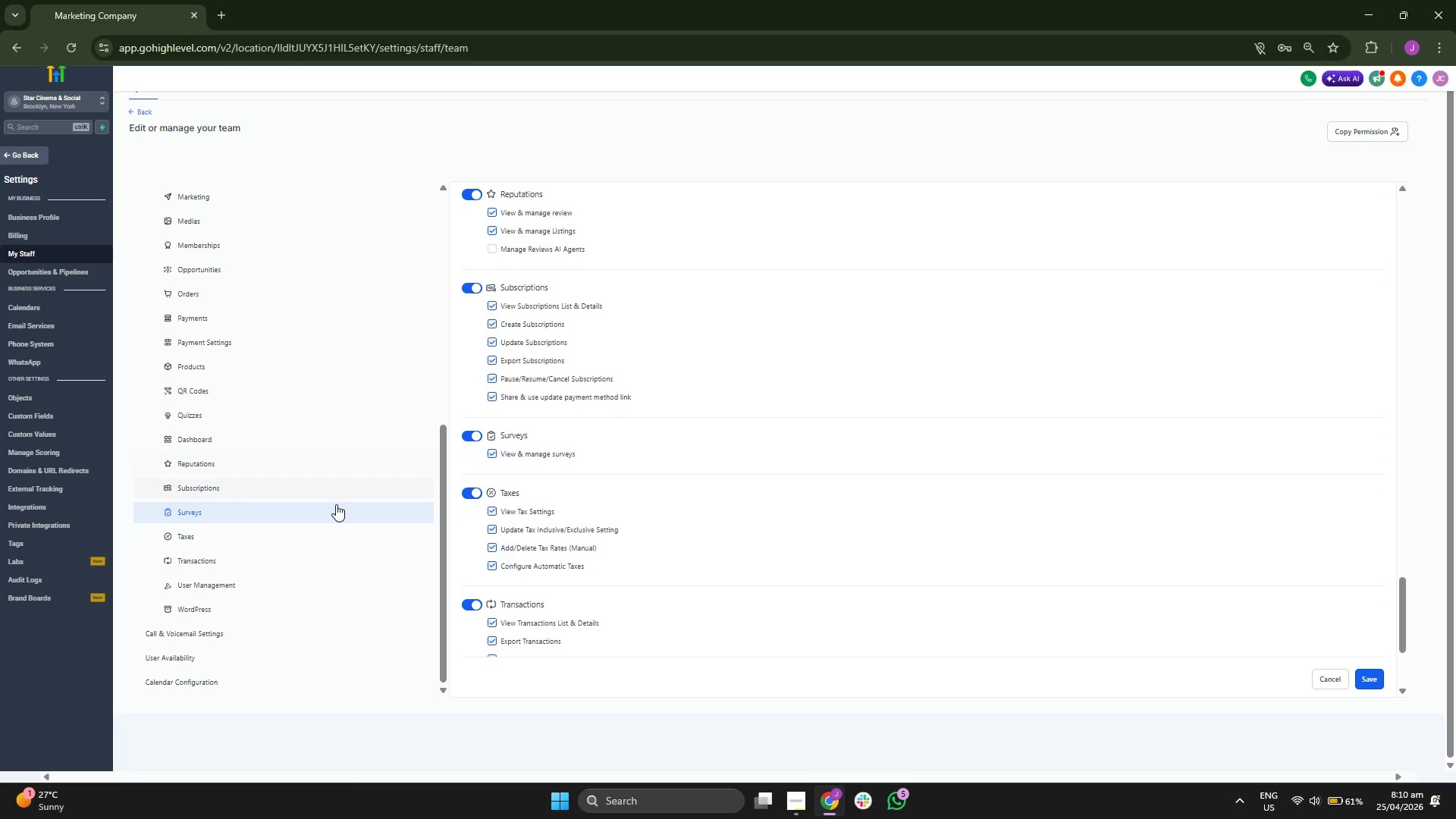 
left_click([329, 548])
 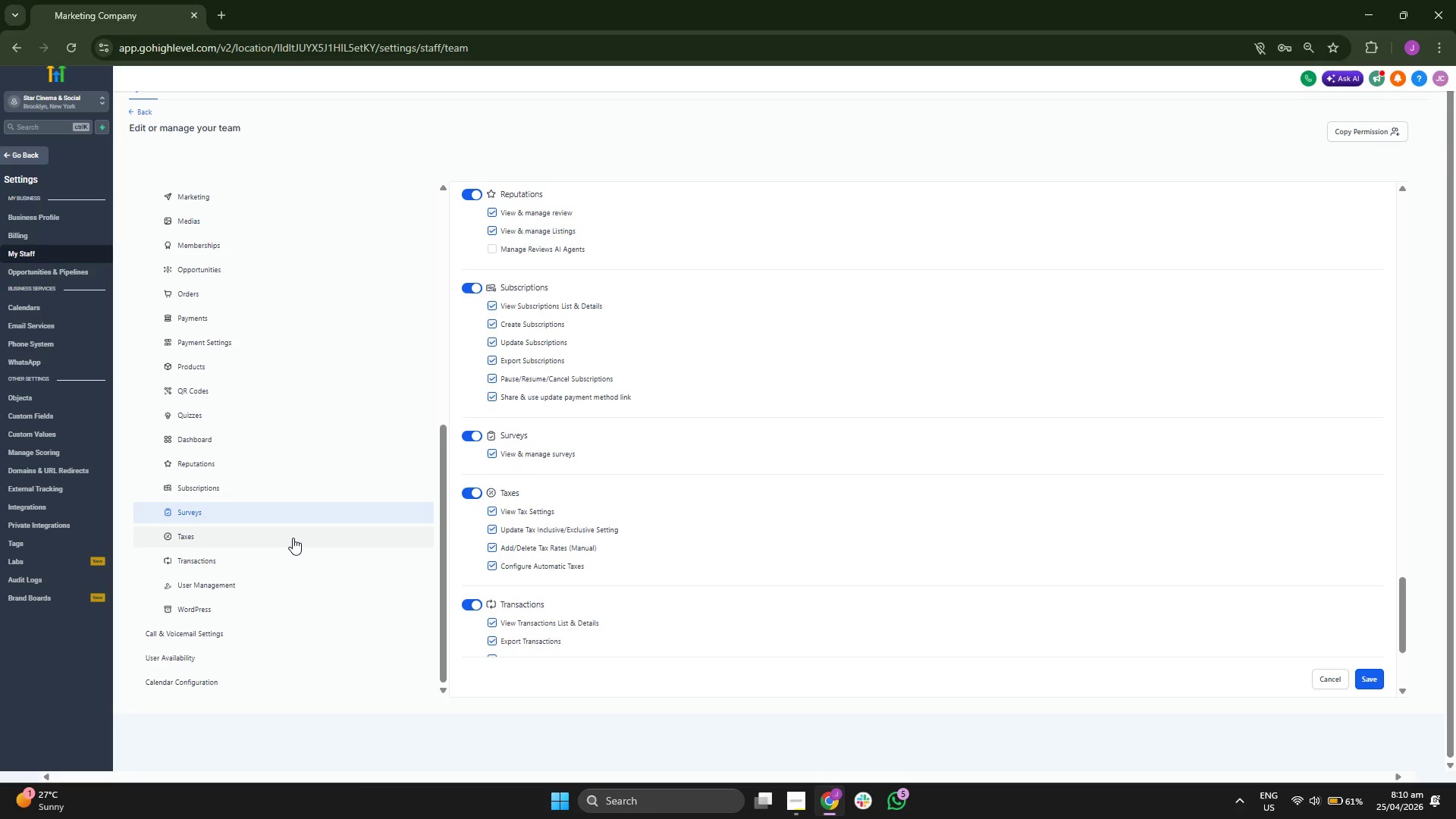 
left_click([286, 537])
 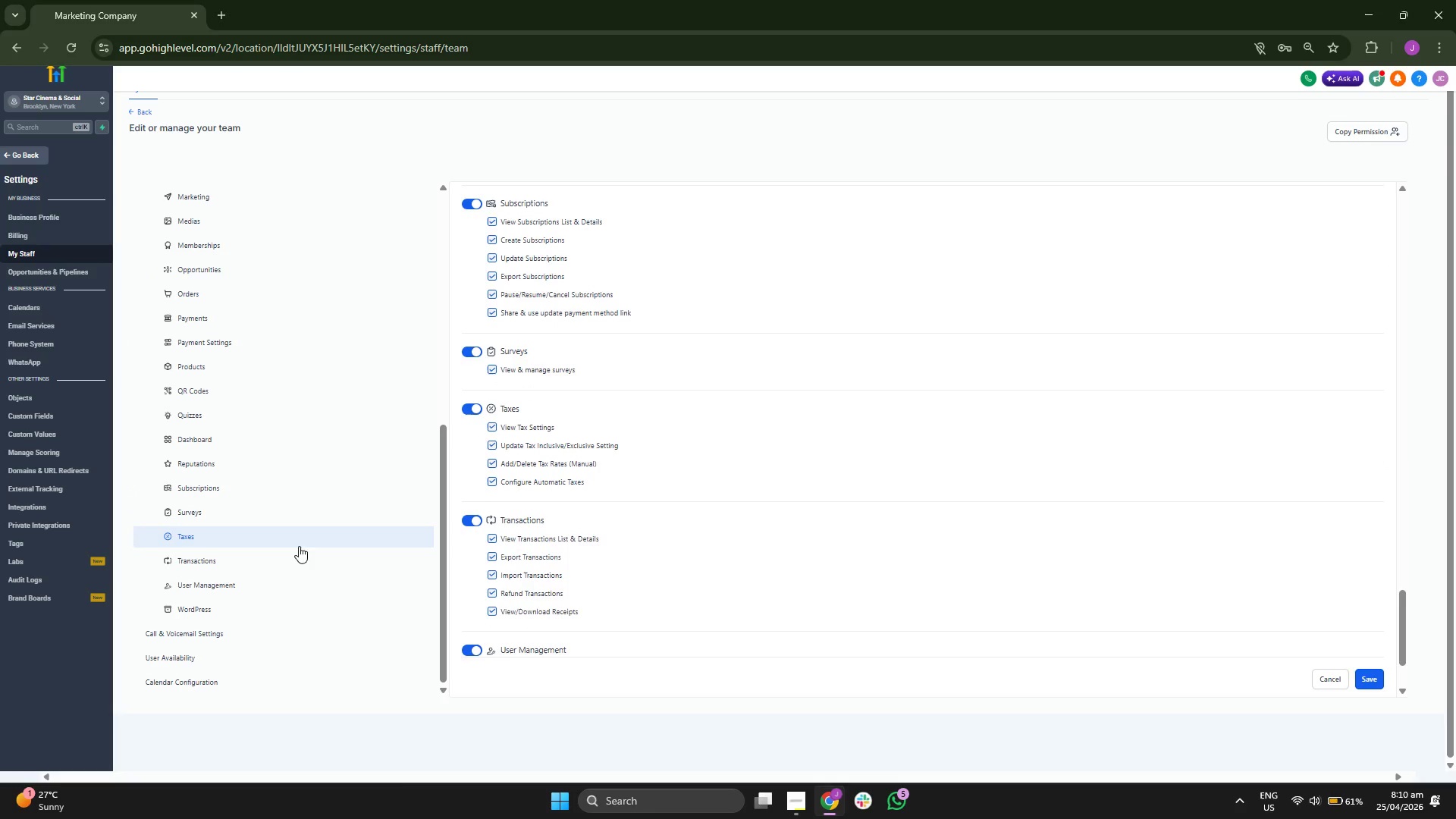 
scroll: coordinate [308, 546], scroll_direction: up, amount: 2.0
 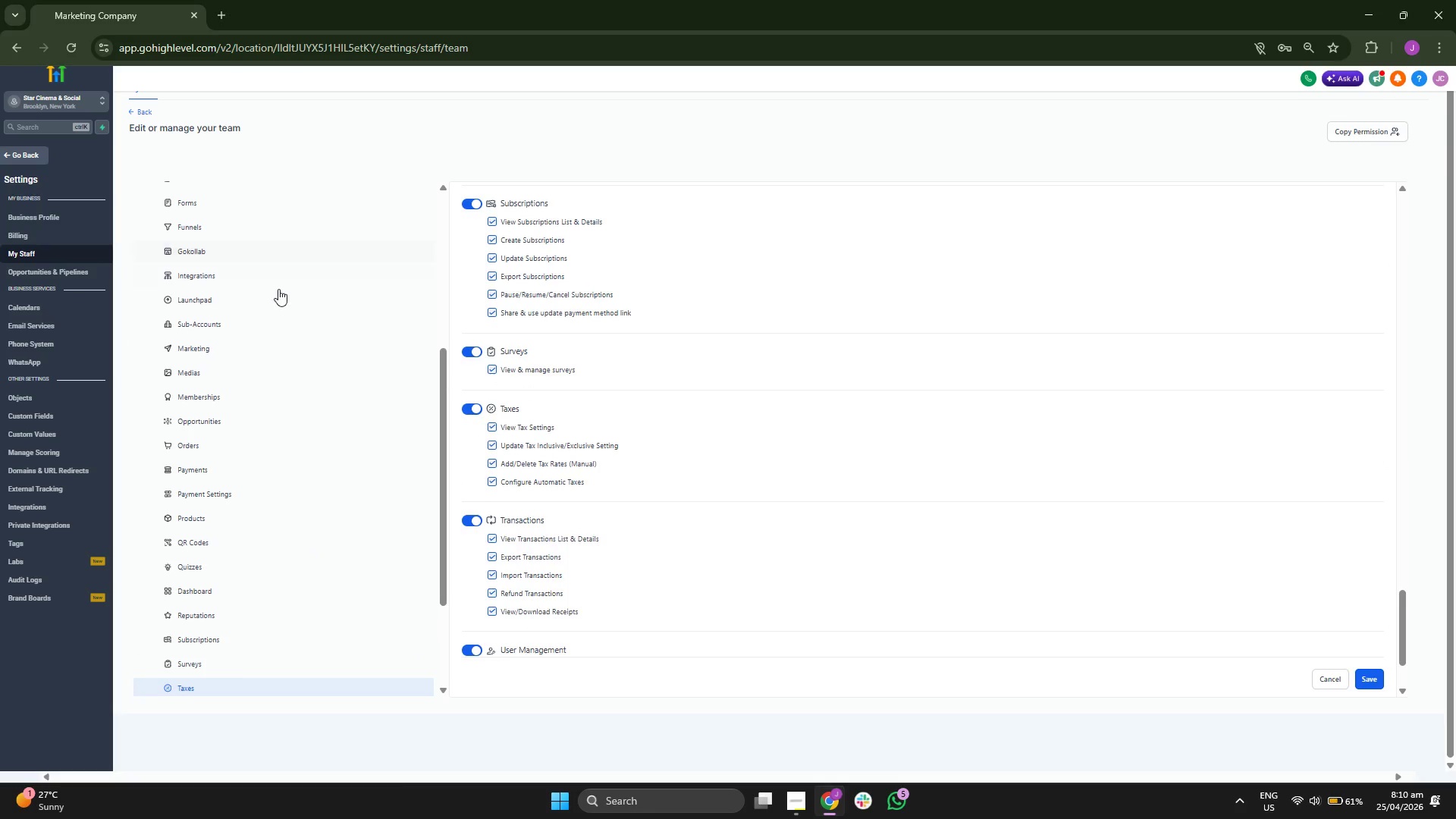 
left_click([278, 283])
 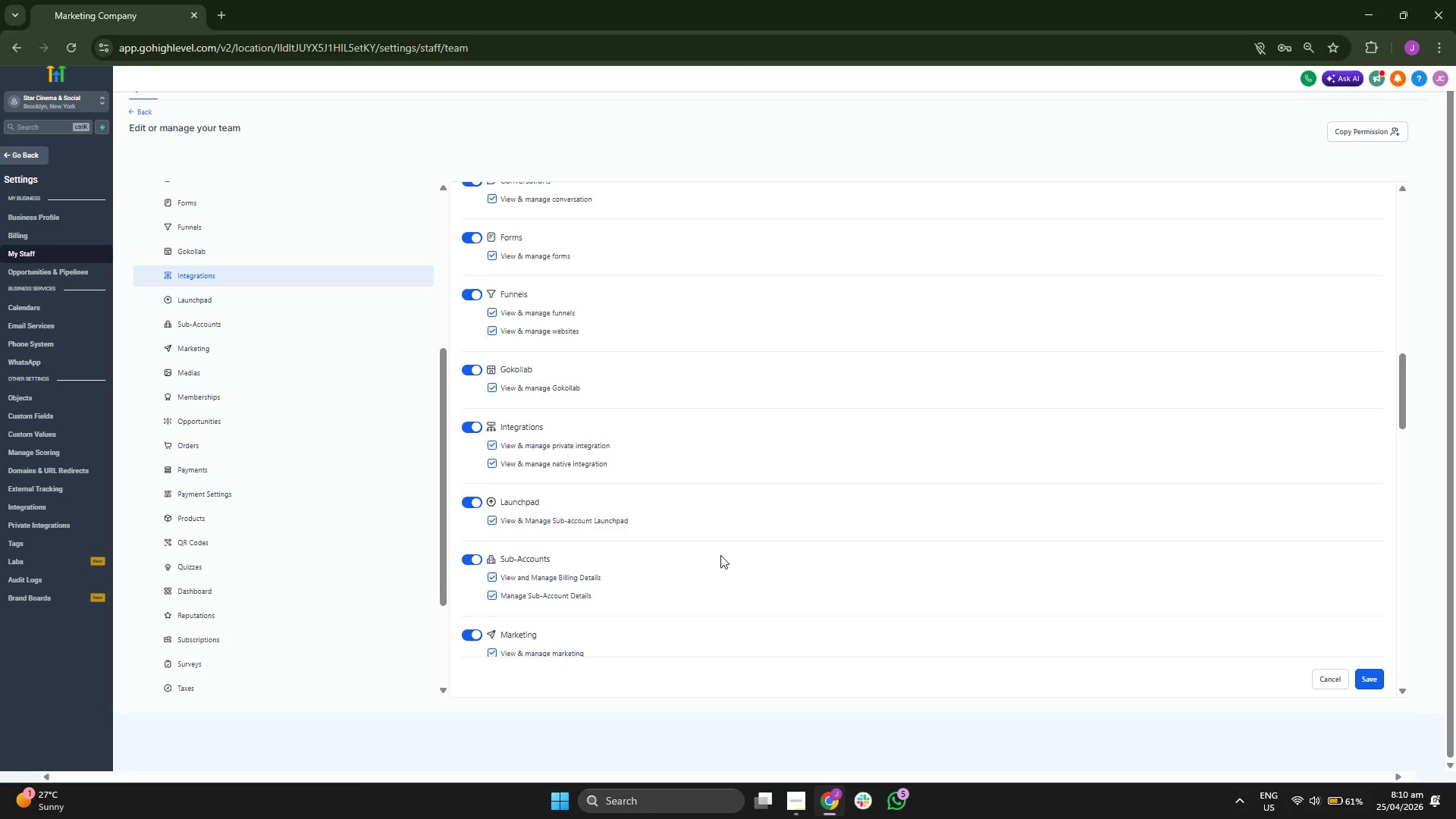 
scroll: coordinate [273, 541], scroll_direction: up, amount: 6.0
 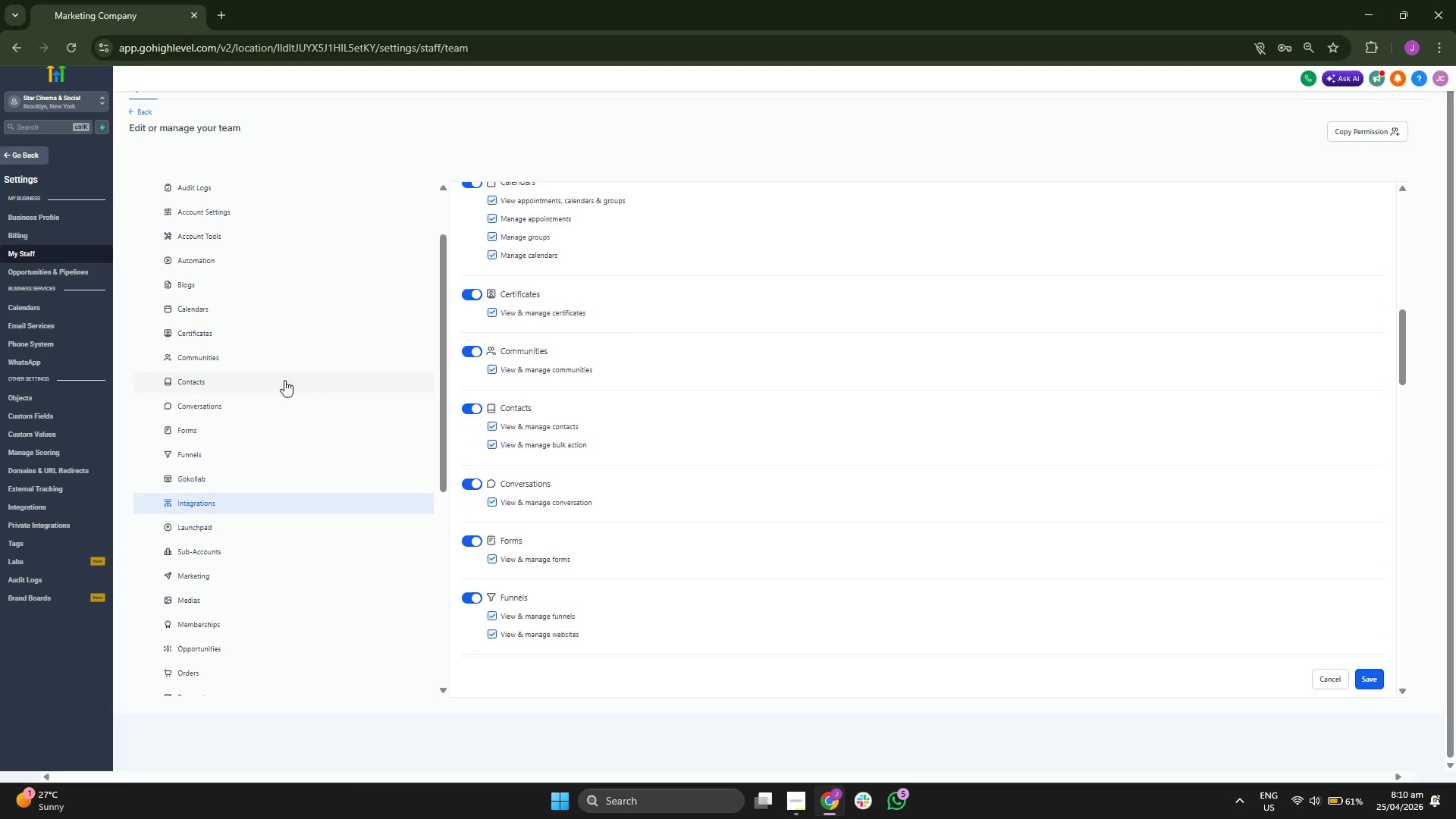 
left_click([299, 259])
 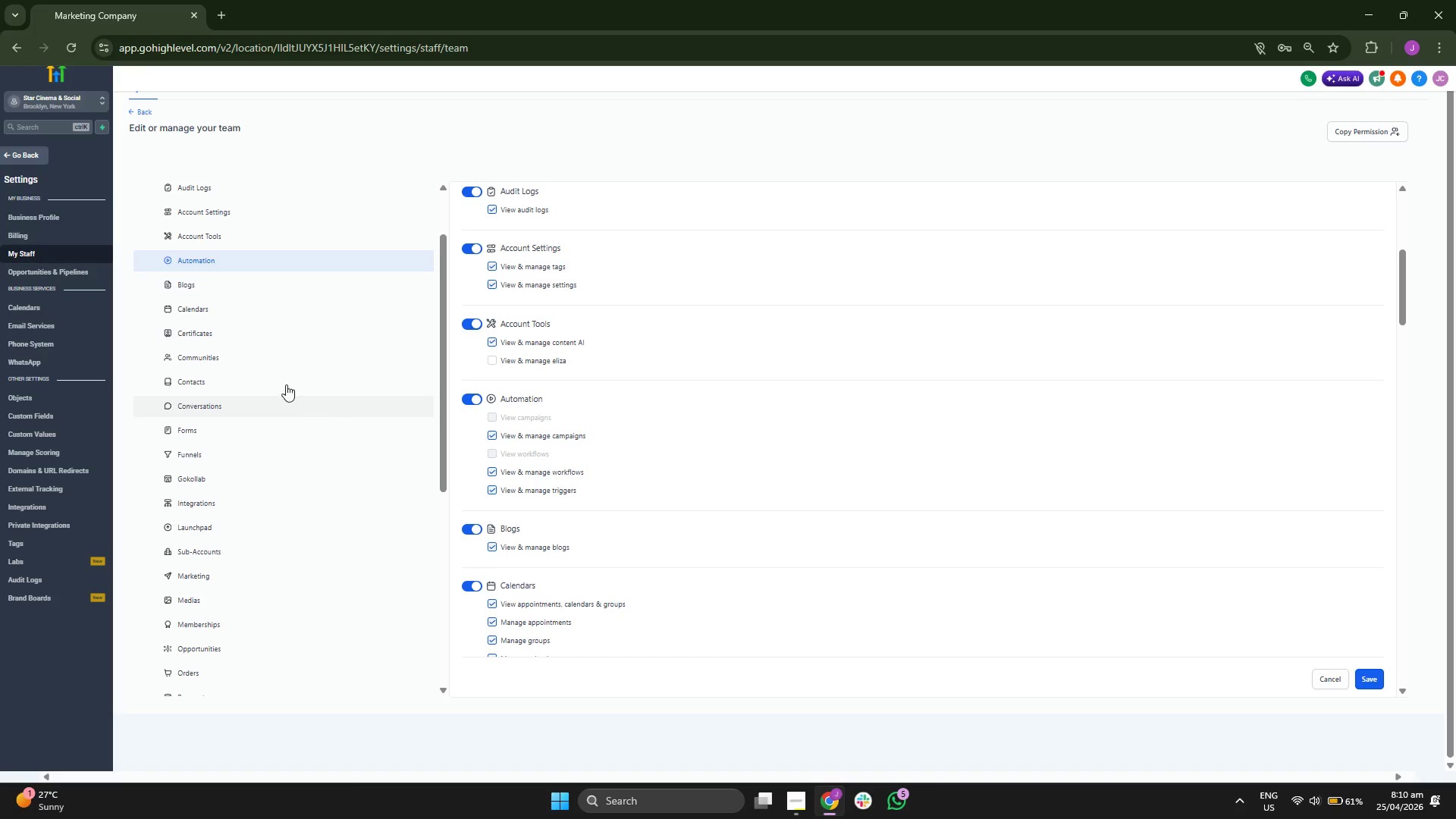 
left_click([266, 300])
 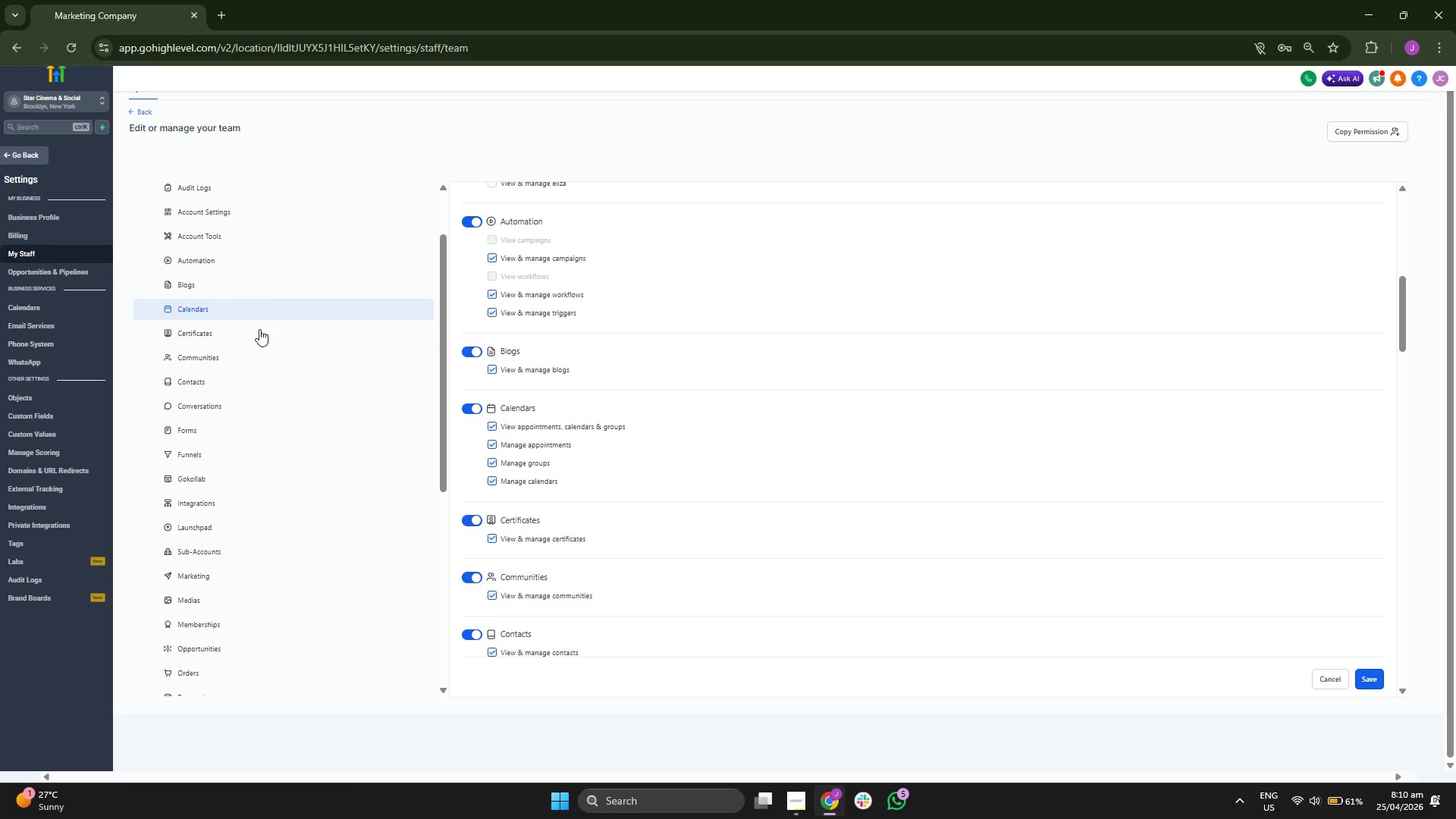 
left_click([259, 338])
 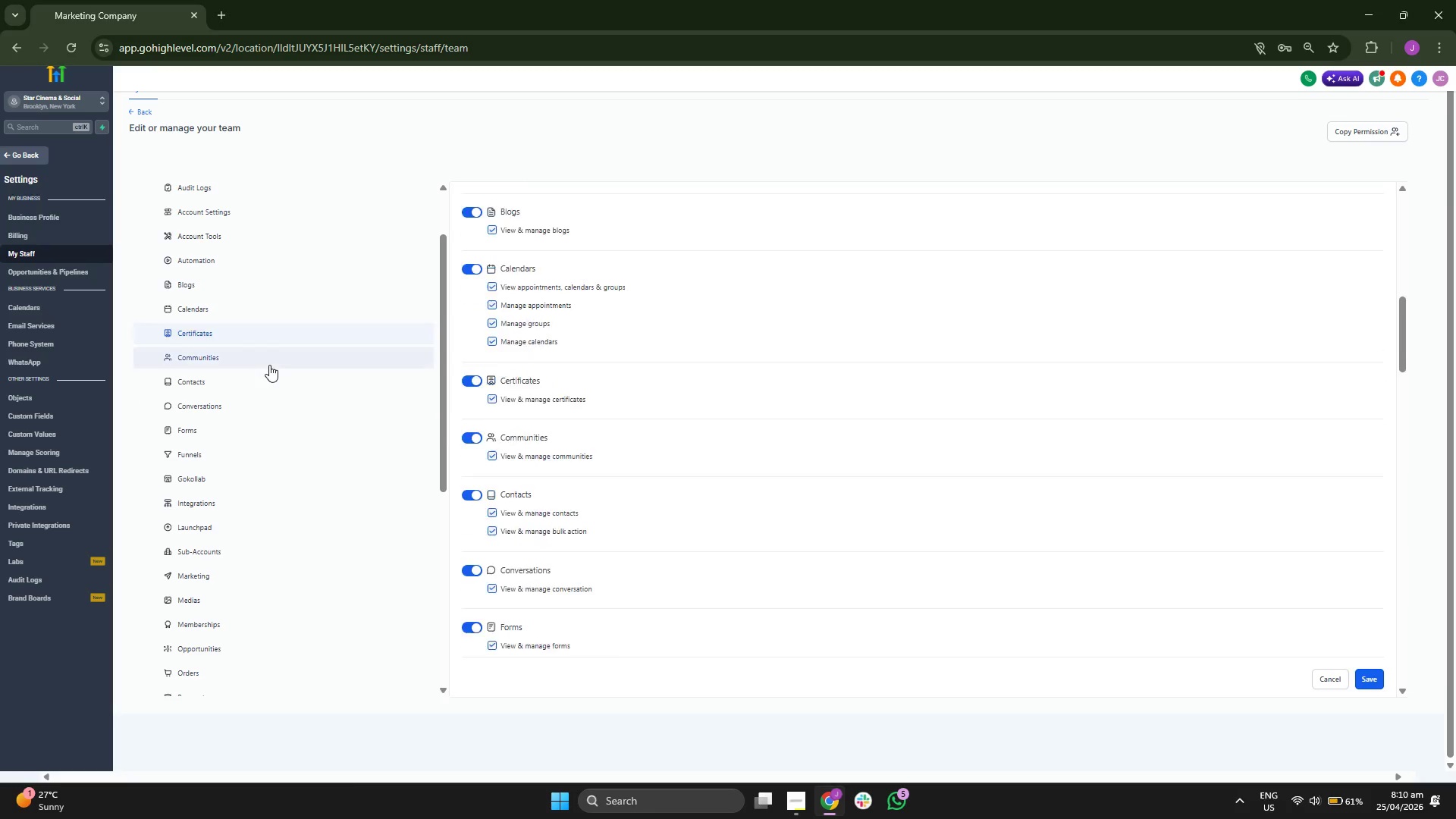 
left_click([260, 394])
 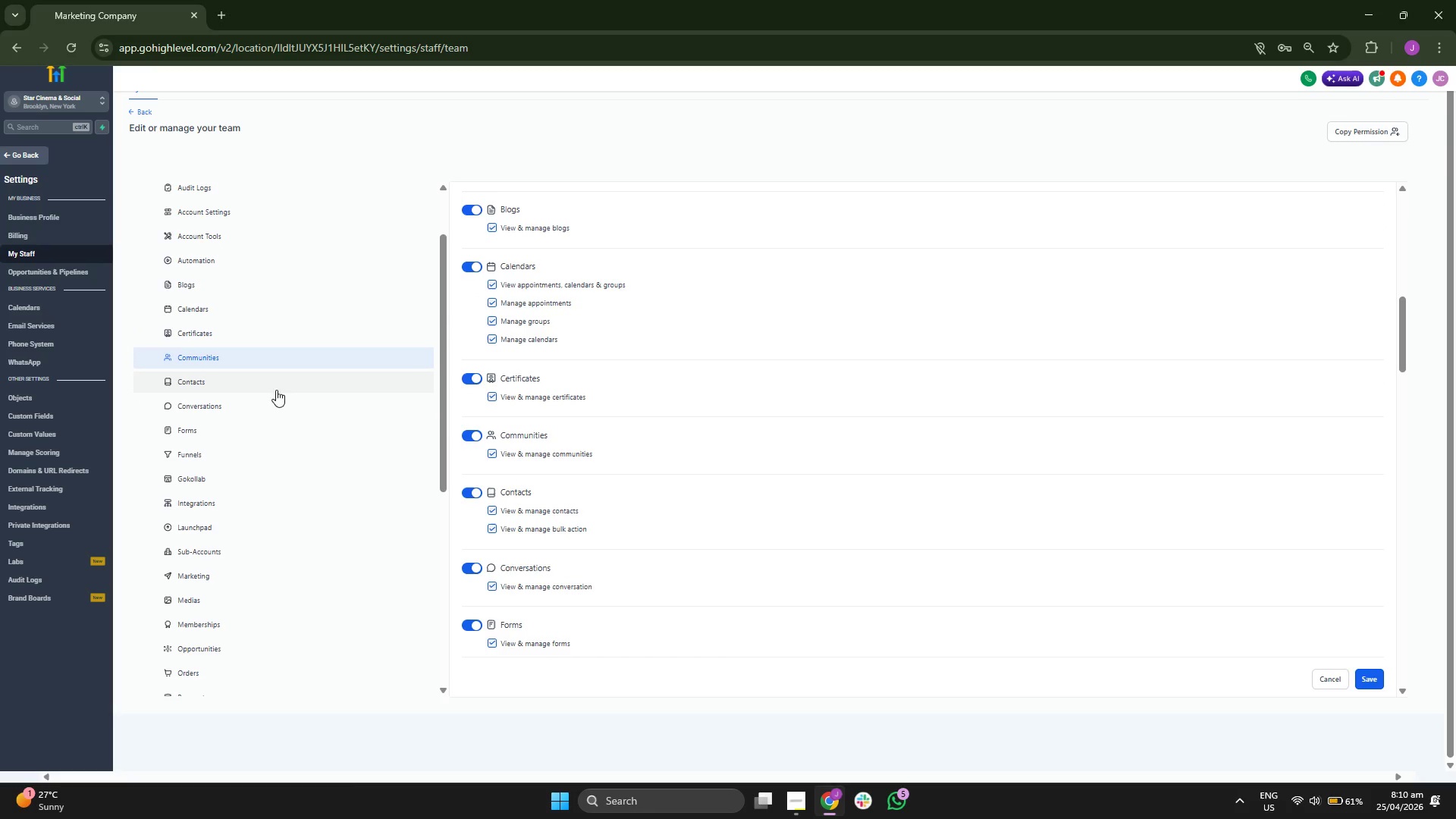 
left_click([255, 381])
 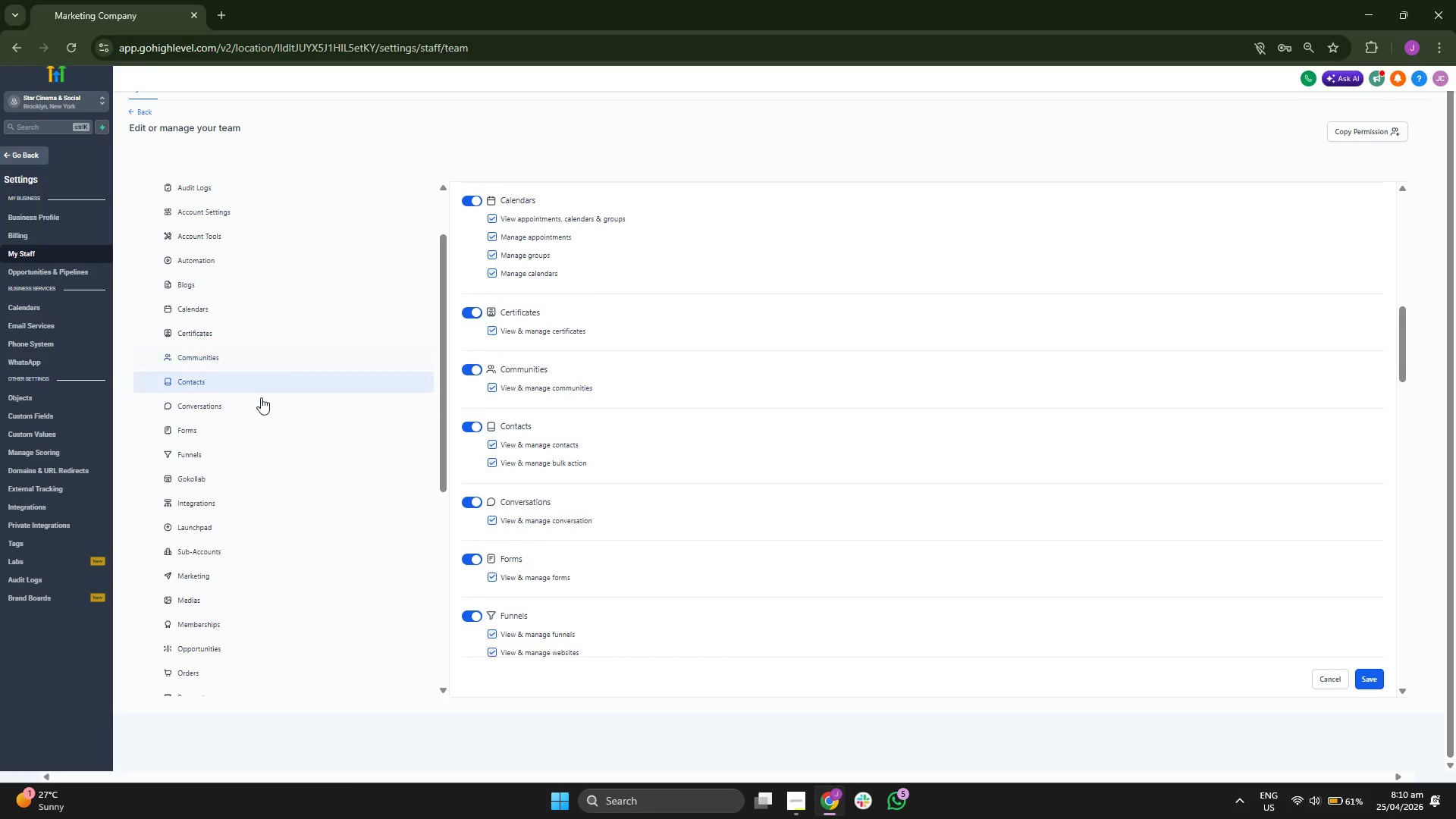 
left_click([279, 415])
 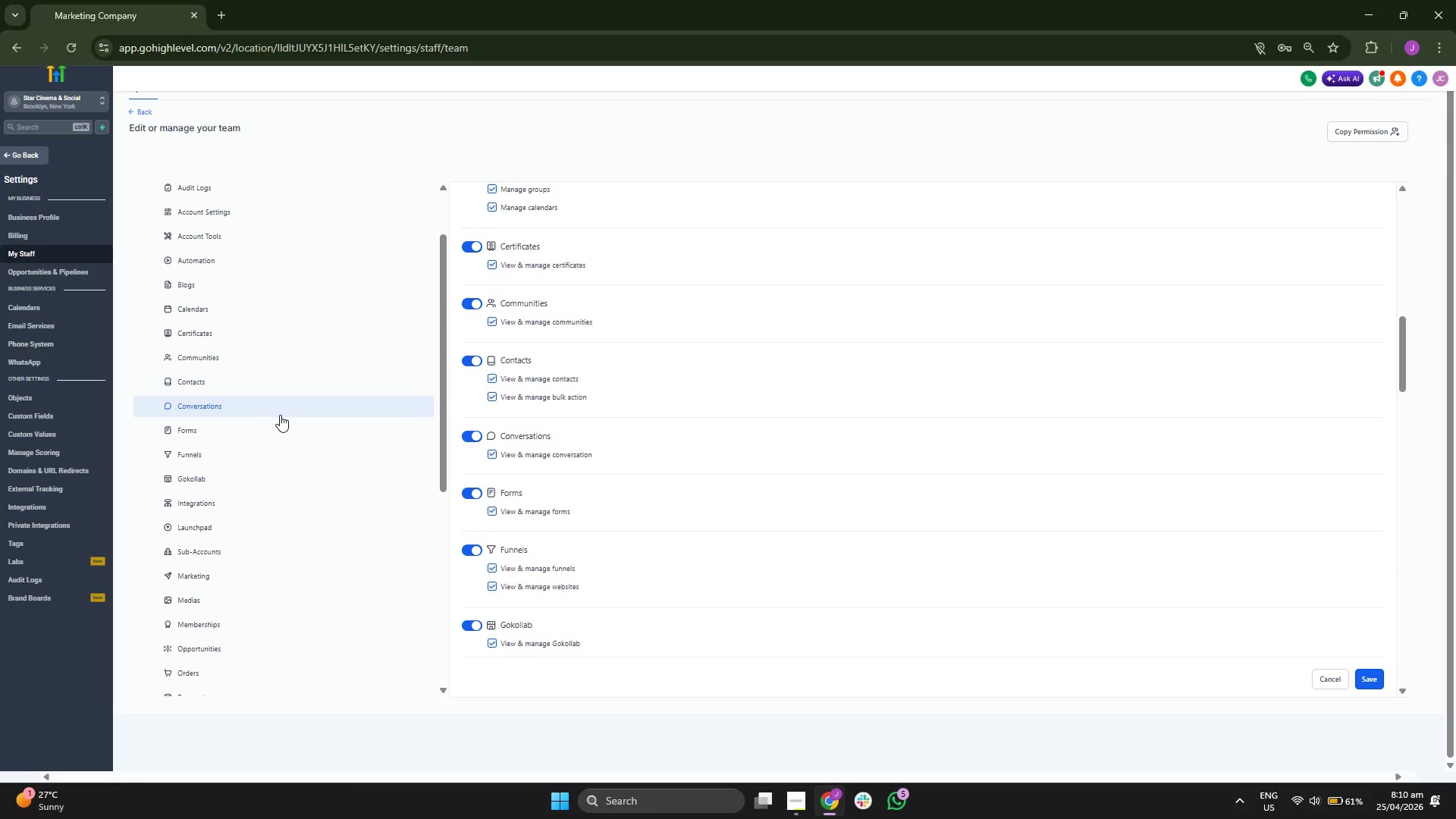 
scroll: coordinate [616, 452], scroll_direction: down, amount: 4.0
 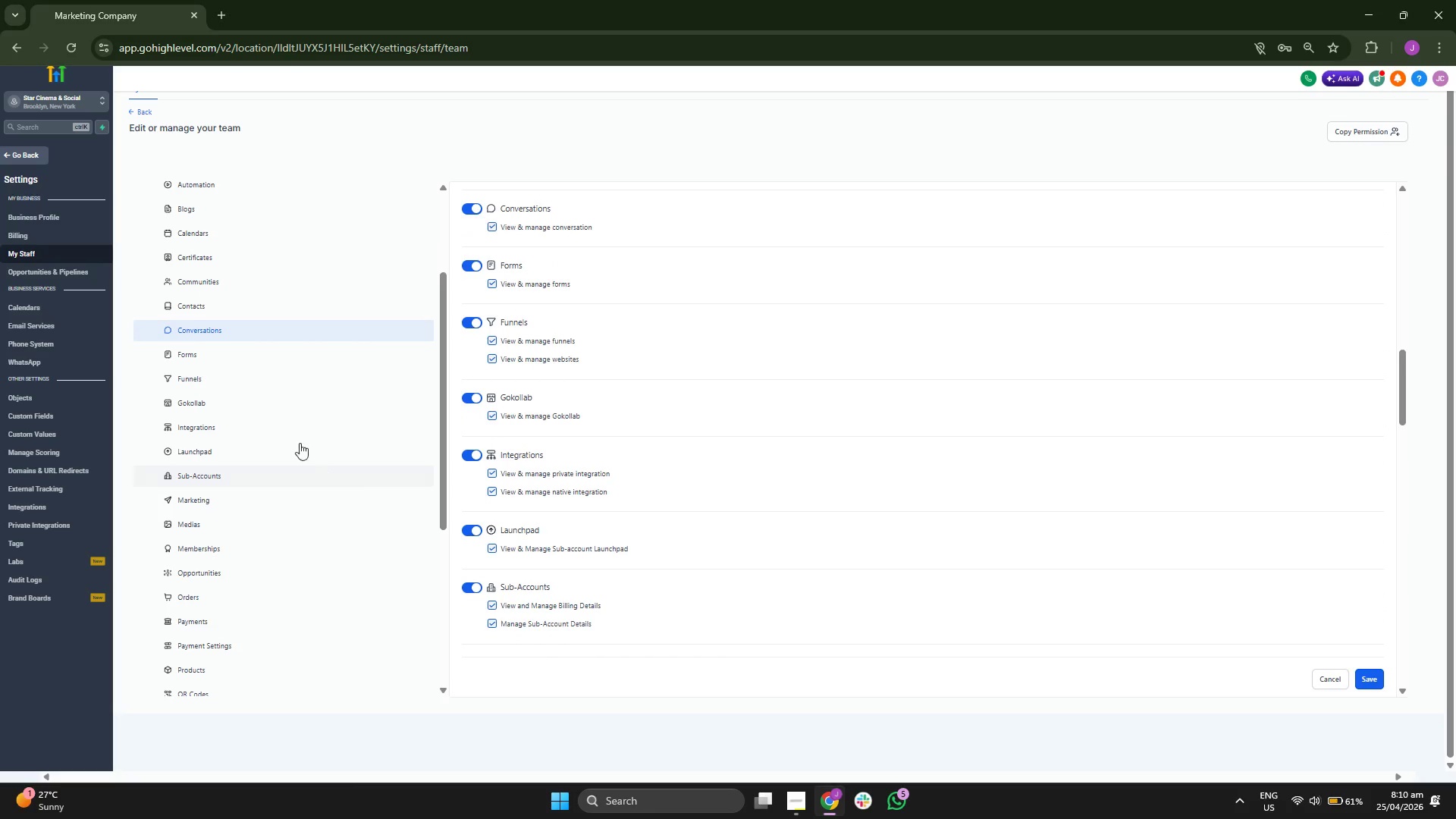 
left_click([295, 435])
 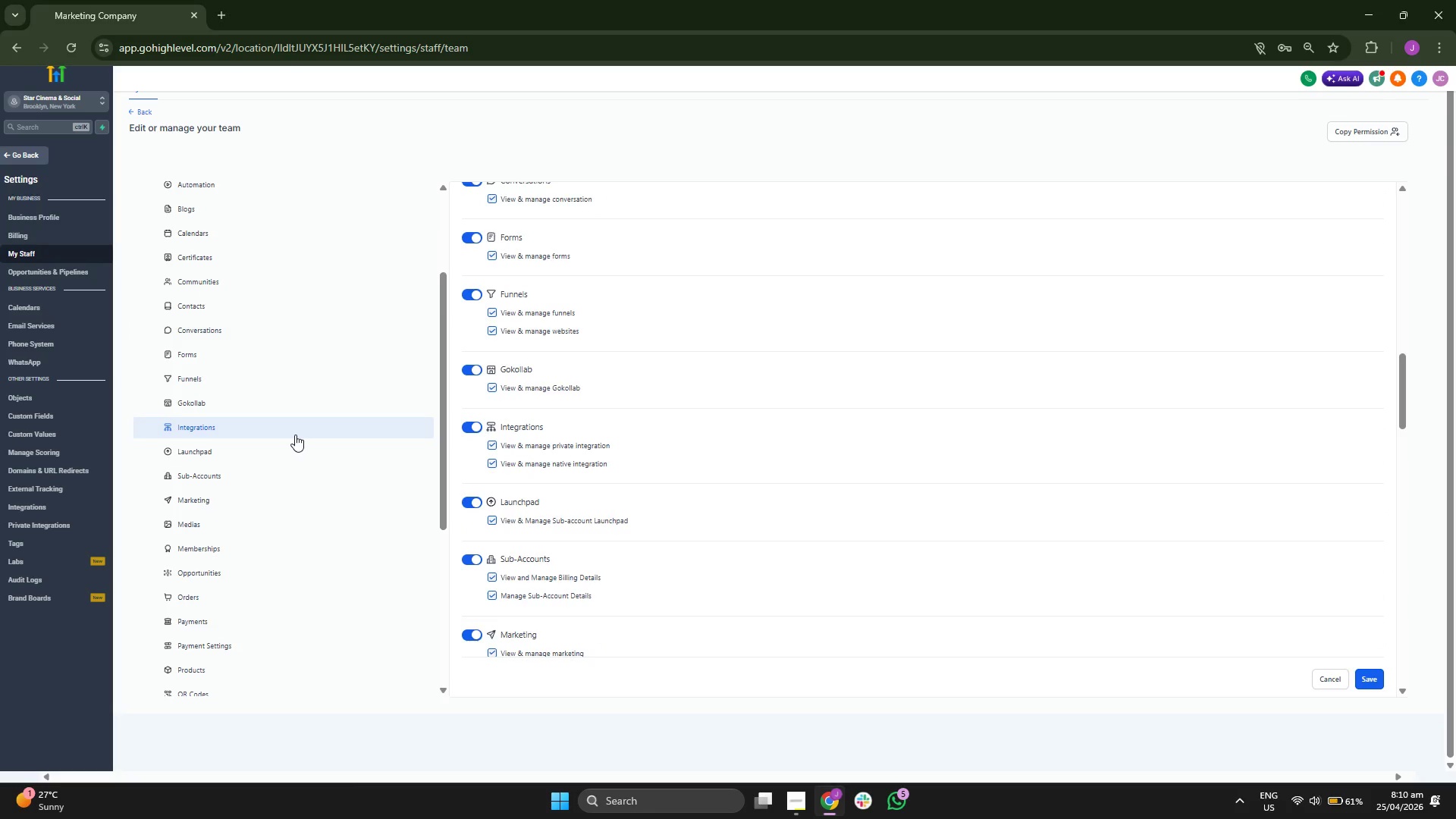 
left_click([293, 462])
 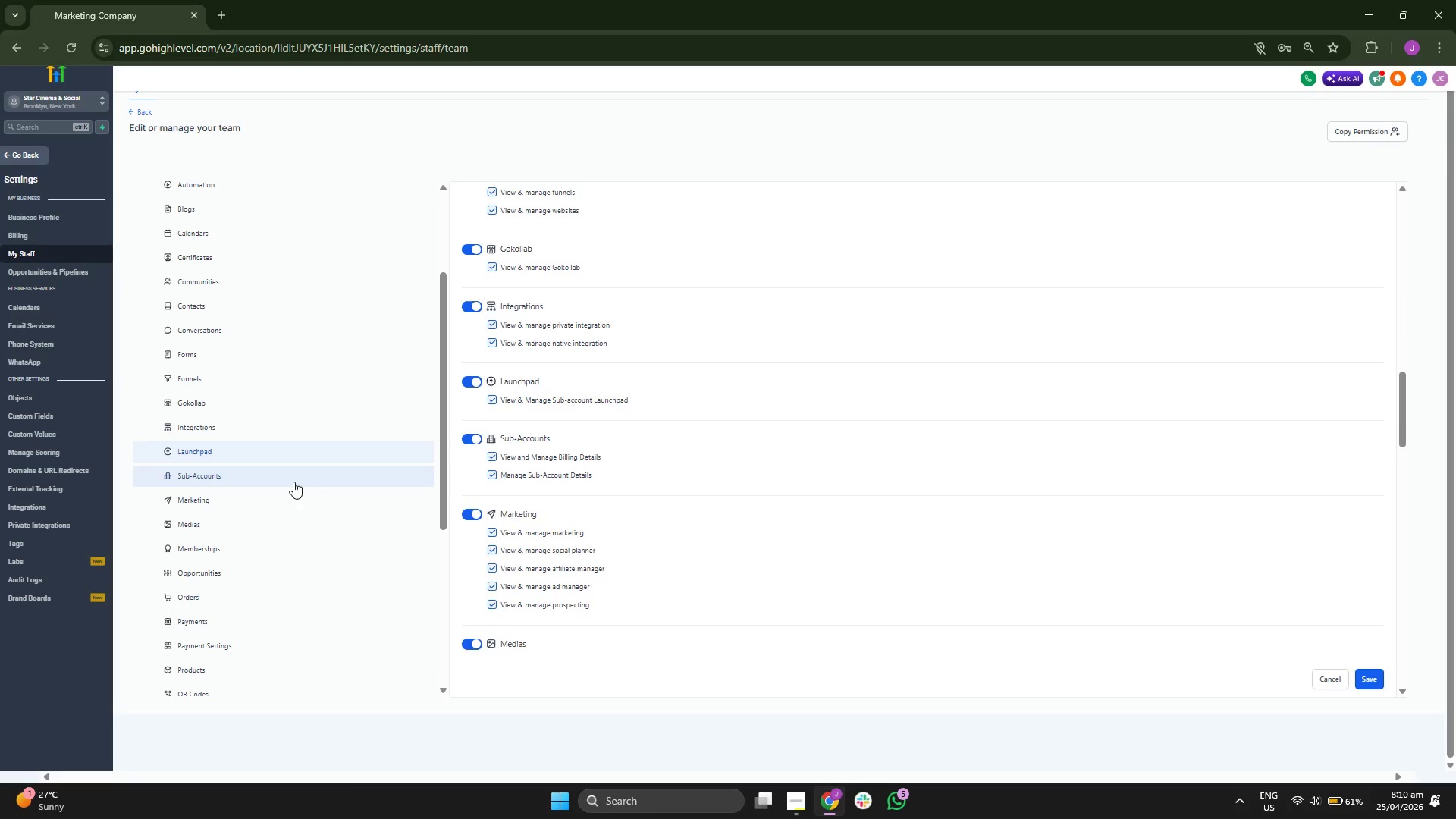 
scroll: coordinate [299, 613], scroll_direction: down, amount: 5.0
 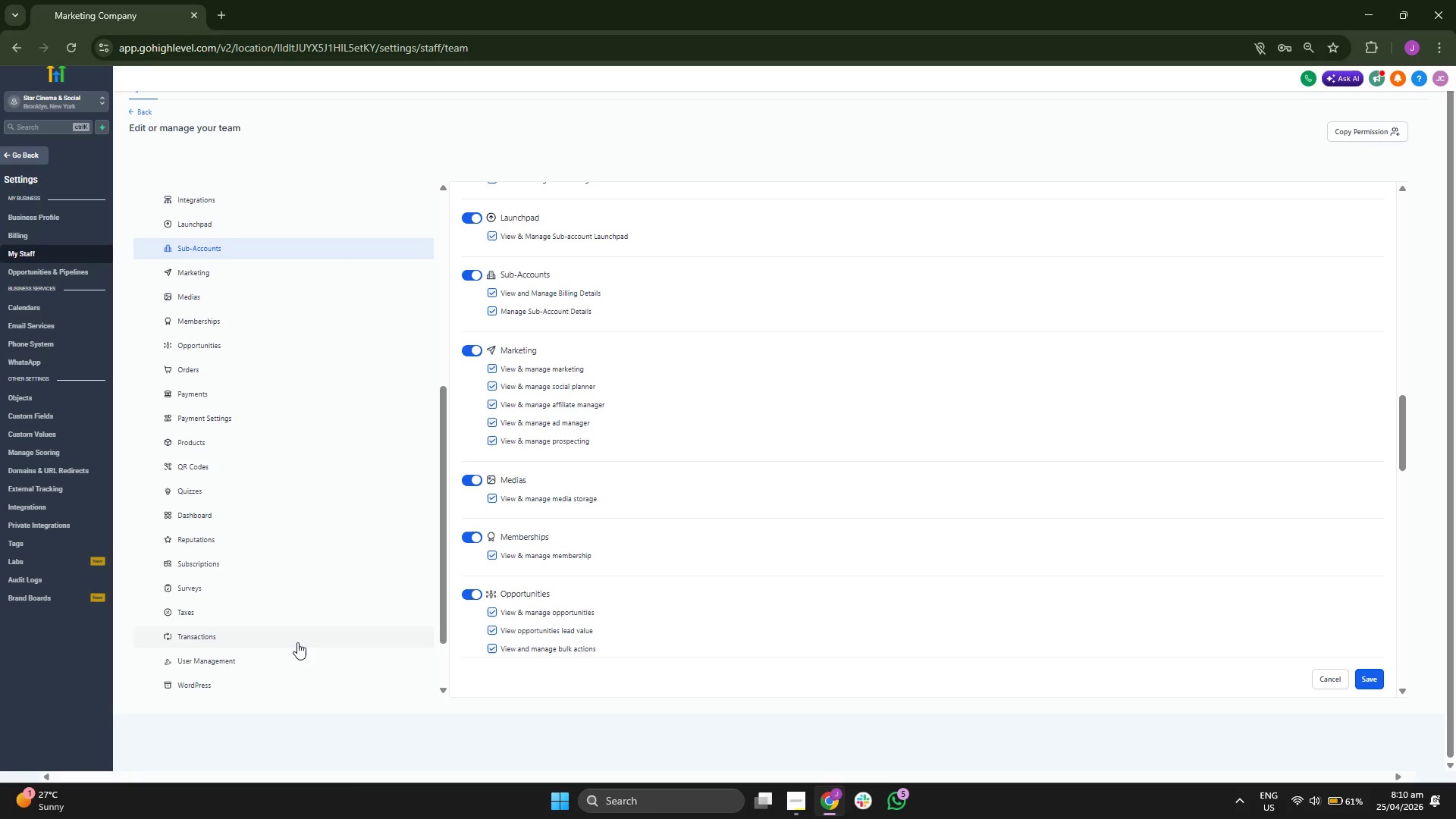 
left_click([296, 644])
 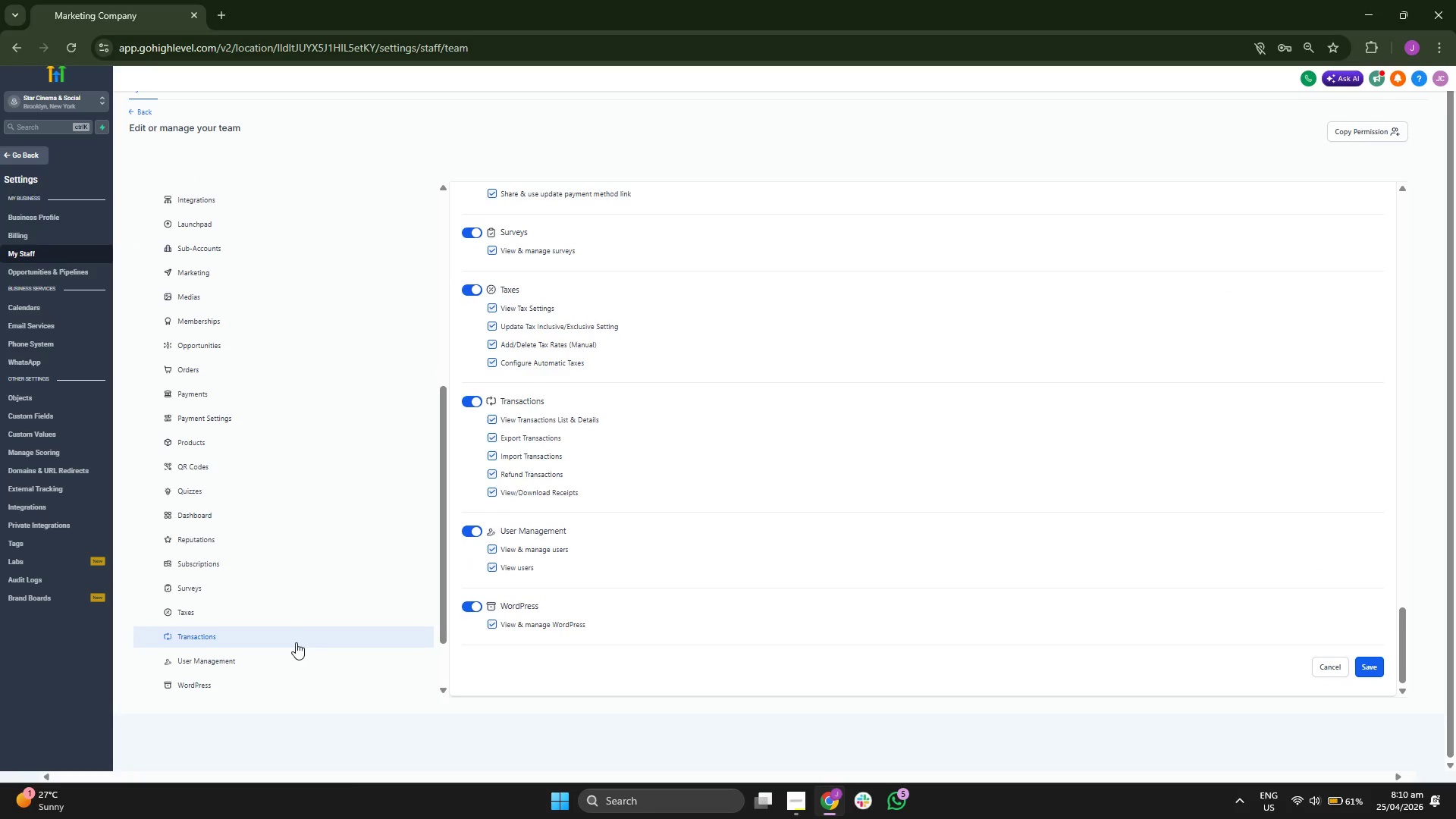 
scroll: coordinate [296, 642], scroll_direction: down, amount: 1.0
 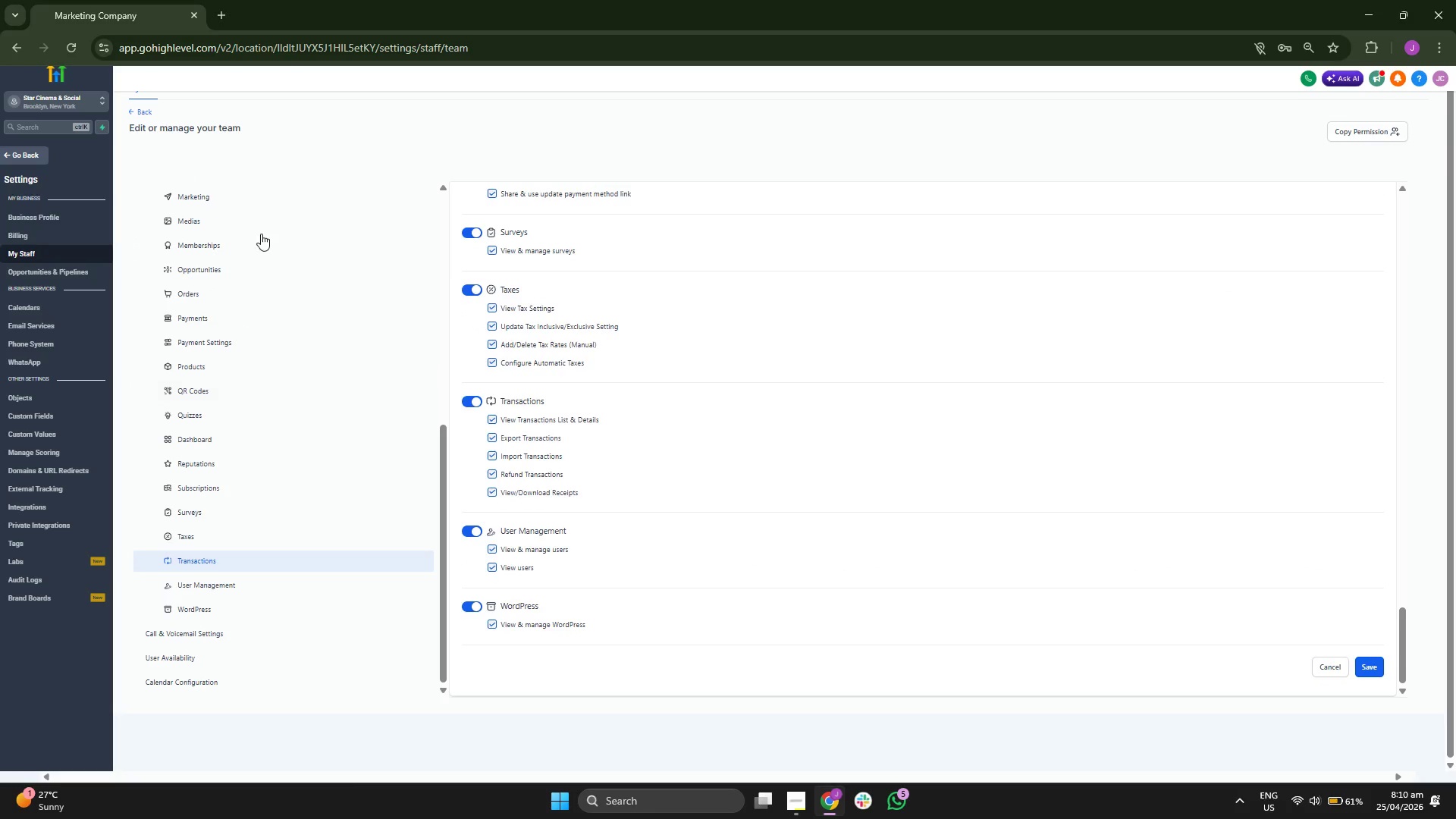 
left_click([272, 195])
 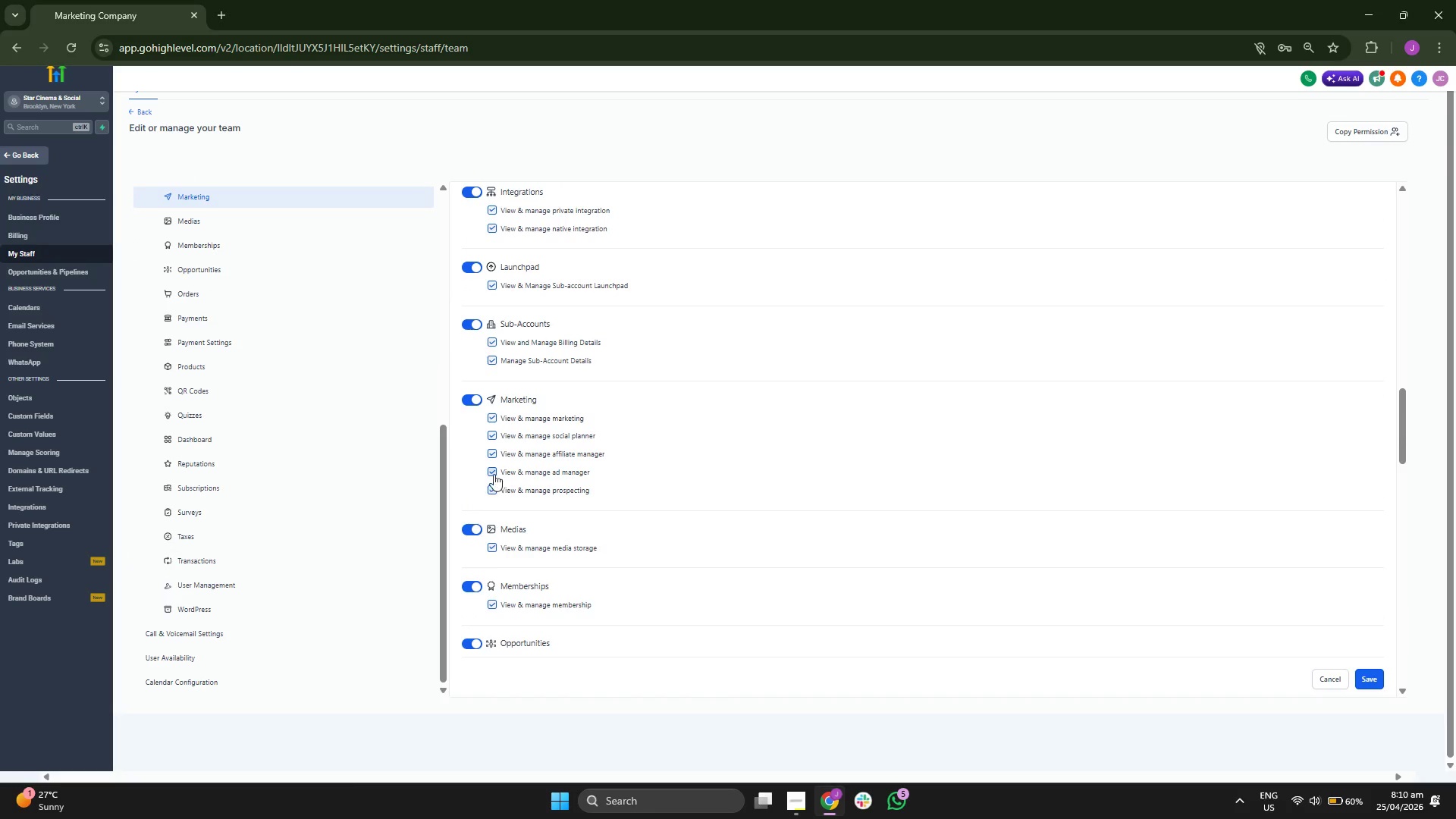 
wait(5.17)
 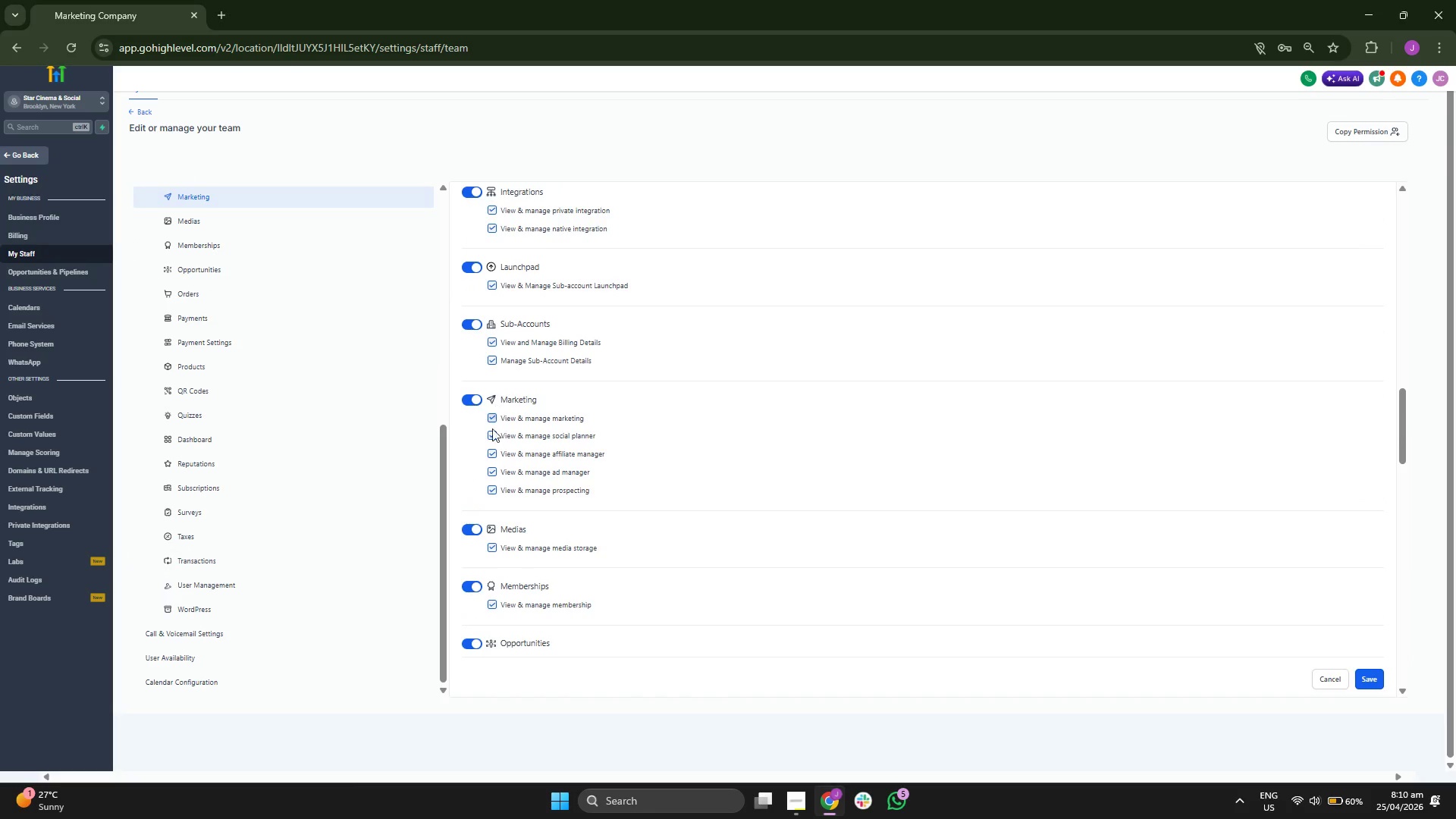 
scroll: coordinate [890, 554], scroll_direction: up, amount: 3.0
 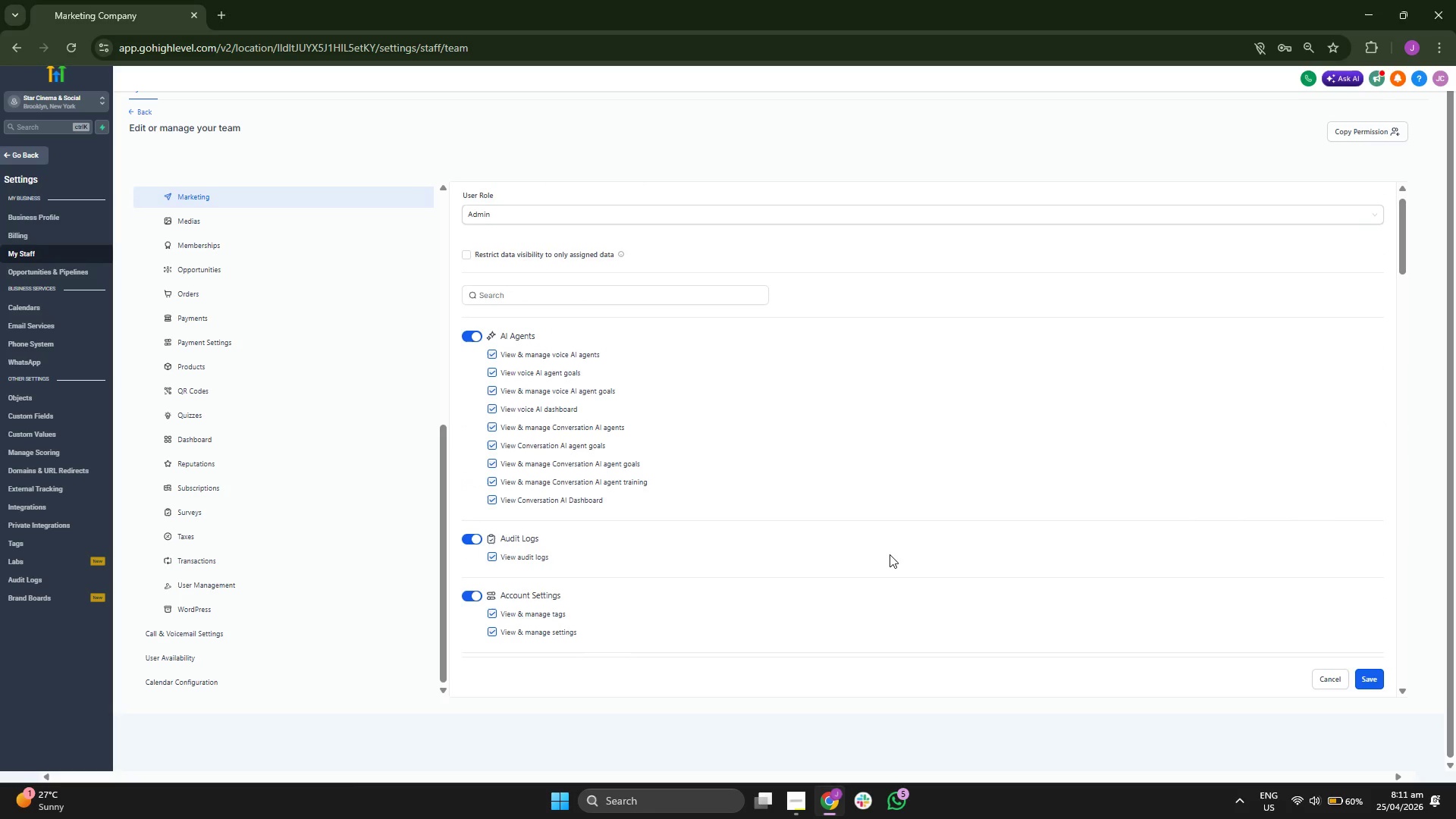 
left_click([822, 190])
 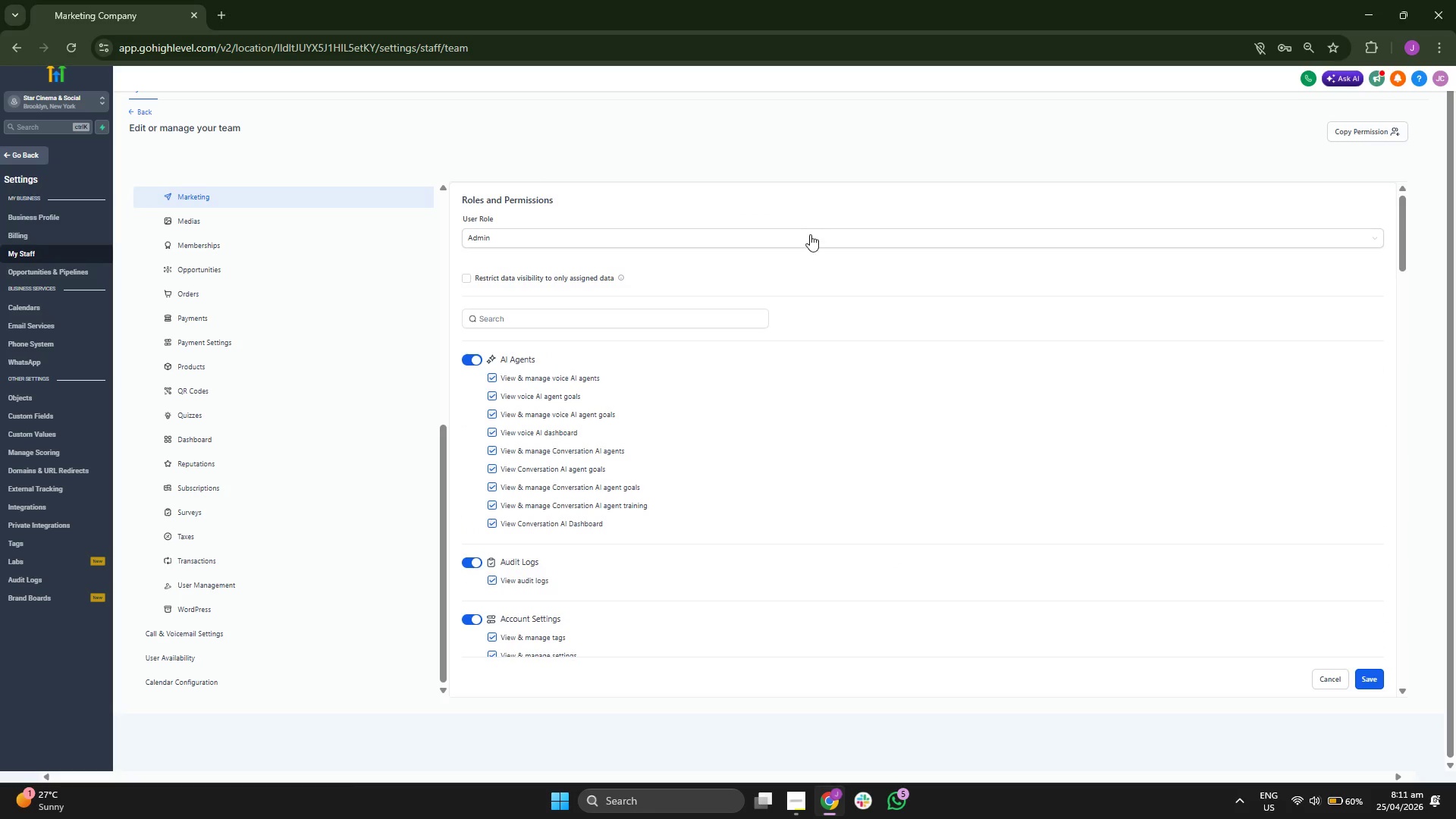 
left_click([808, 238])
 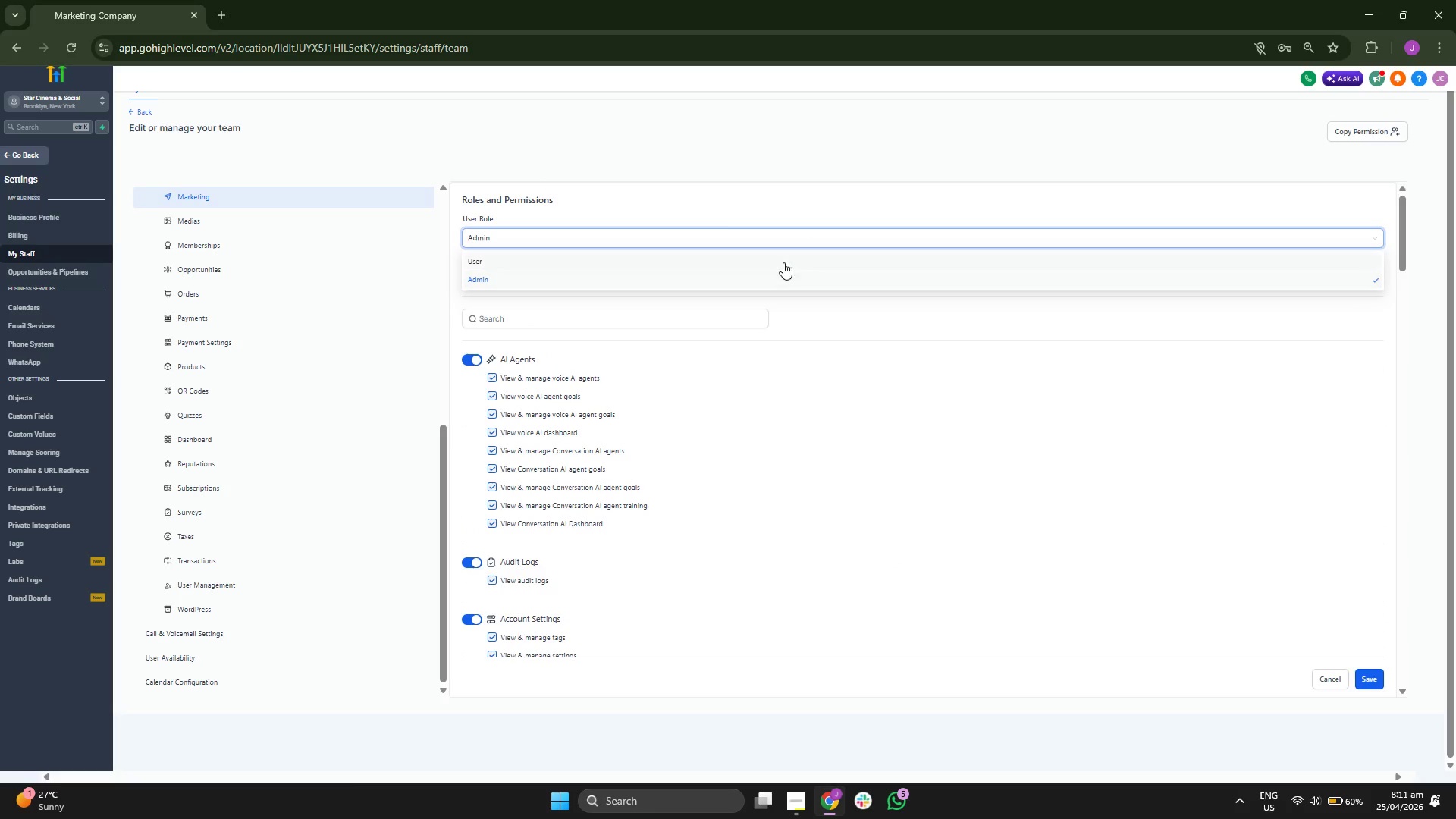 
left_click([783, 262])
 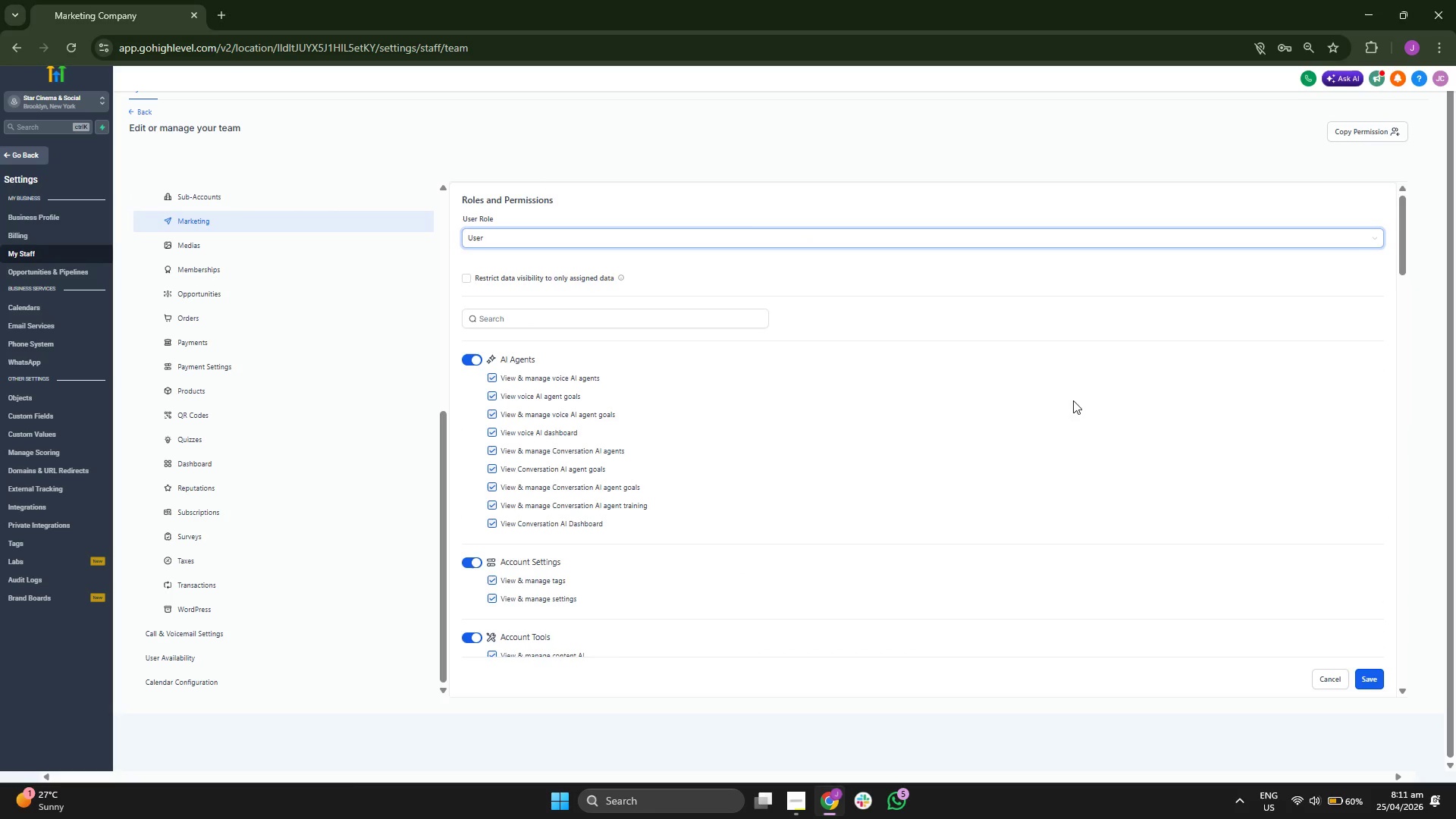 
left_click([993, 283])
 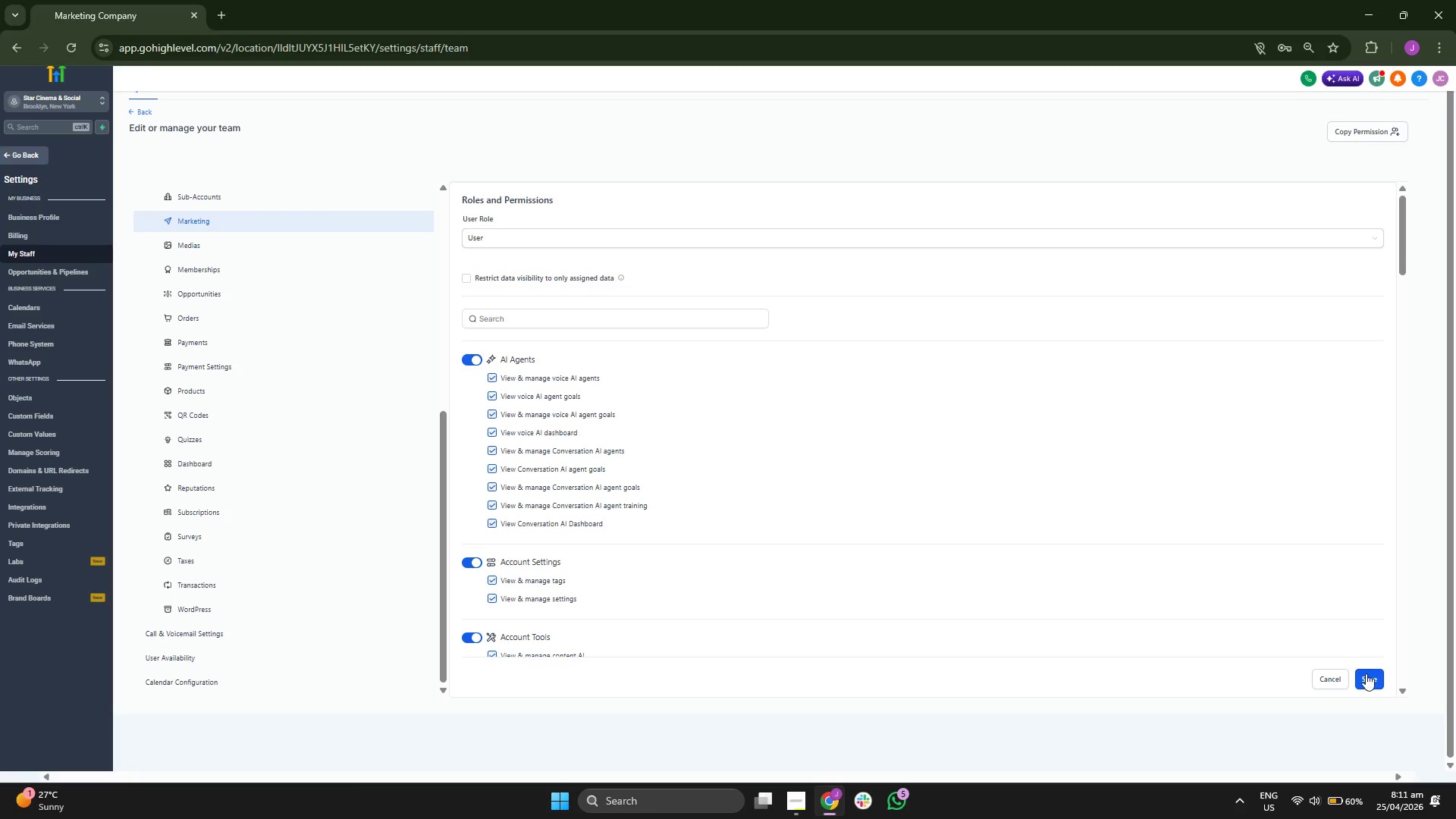 
left_click([1366, 674])
 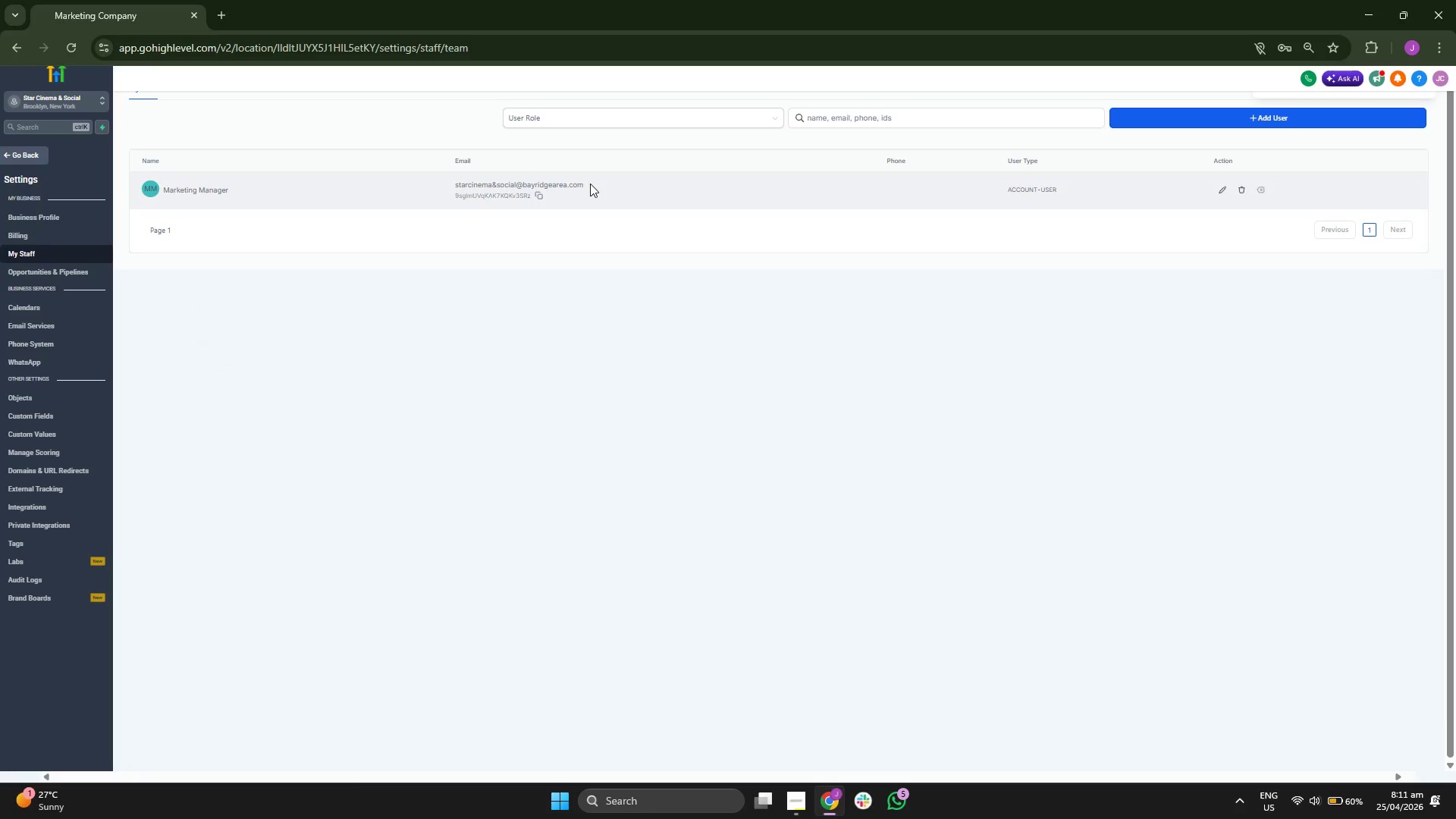 
left_click([542, 196])
 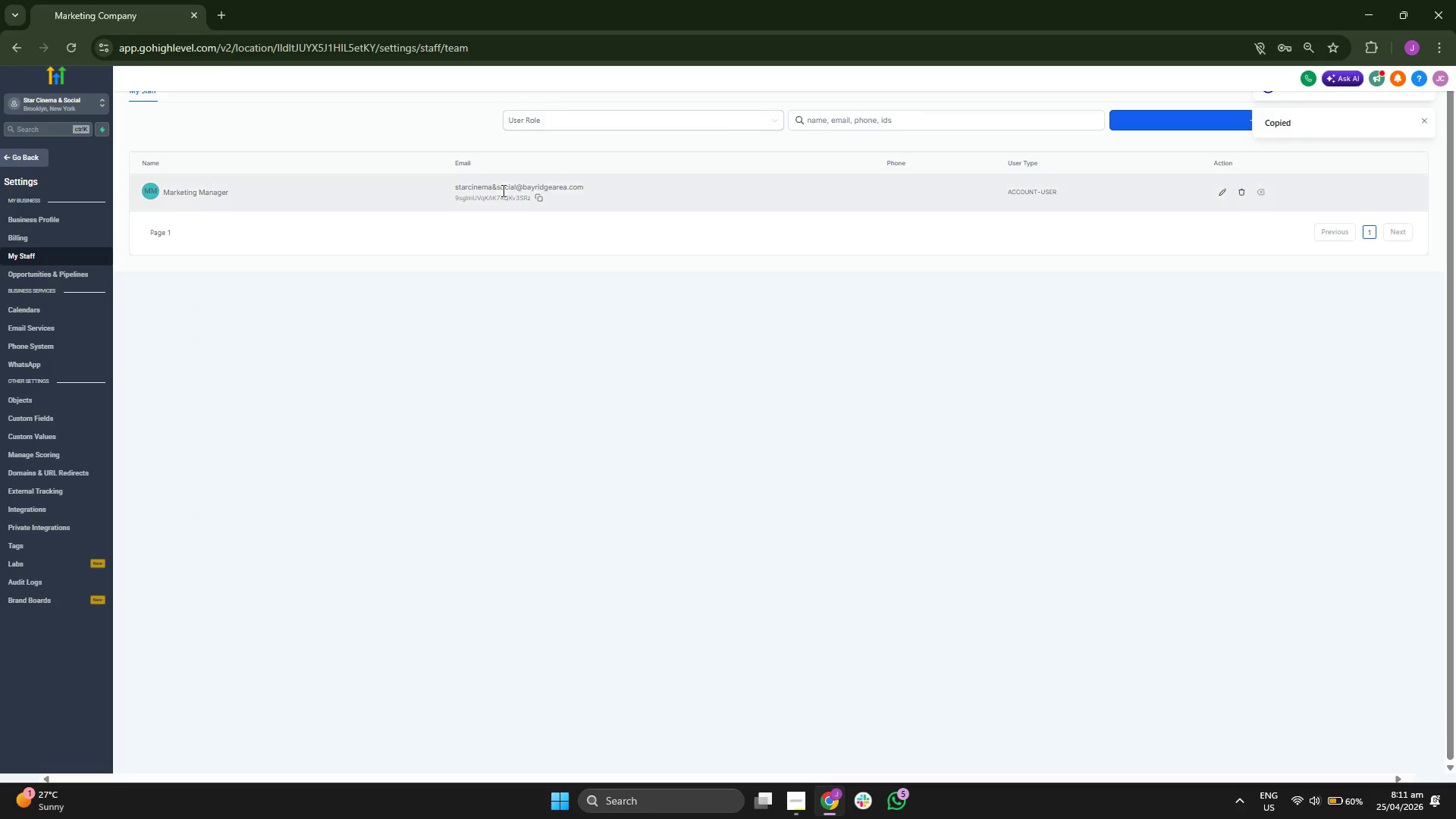 
mouse_move([58, 158])
 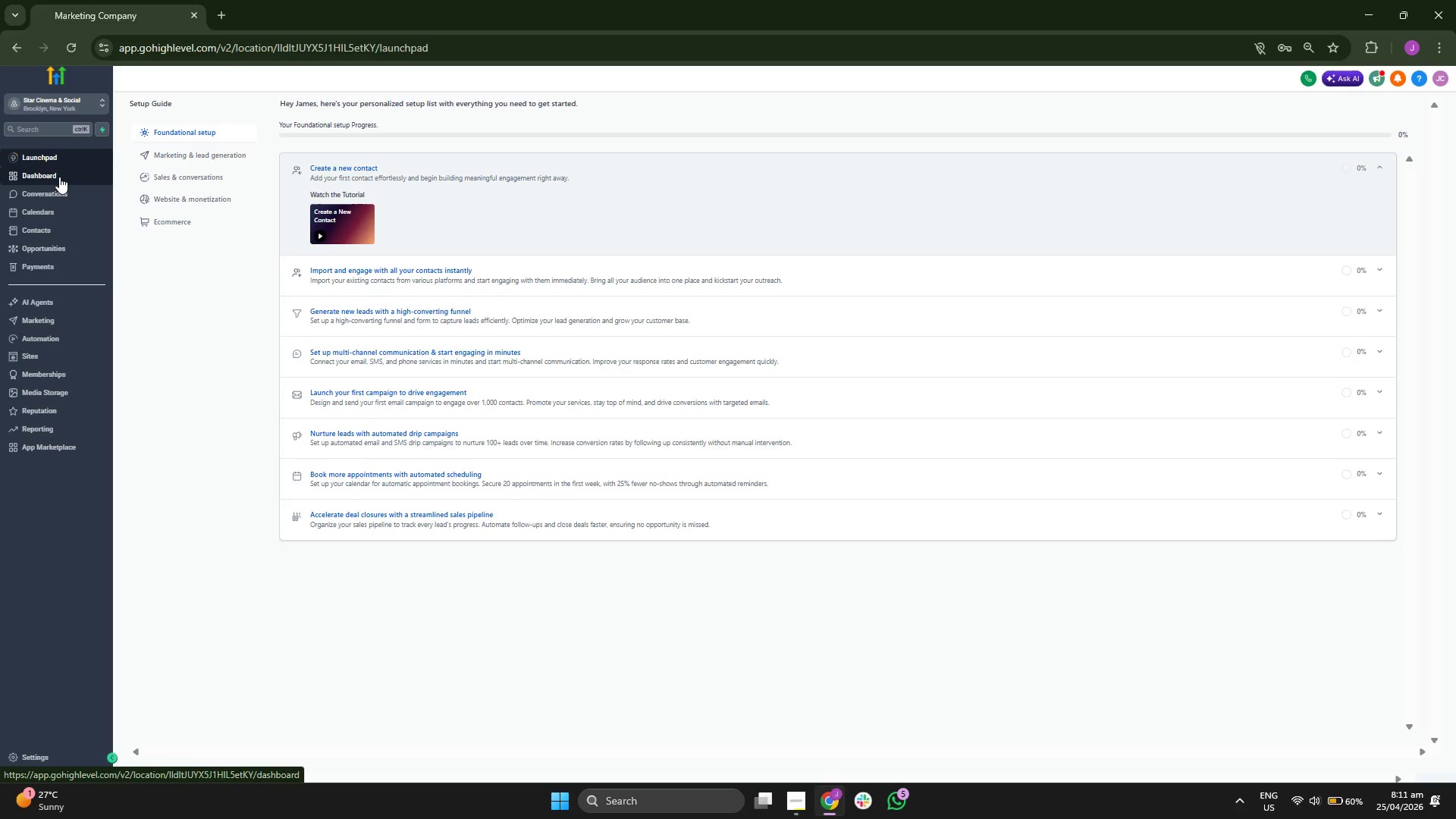 
left_click([59, 177])
 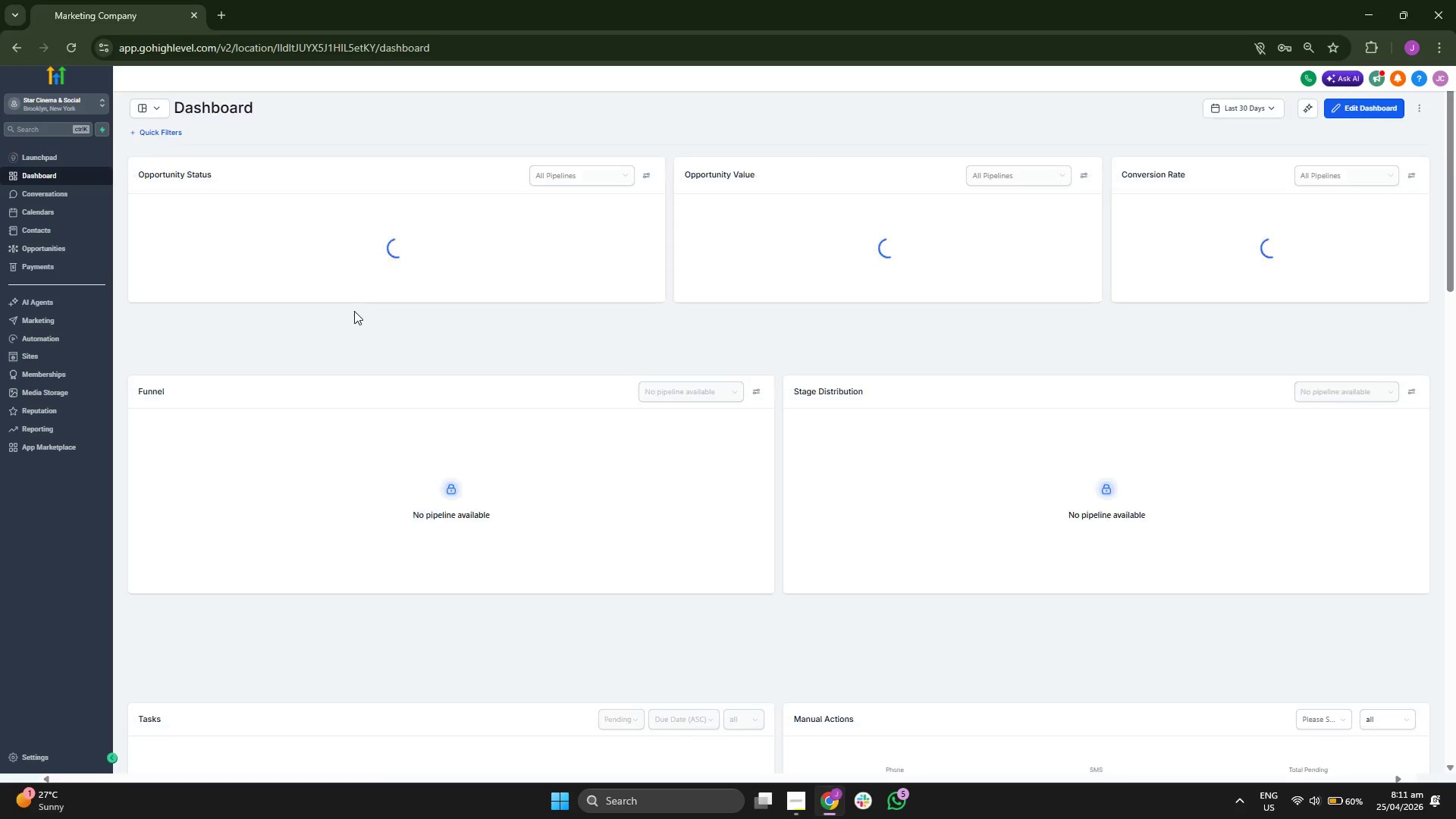 
wait(8.53)
 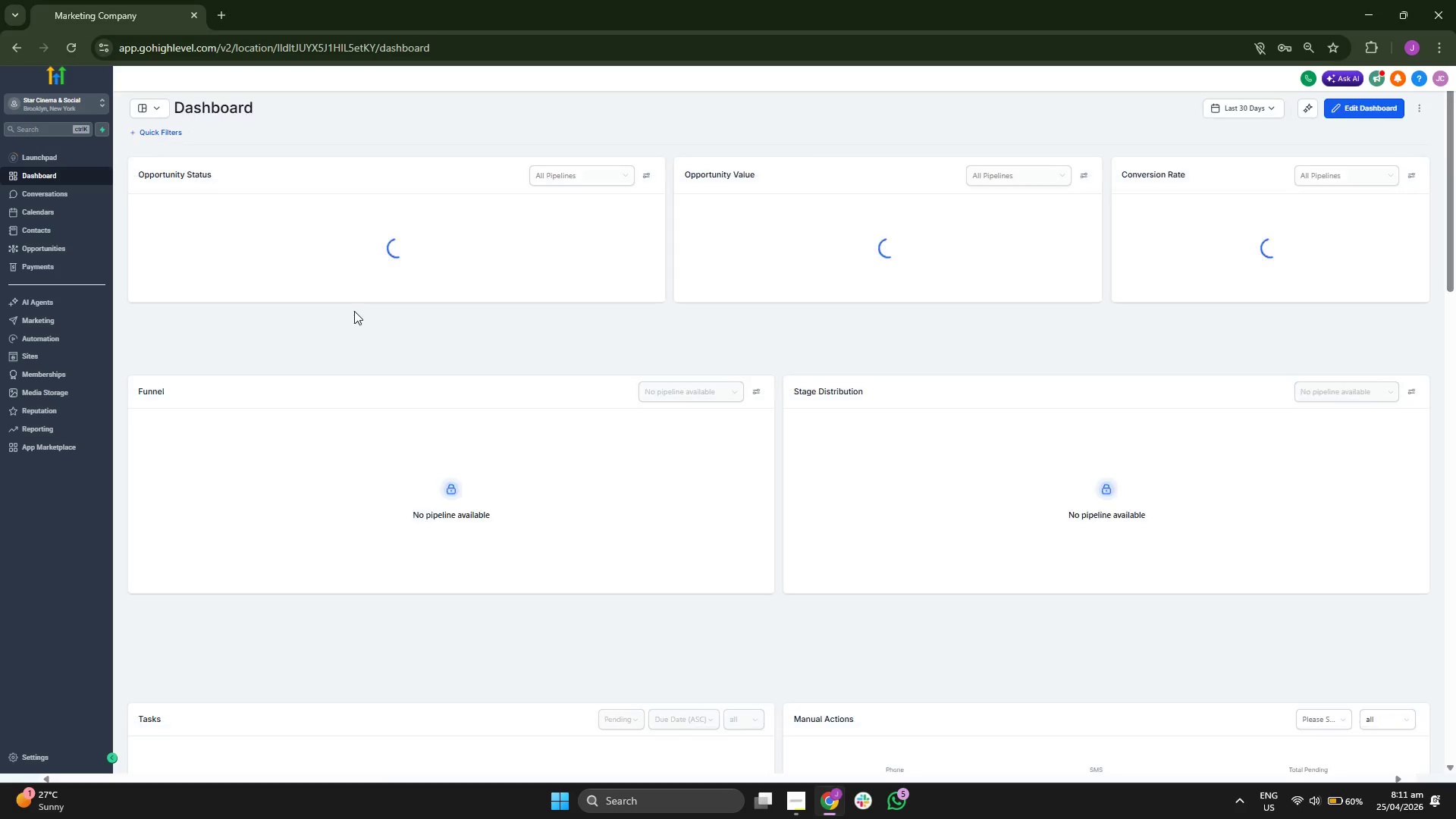 
scroll: coordinate [359, 419], scroll_direction: down, amount: 4.0
 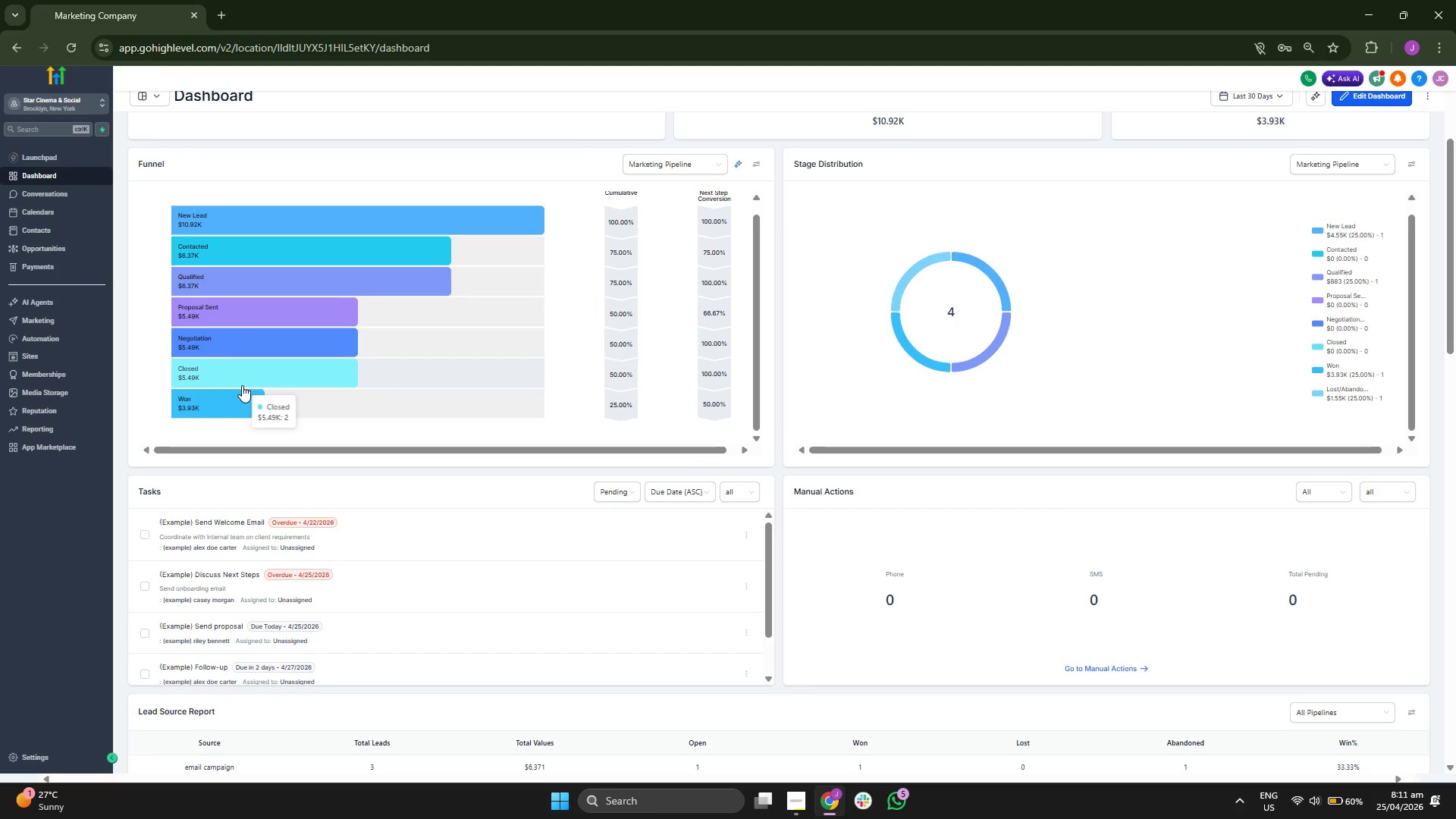 
scroll: coordinate [325, 365], scroll_direction: up, amount: 2.0
 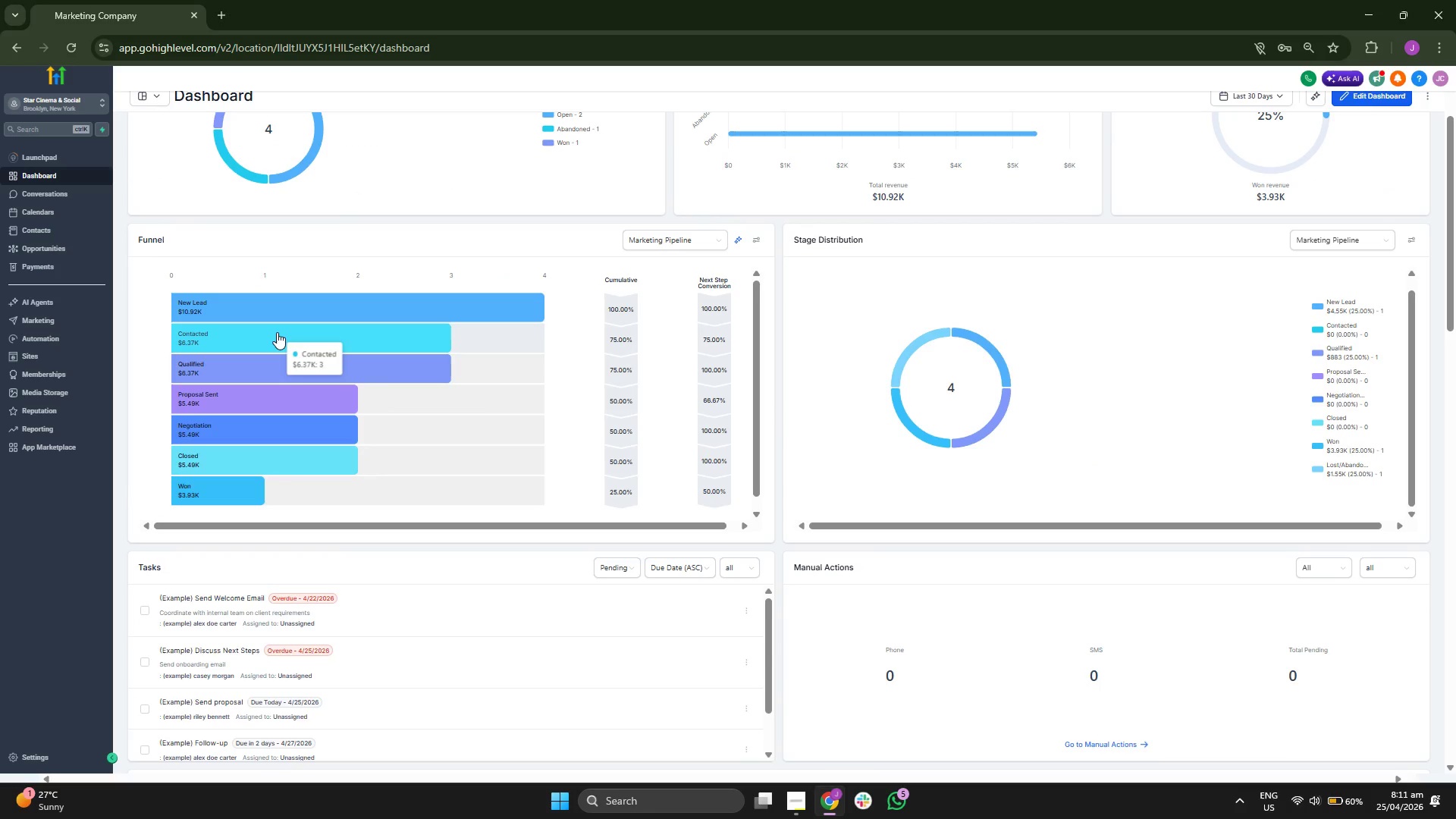 
scroll: coordinate [277, 332], scroll_direction: down, amount: 1.0
 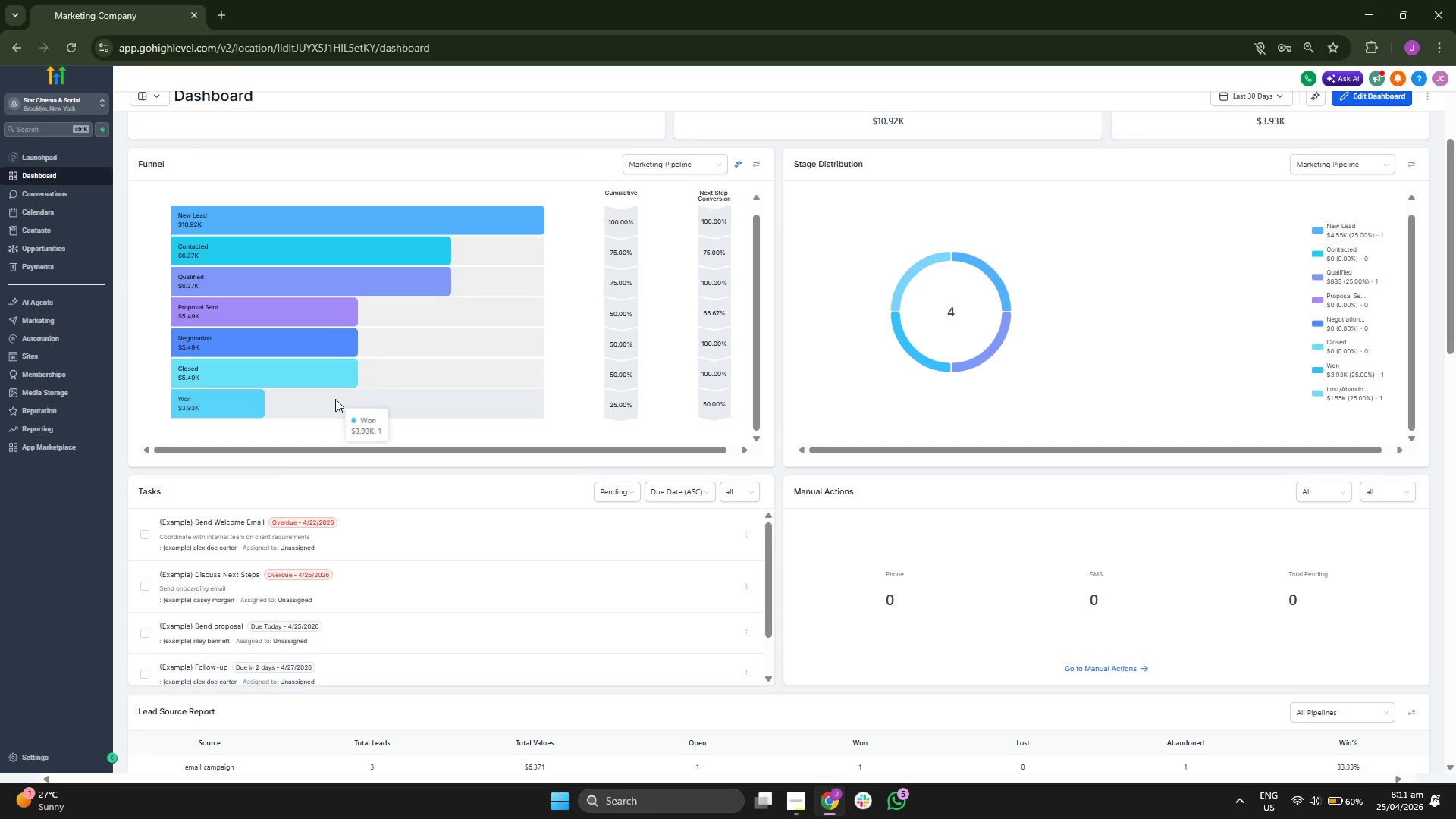 
wait(10.84)
 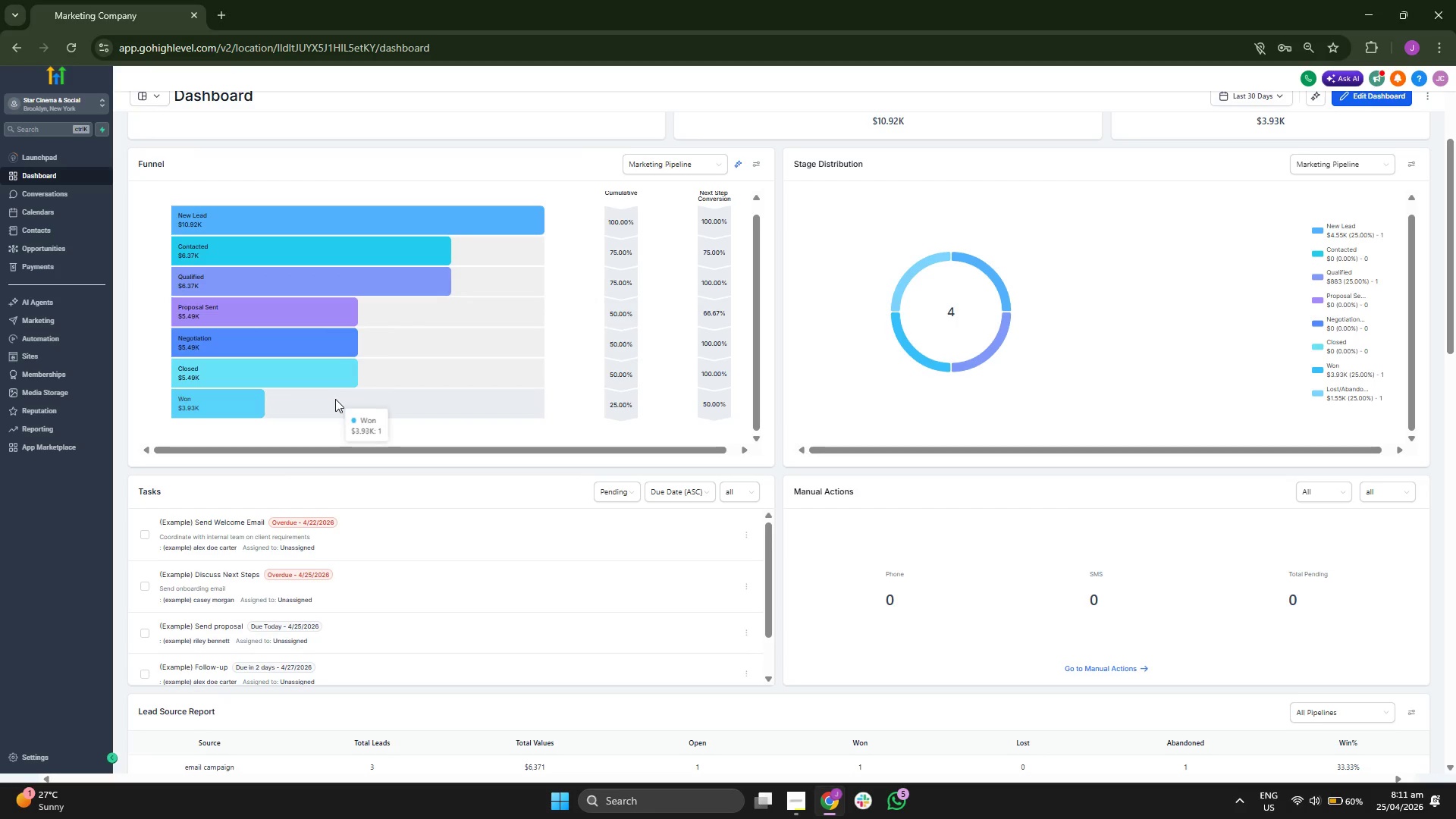 
scroll: coordinate [428, 422], scroll_direction: up, amount: 1.0
 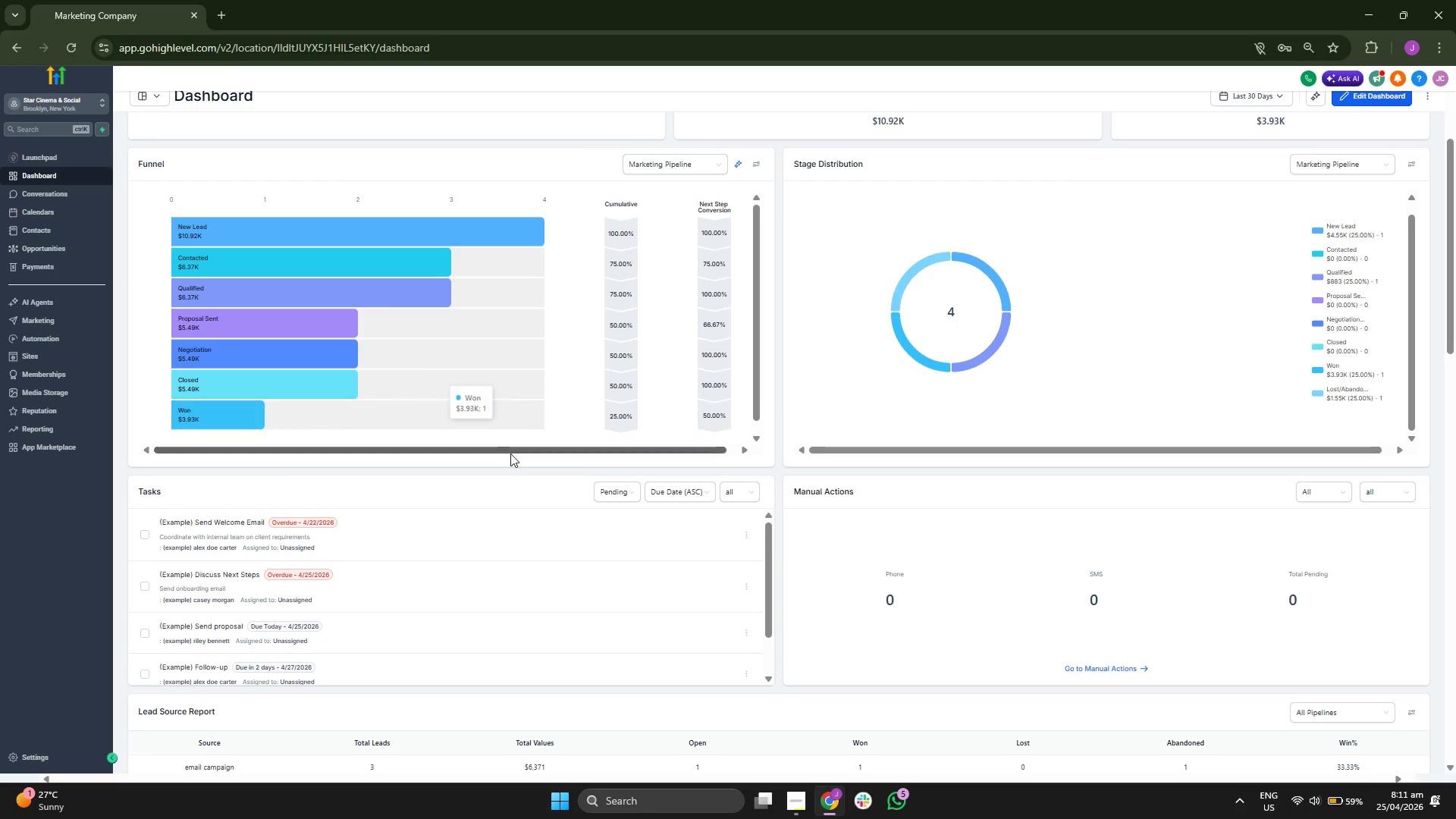 
scroll: coordinate [507, 450], scroll_direction: down, amount: 3.0
 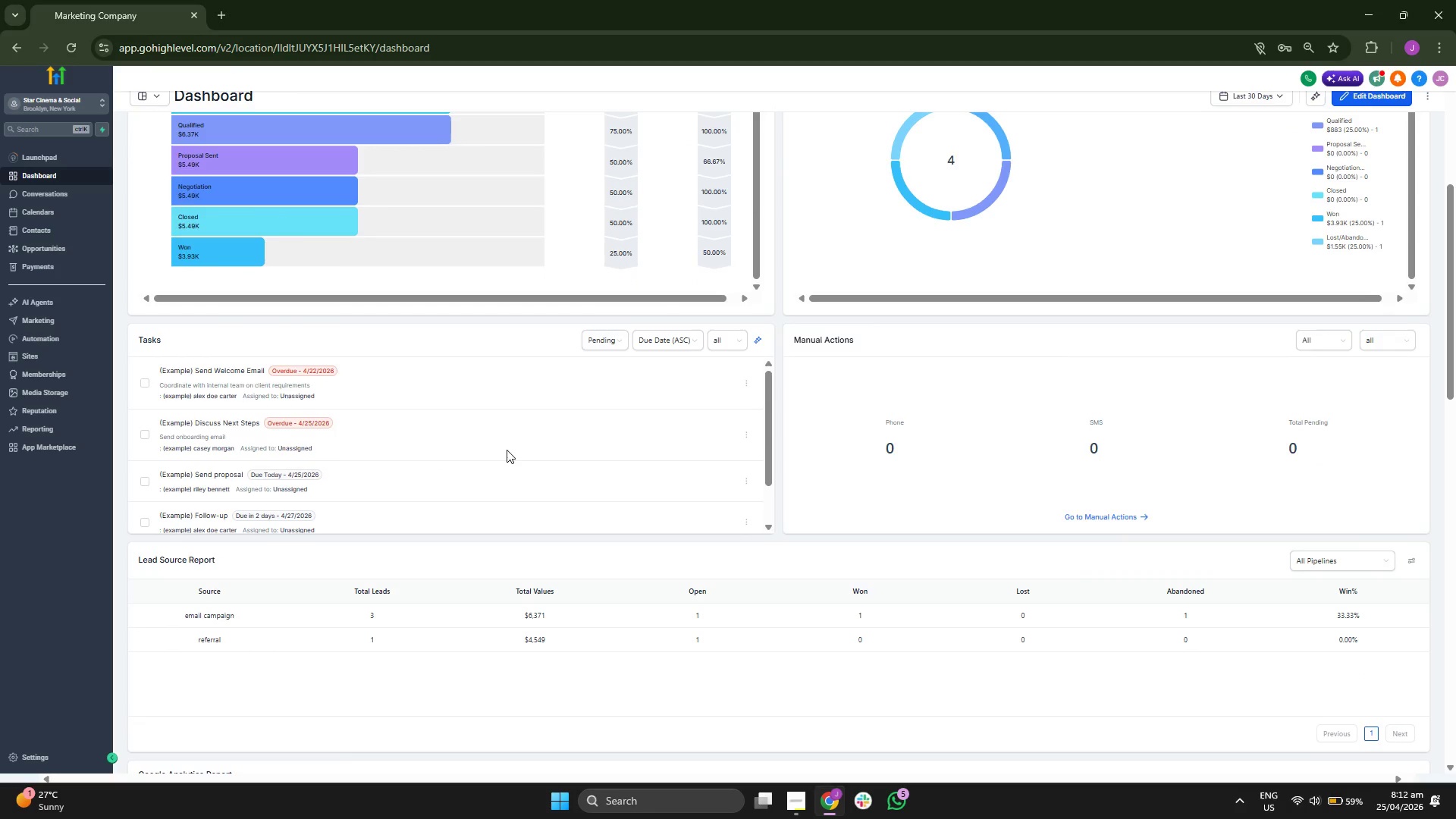 
scroll: coordinate [657, 471], scroll_direction: up, amount: 2.0
 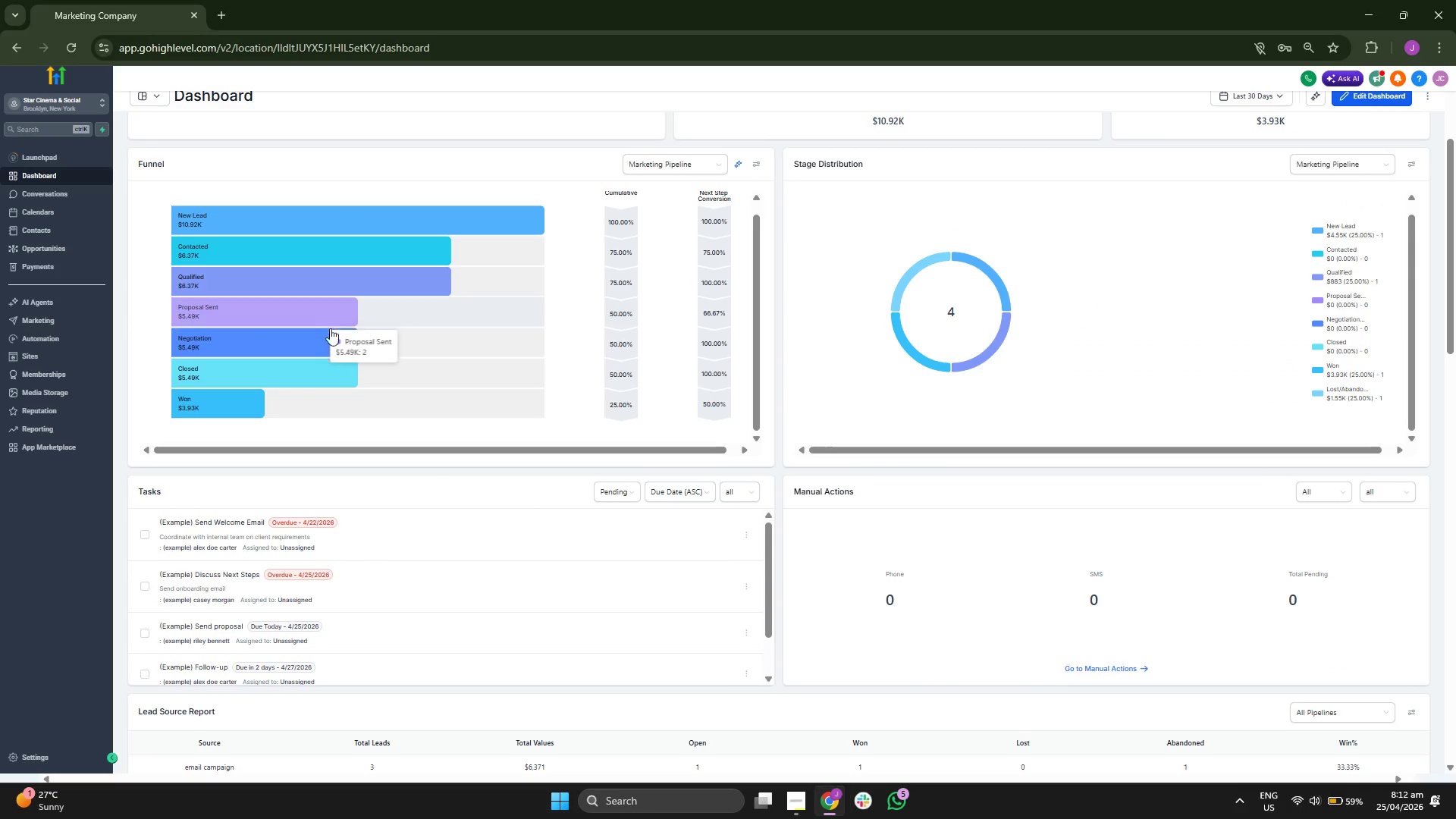 
scroll: coordinate [817, 460], scroll_direction: down, amount: 5.0
 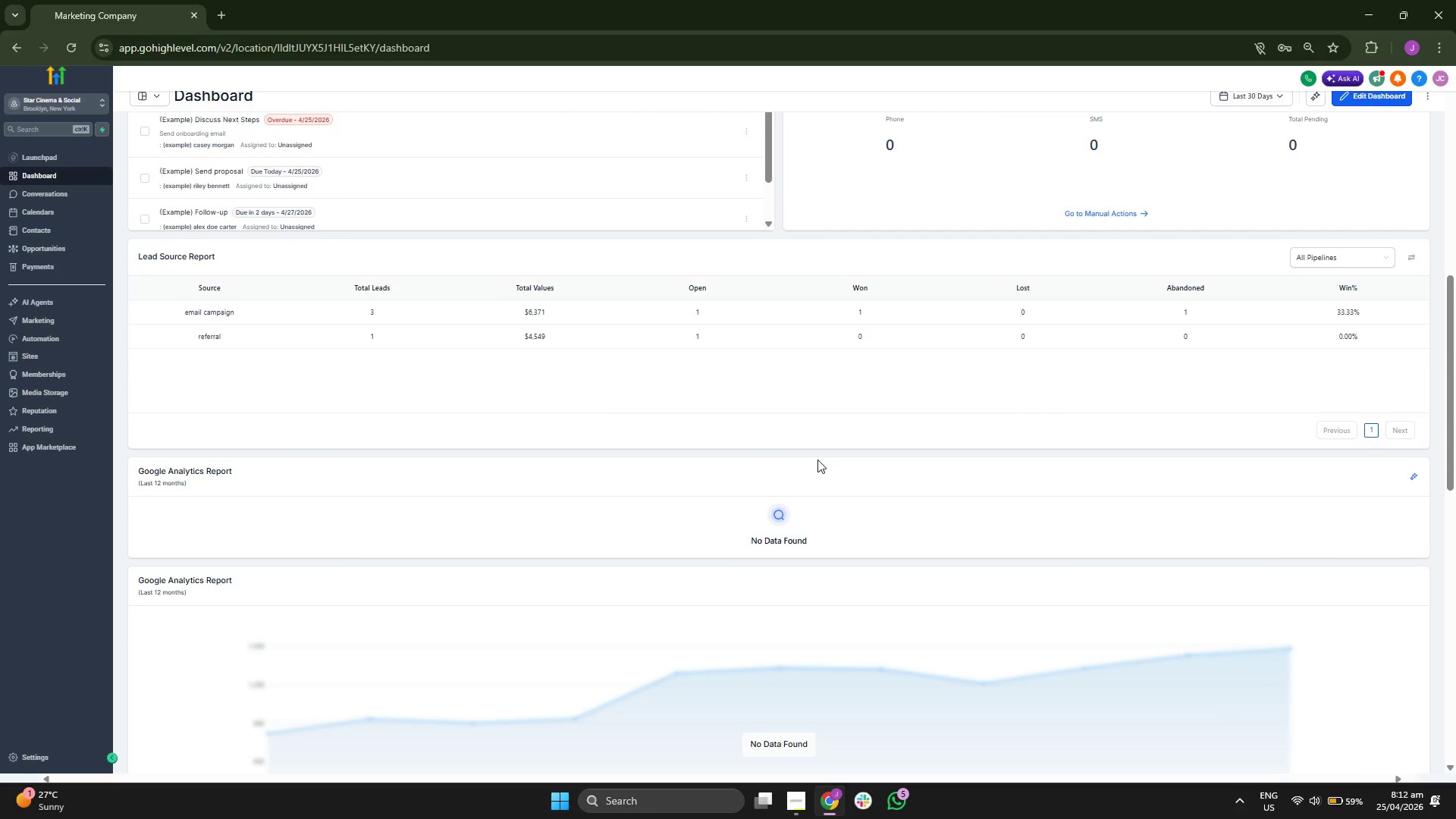 
scroll: coordinate [817, 460], scroll_direction: up, amount: 3.0
 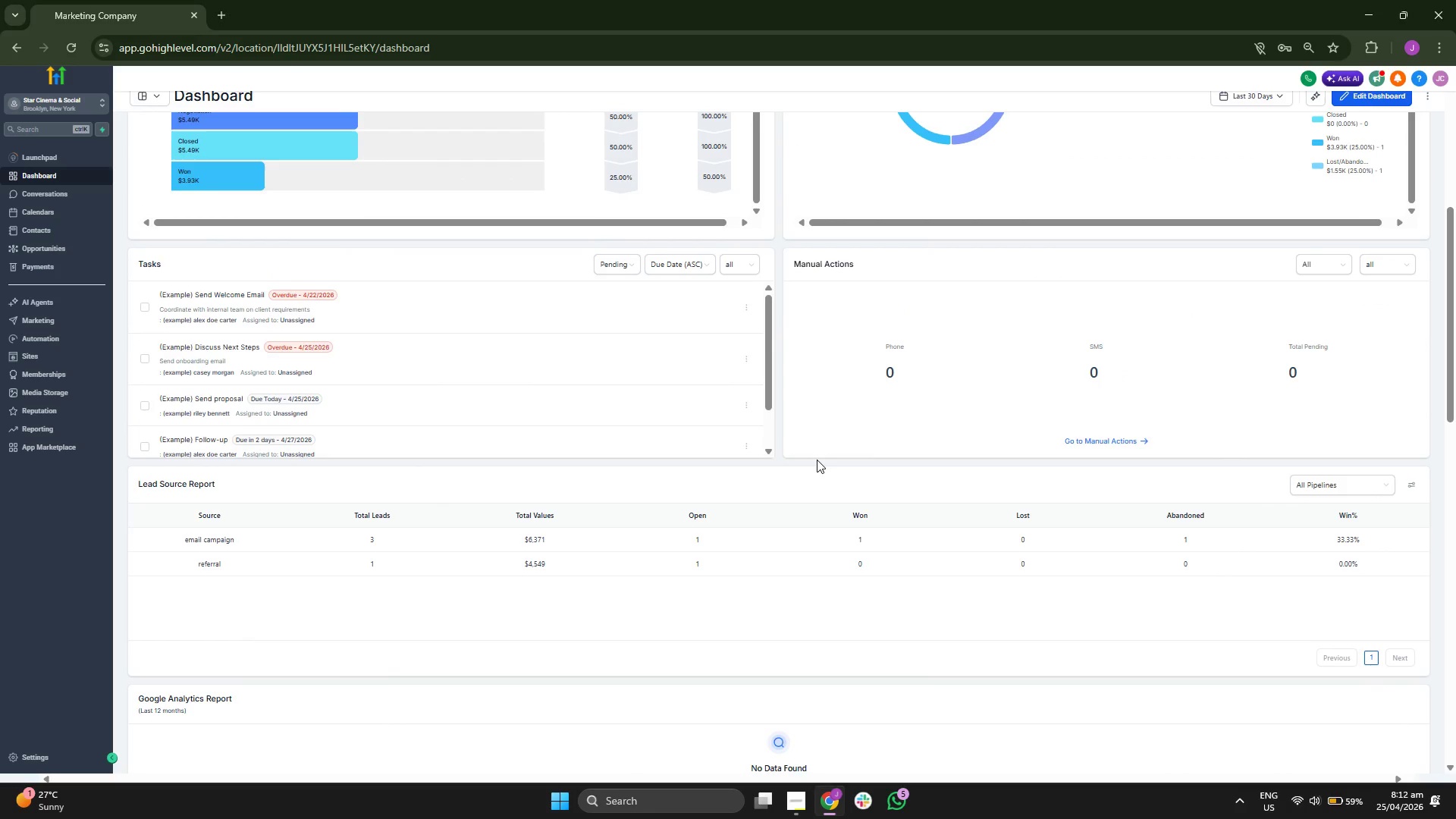 
scroll: coordinate [817, 460], scroll_direction: down, amount: 5.0
 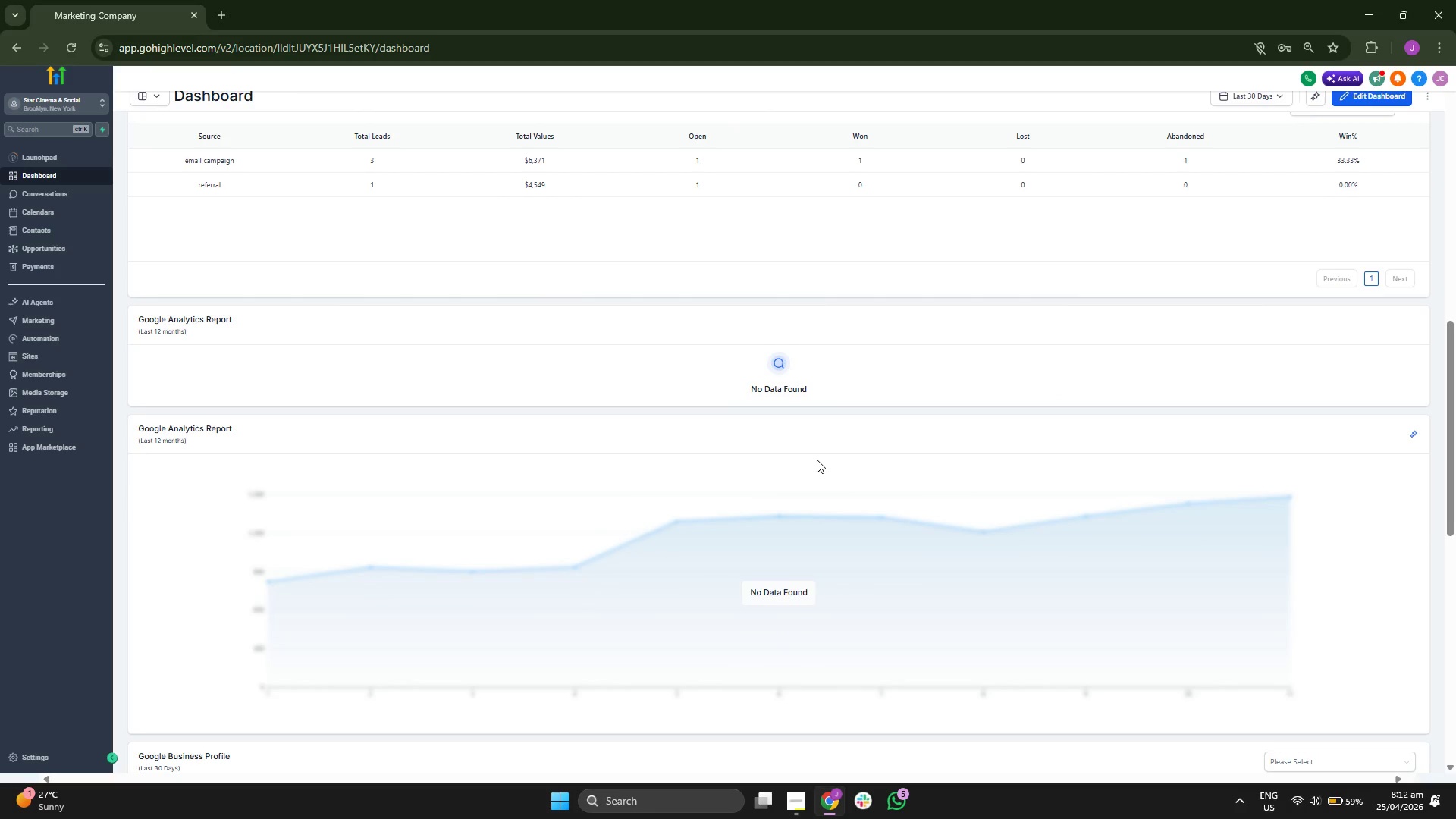 
scroll: coordinate [817, 460], scroll_direction: down, amount: 2.0
 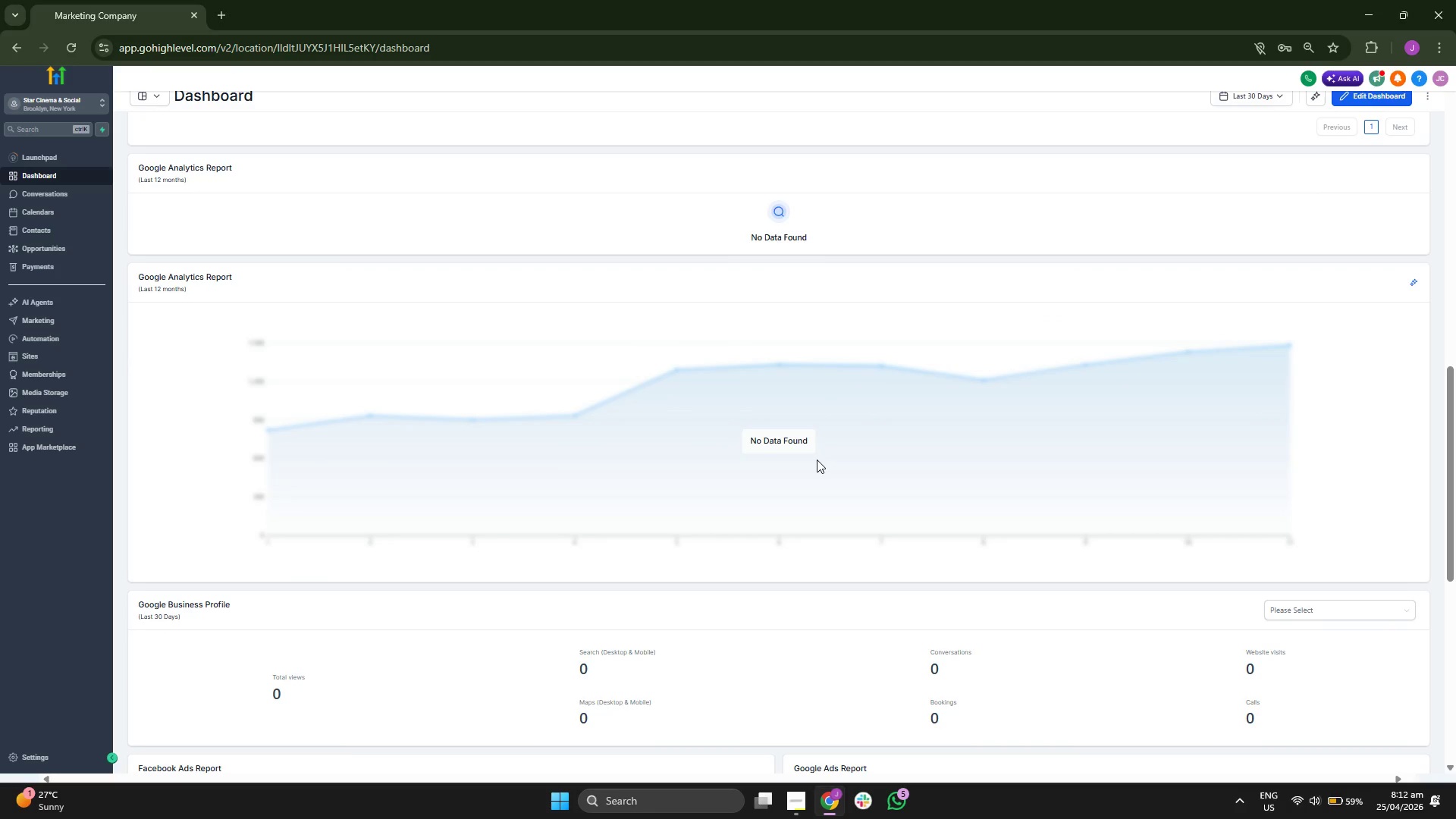 
wait(5.41)
 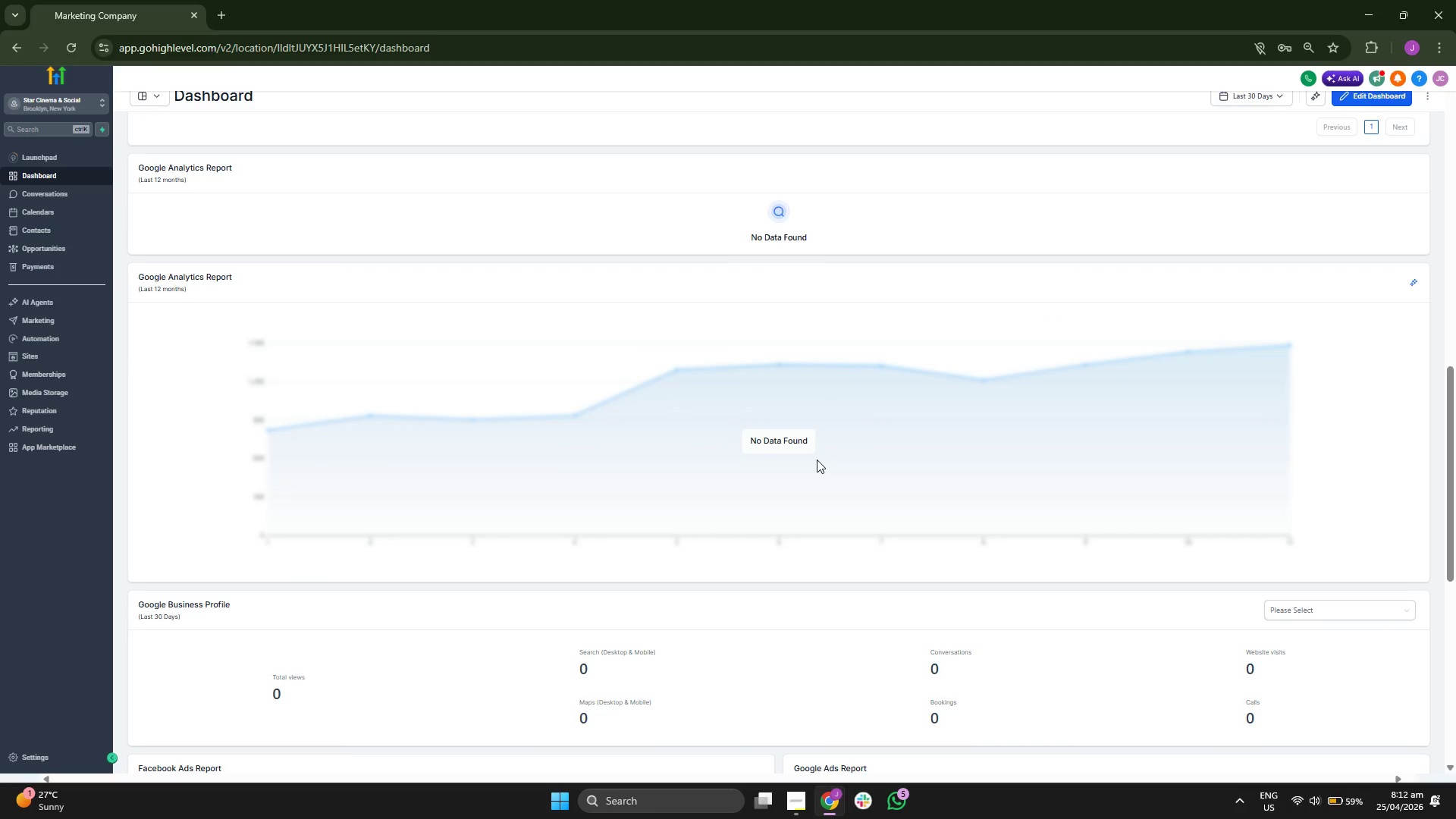 
scroll: coordinate [495, 346], scroll_direction: up, amount: 13.0
 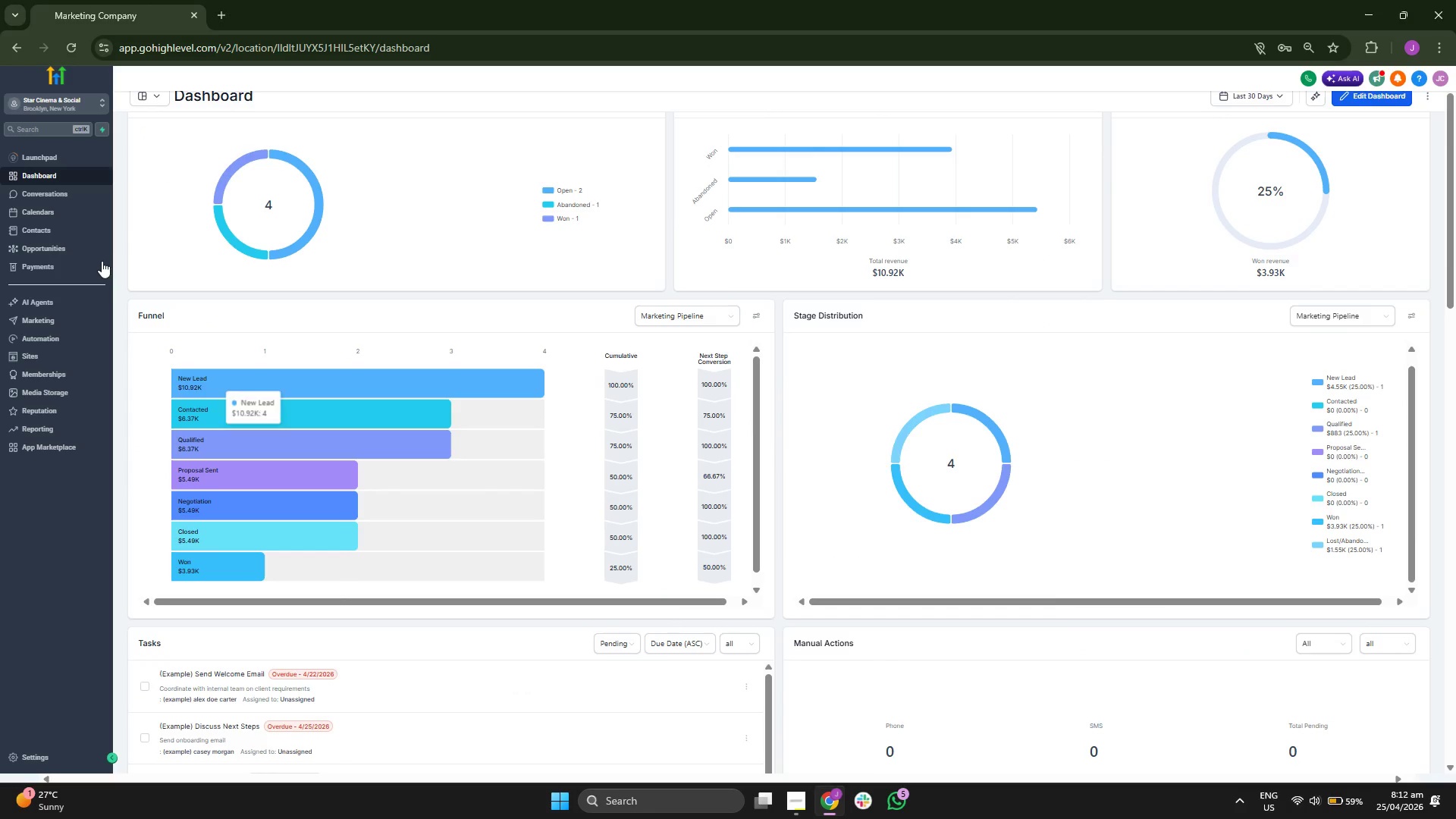 
left_click([69, 228])
 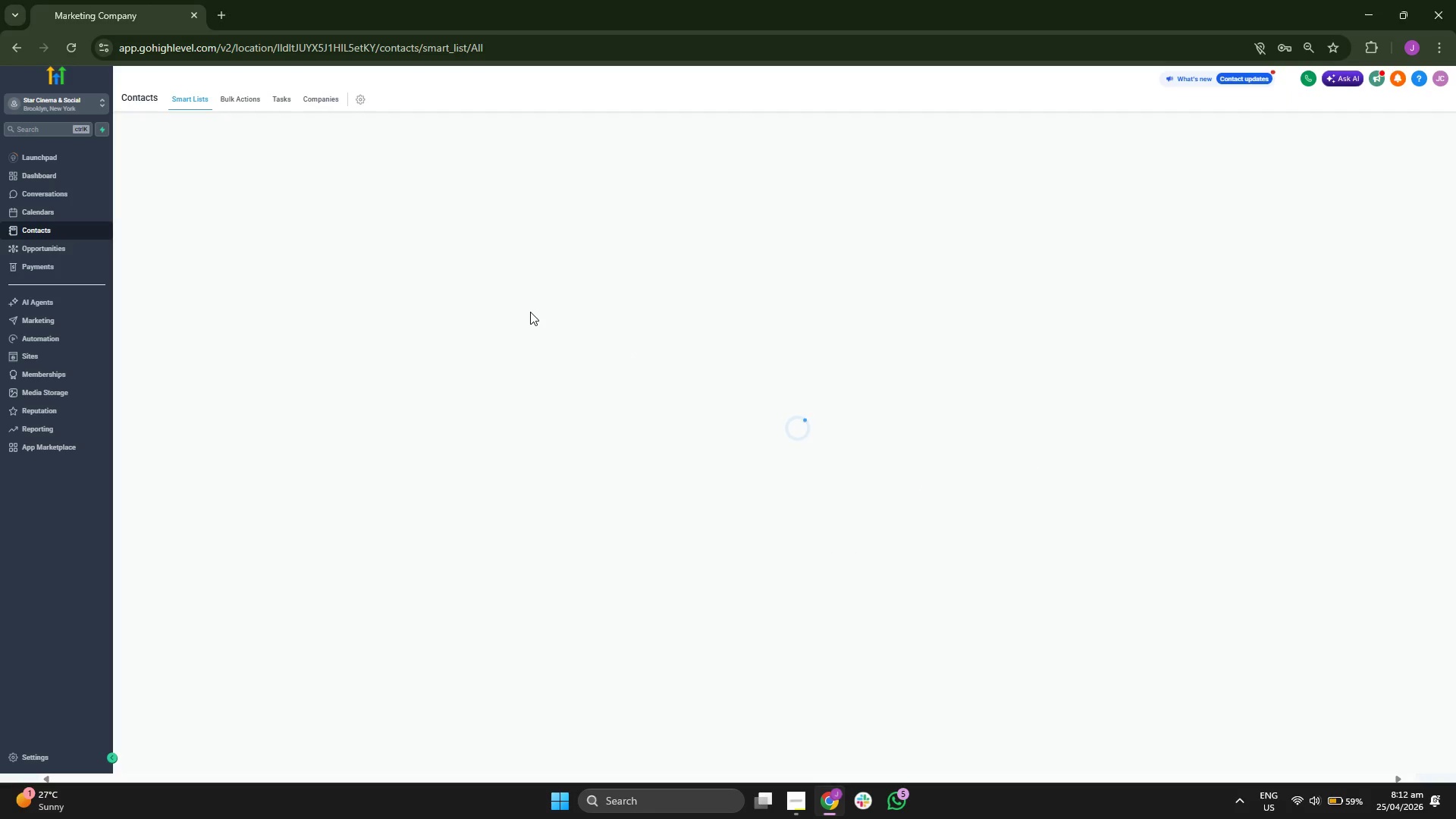 
wait(9.39)
 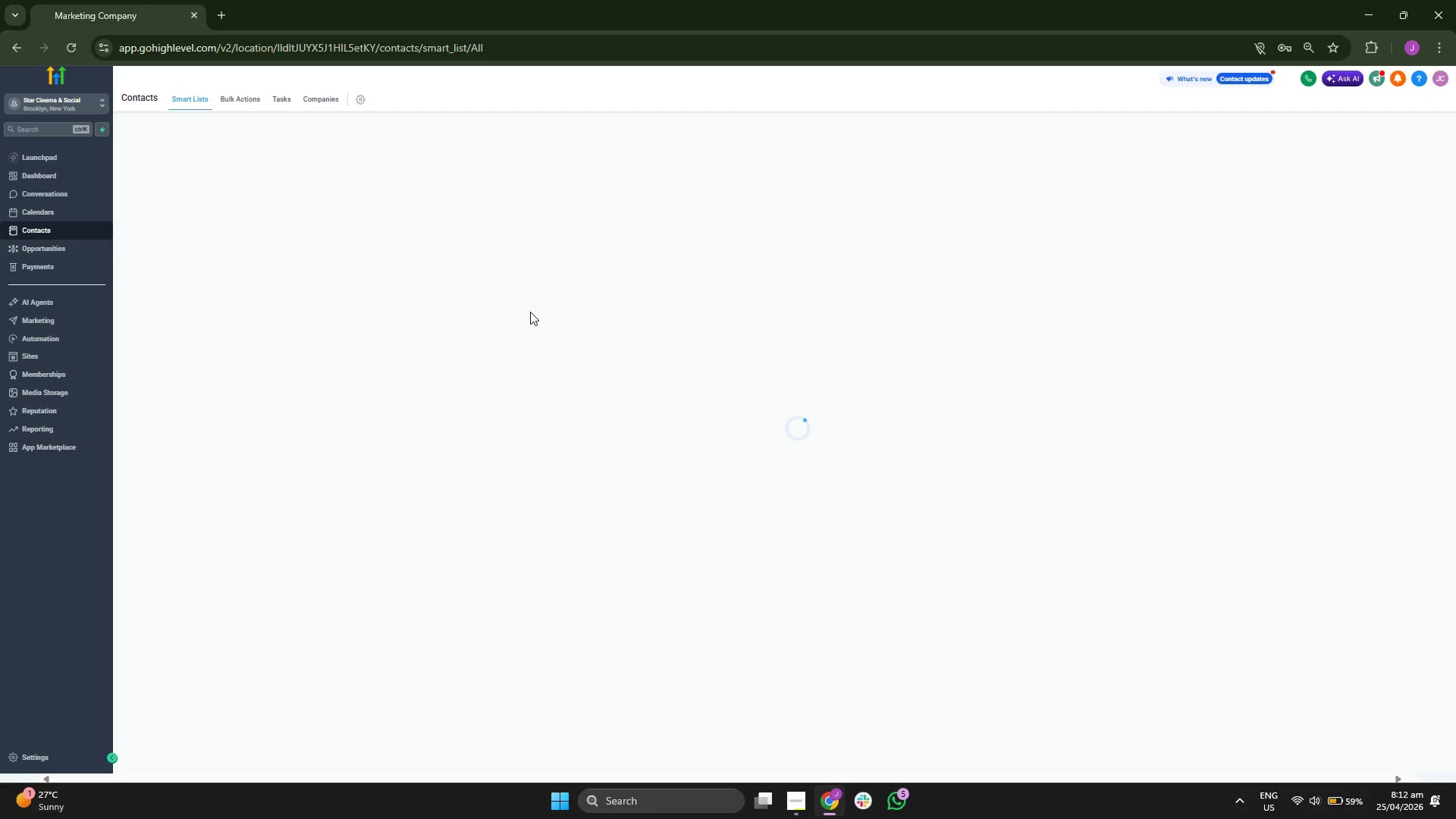 
left_click([130, 212])
 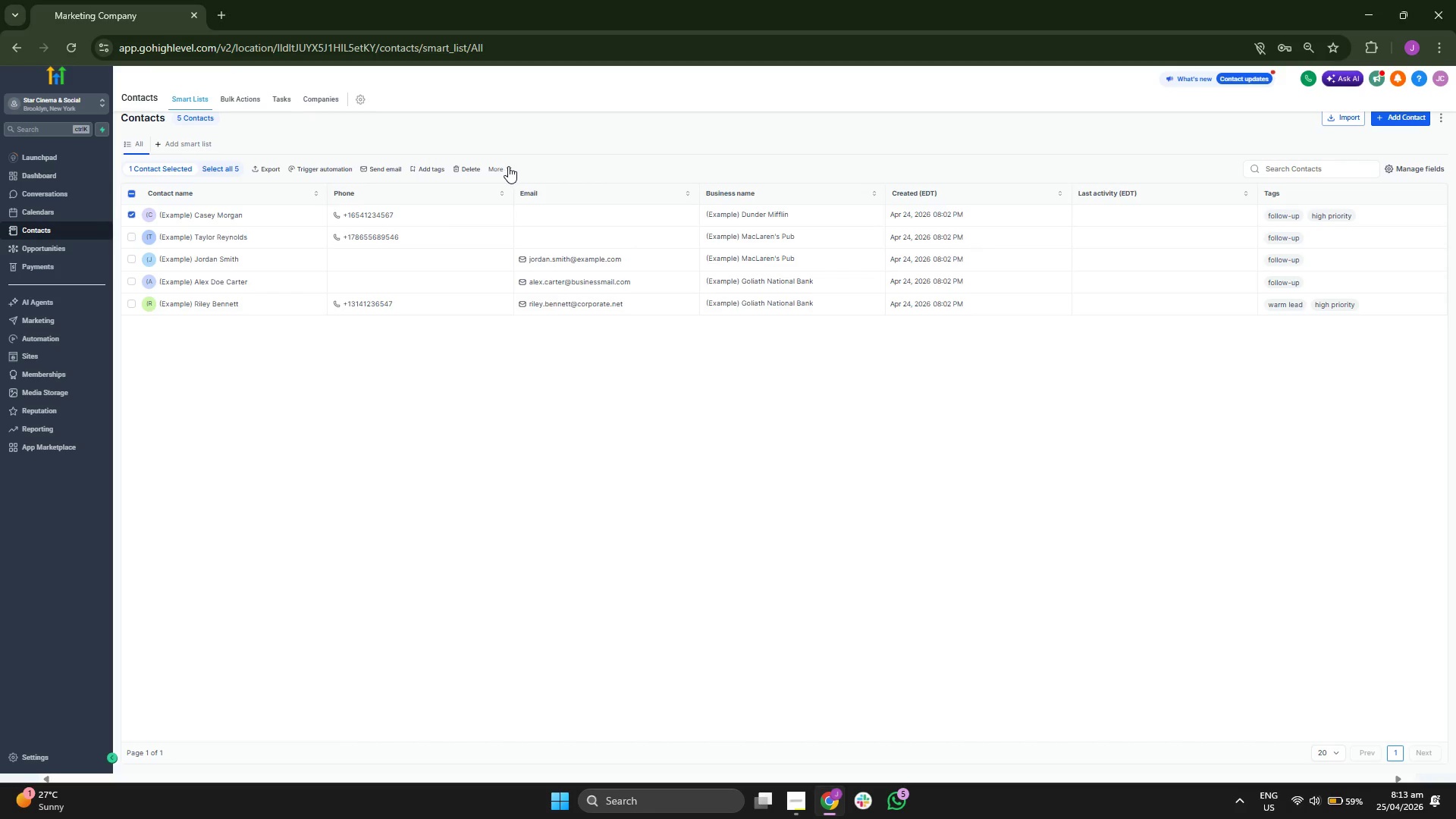 
left_click([508, 166])
 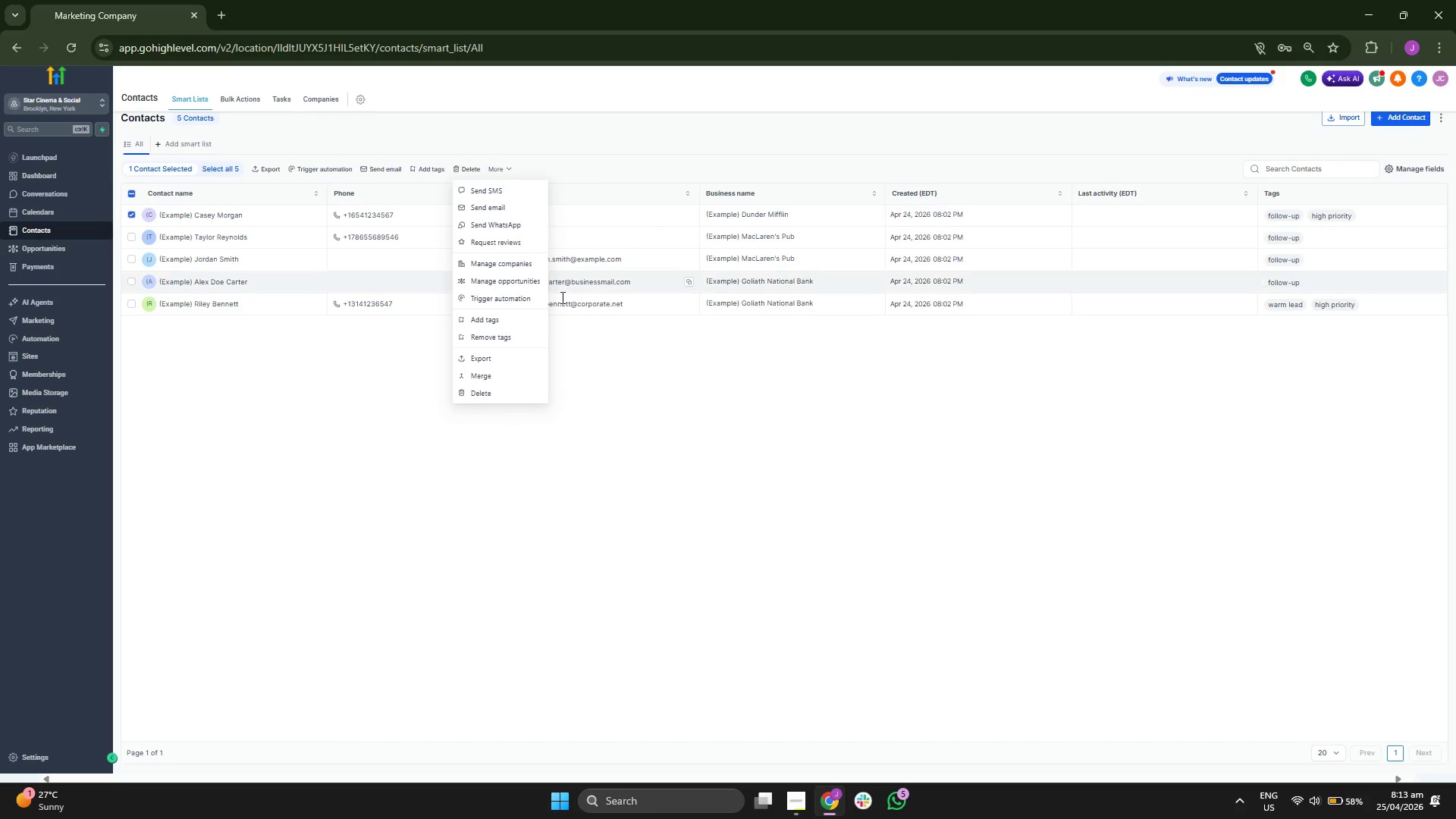 
left_click([521, 396])
 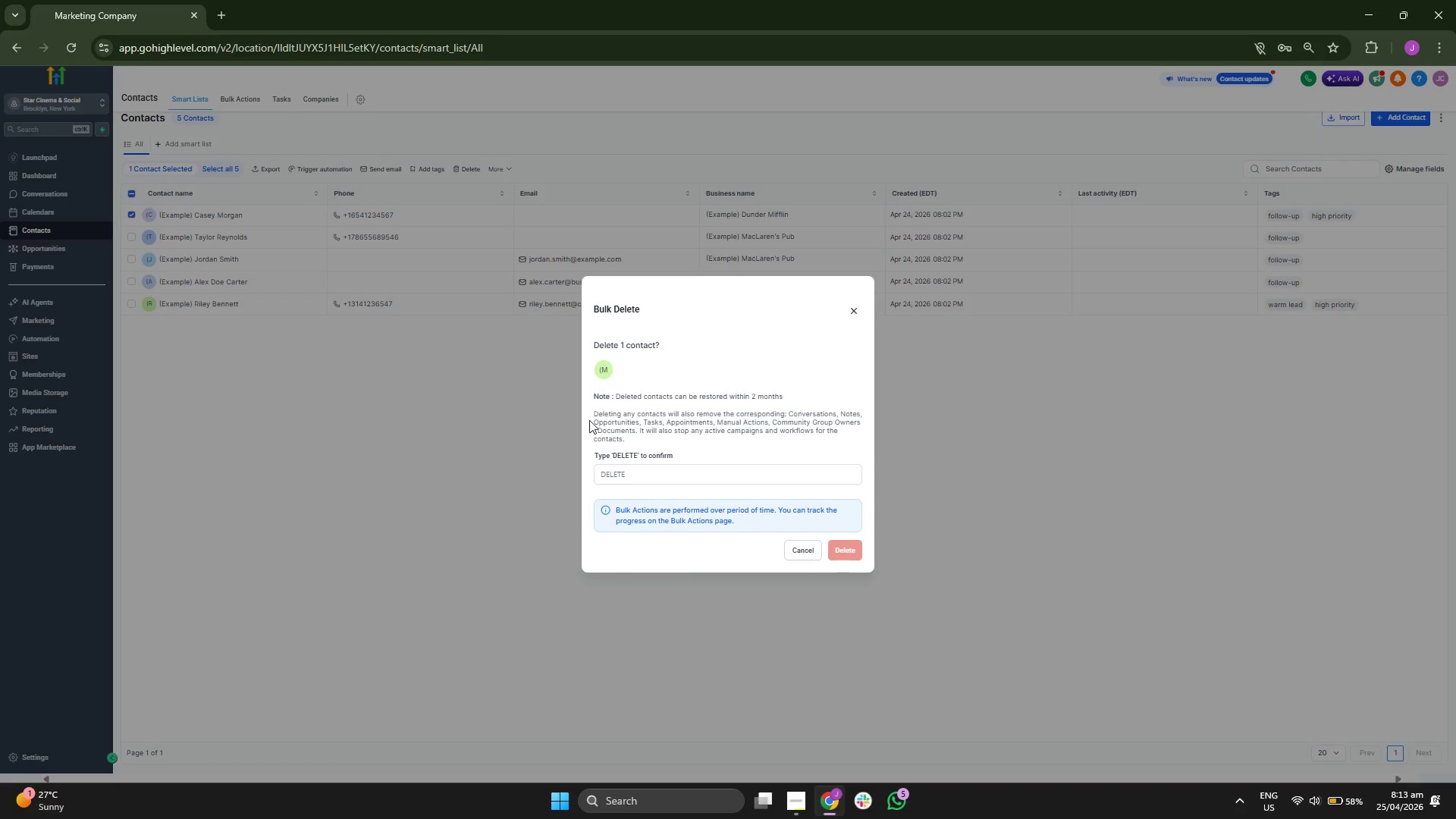 
left_click([657, 469])
 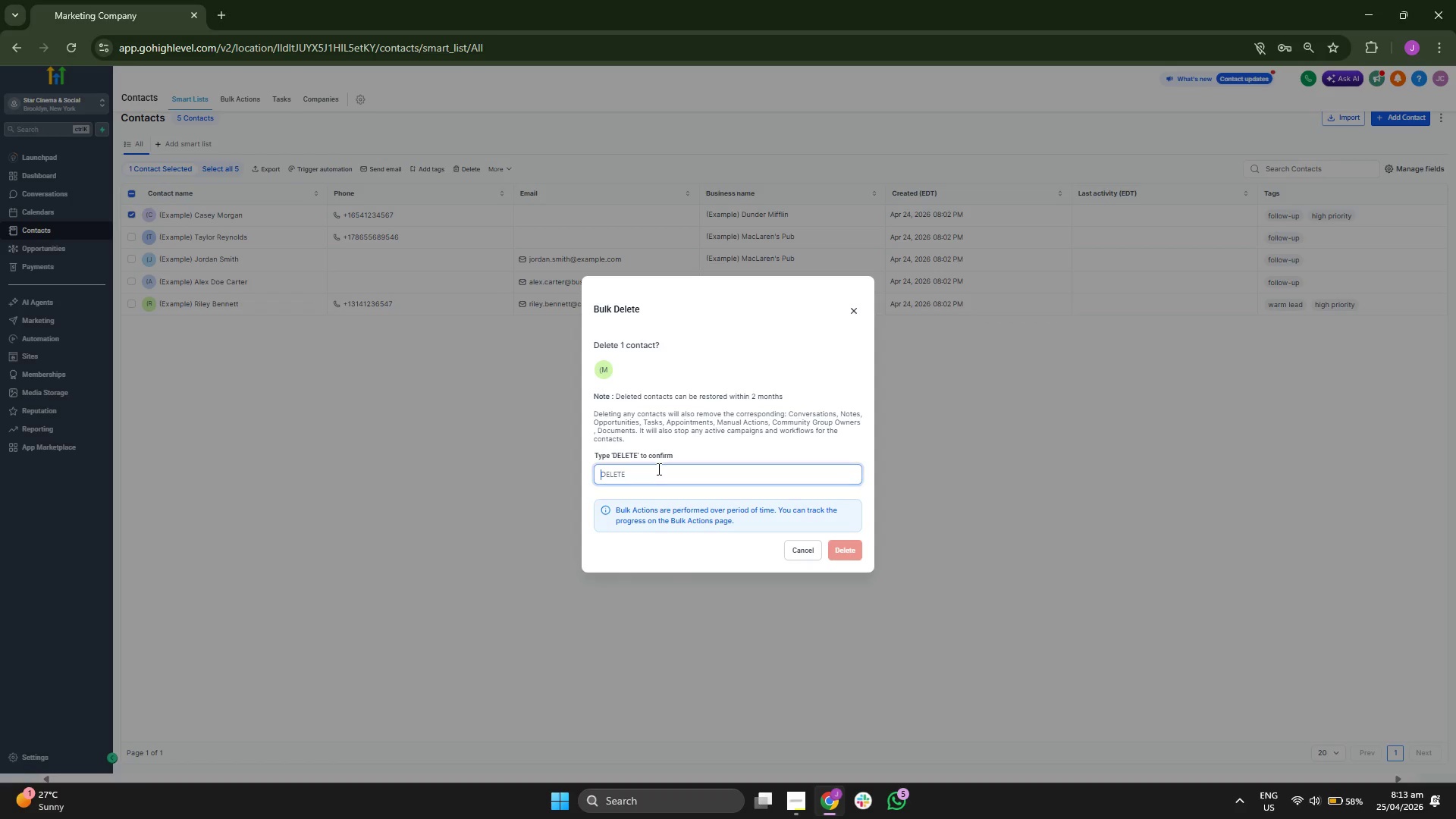 
type(DELETE)
 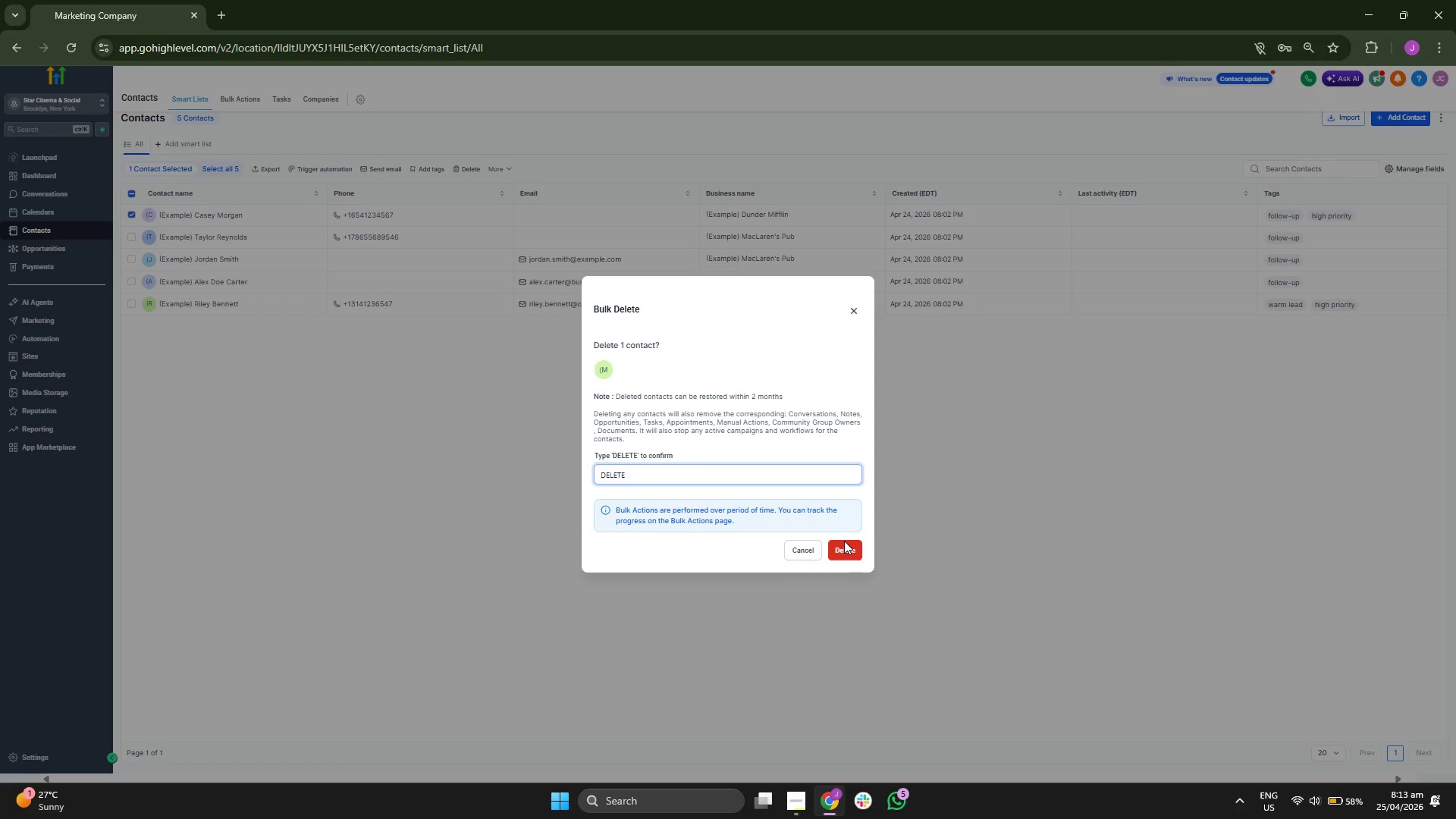 
left_click([855, 546])
 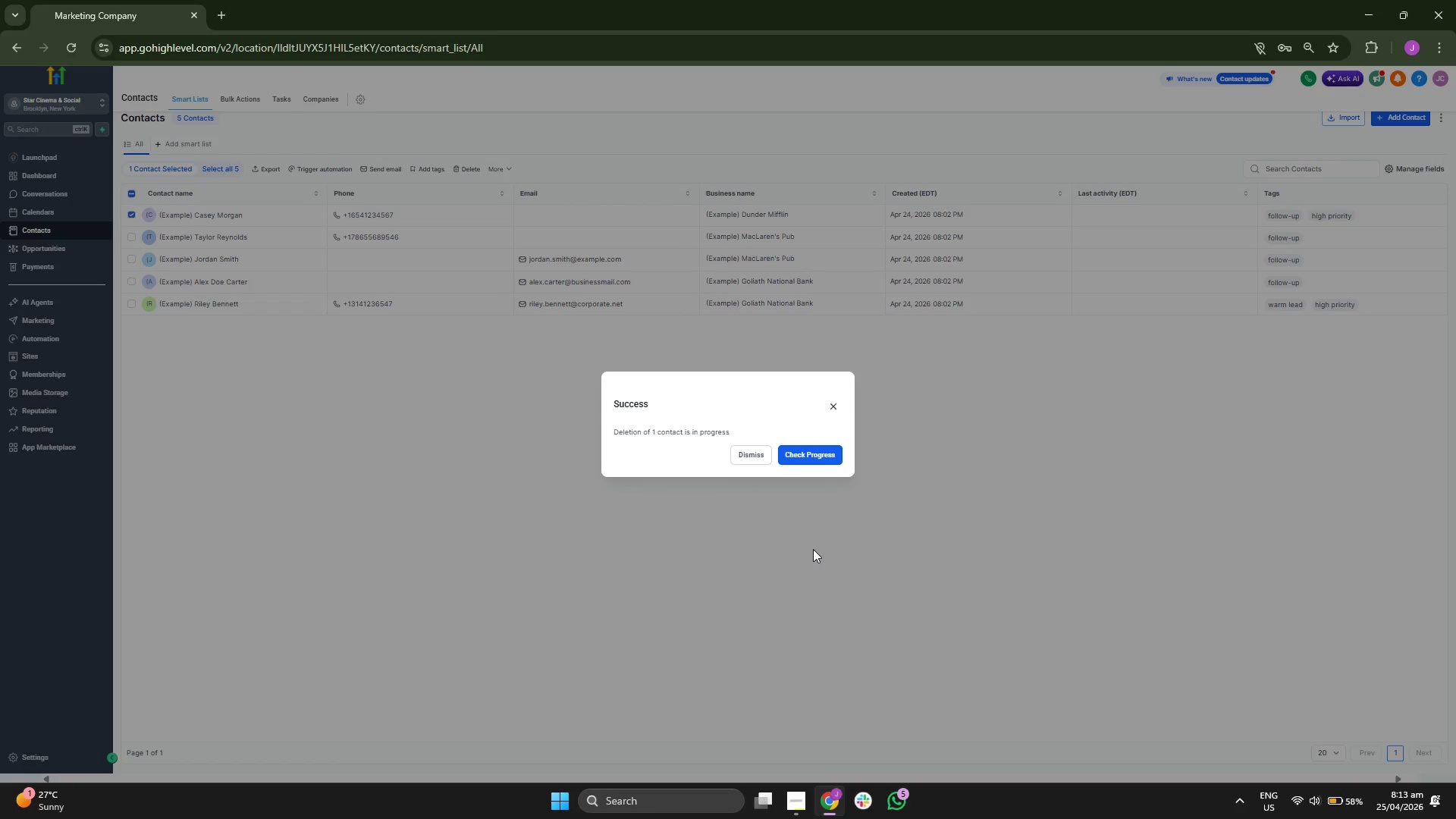 
wait(5.22)
 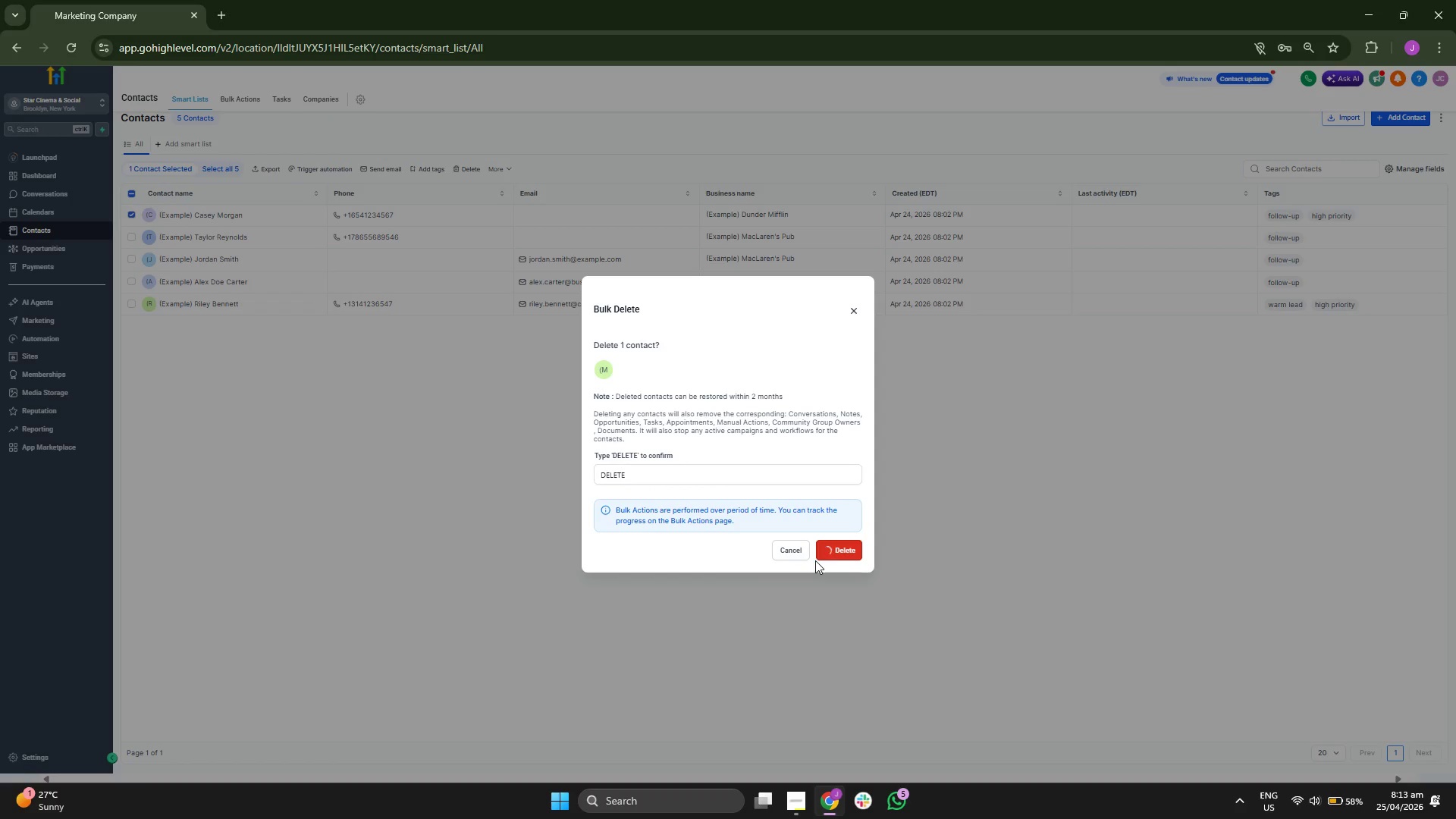 
left_click([757, 447])
 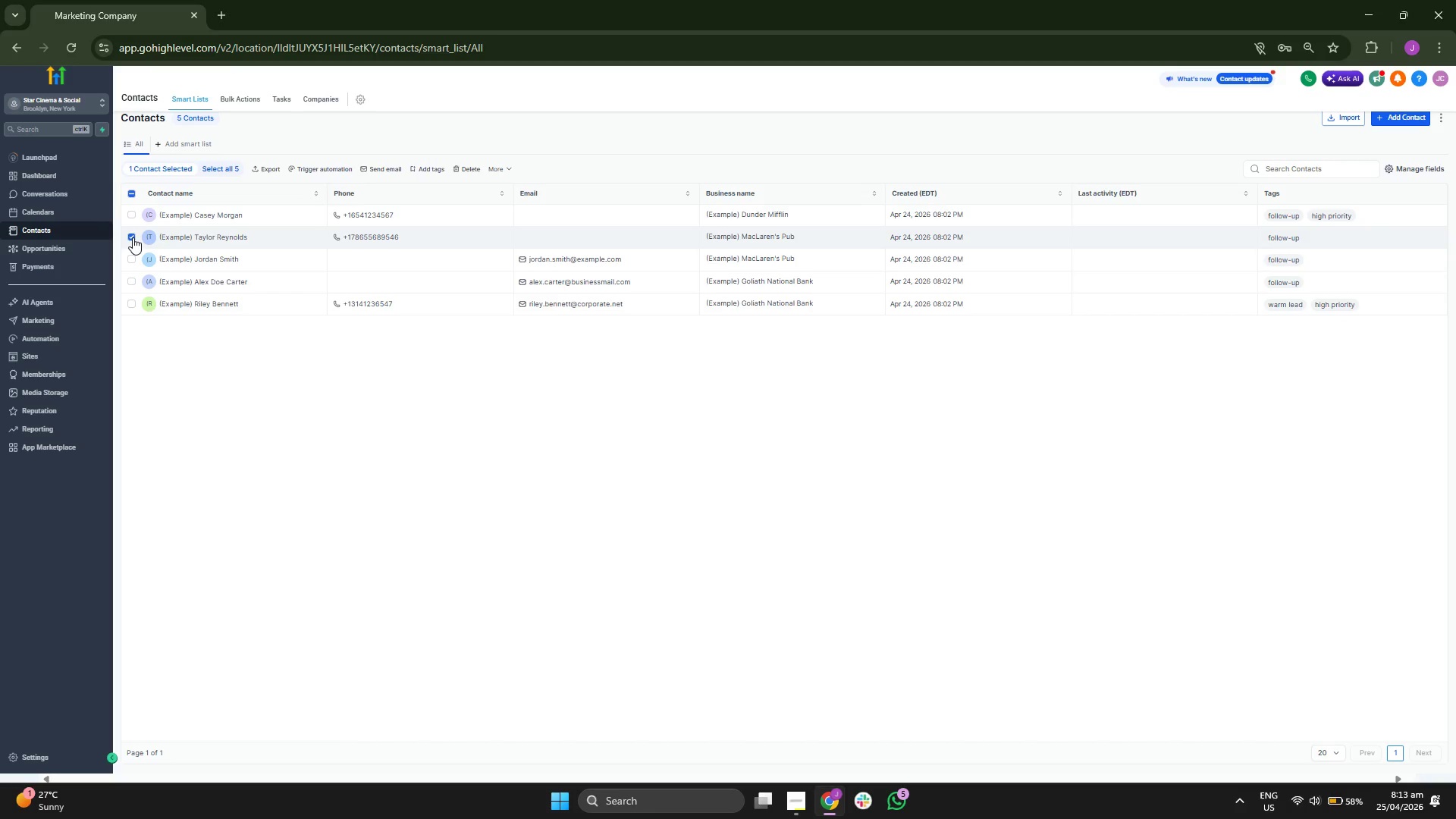 
wait(9.3)
 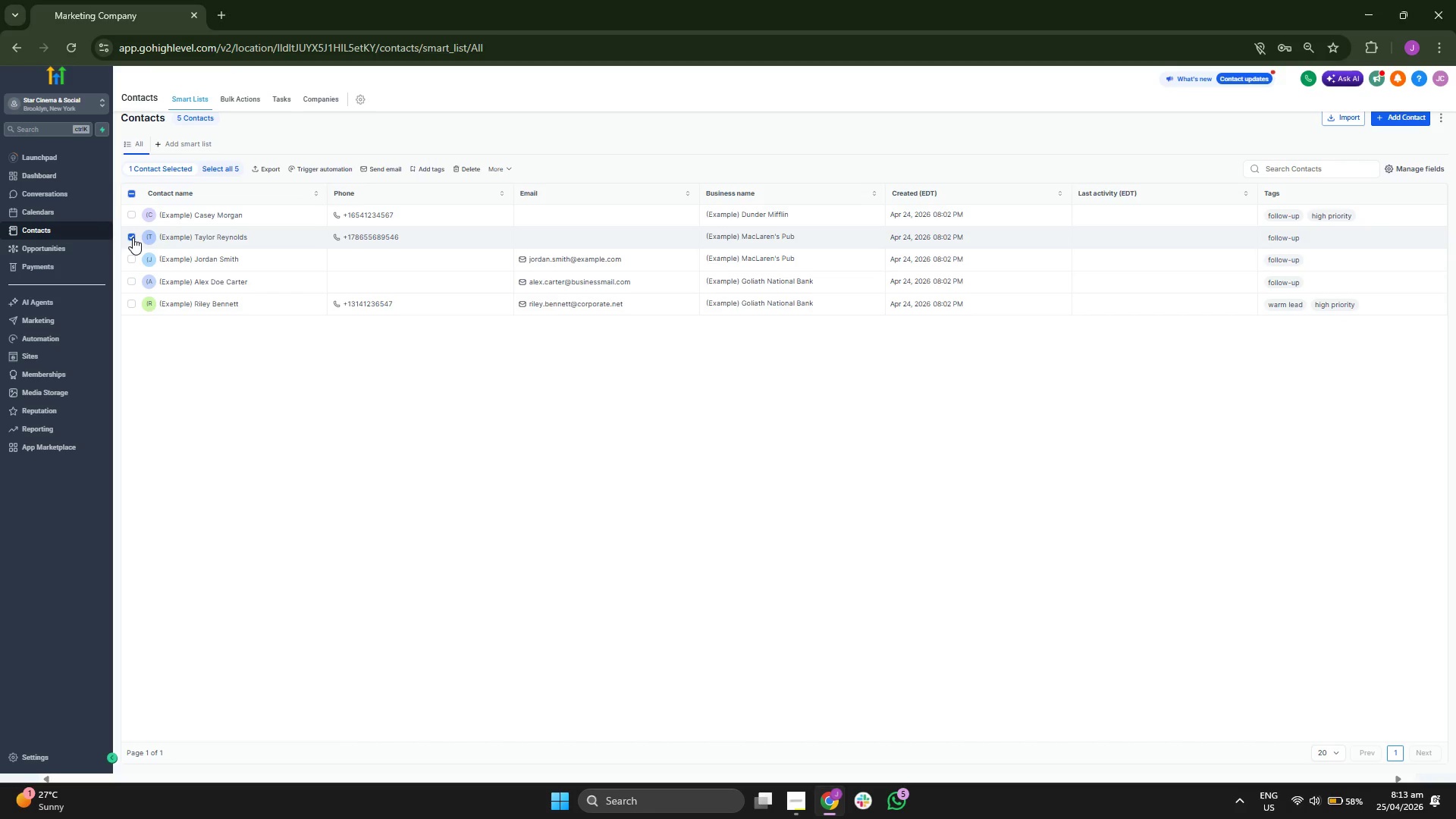 
left_click([503, 172])
 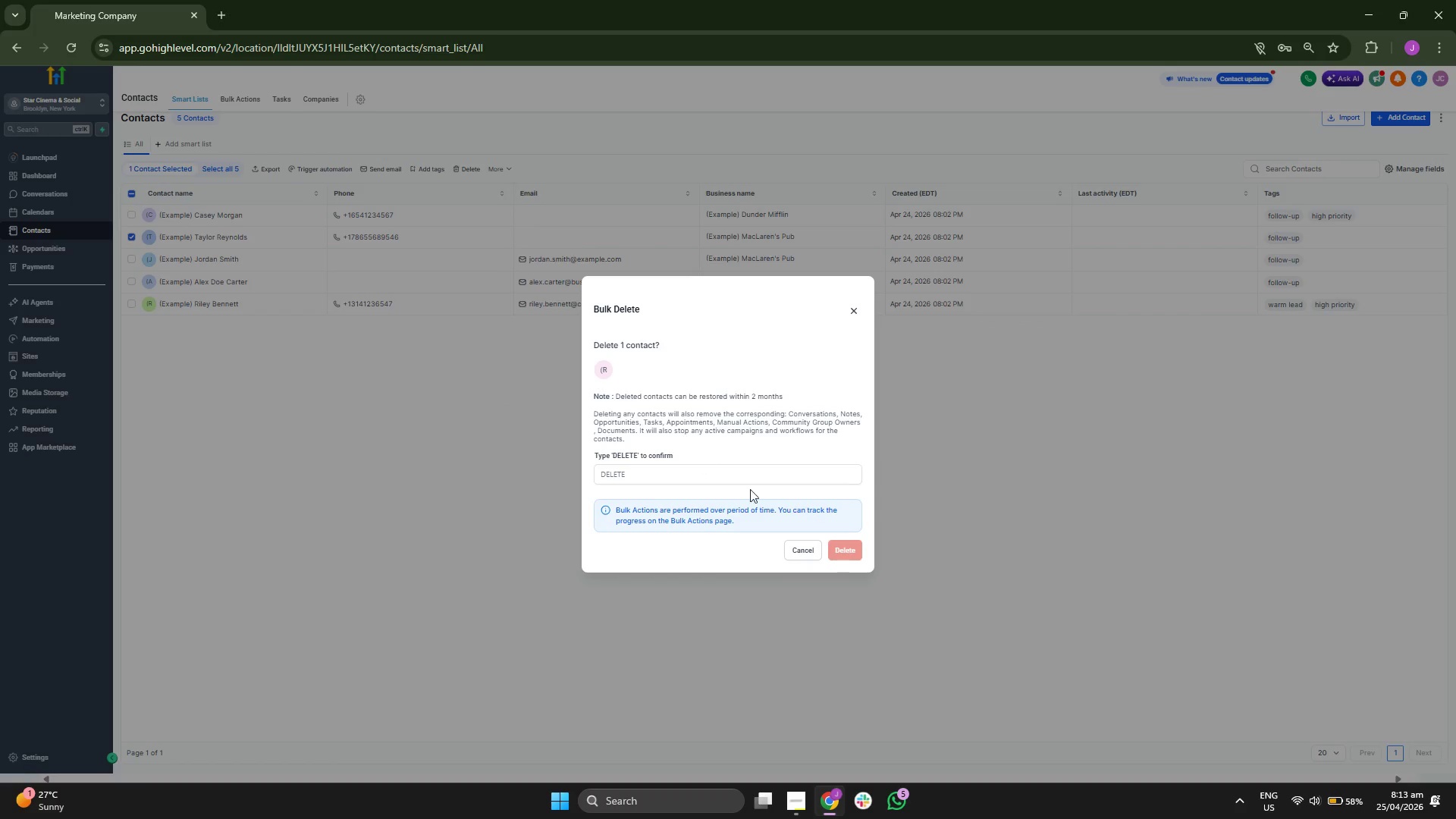 
left_click([709, 477])
 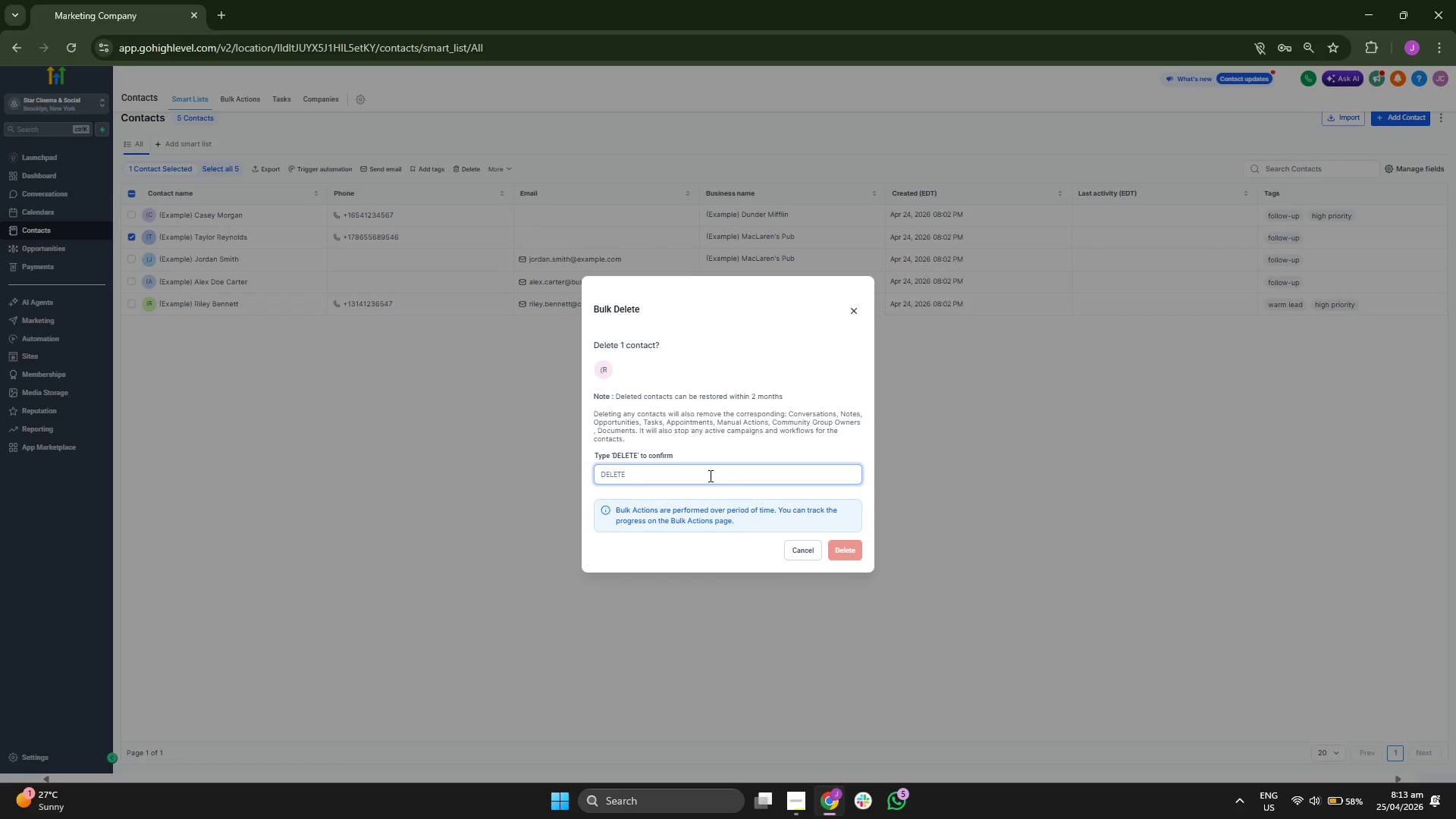 
type(DLE)
 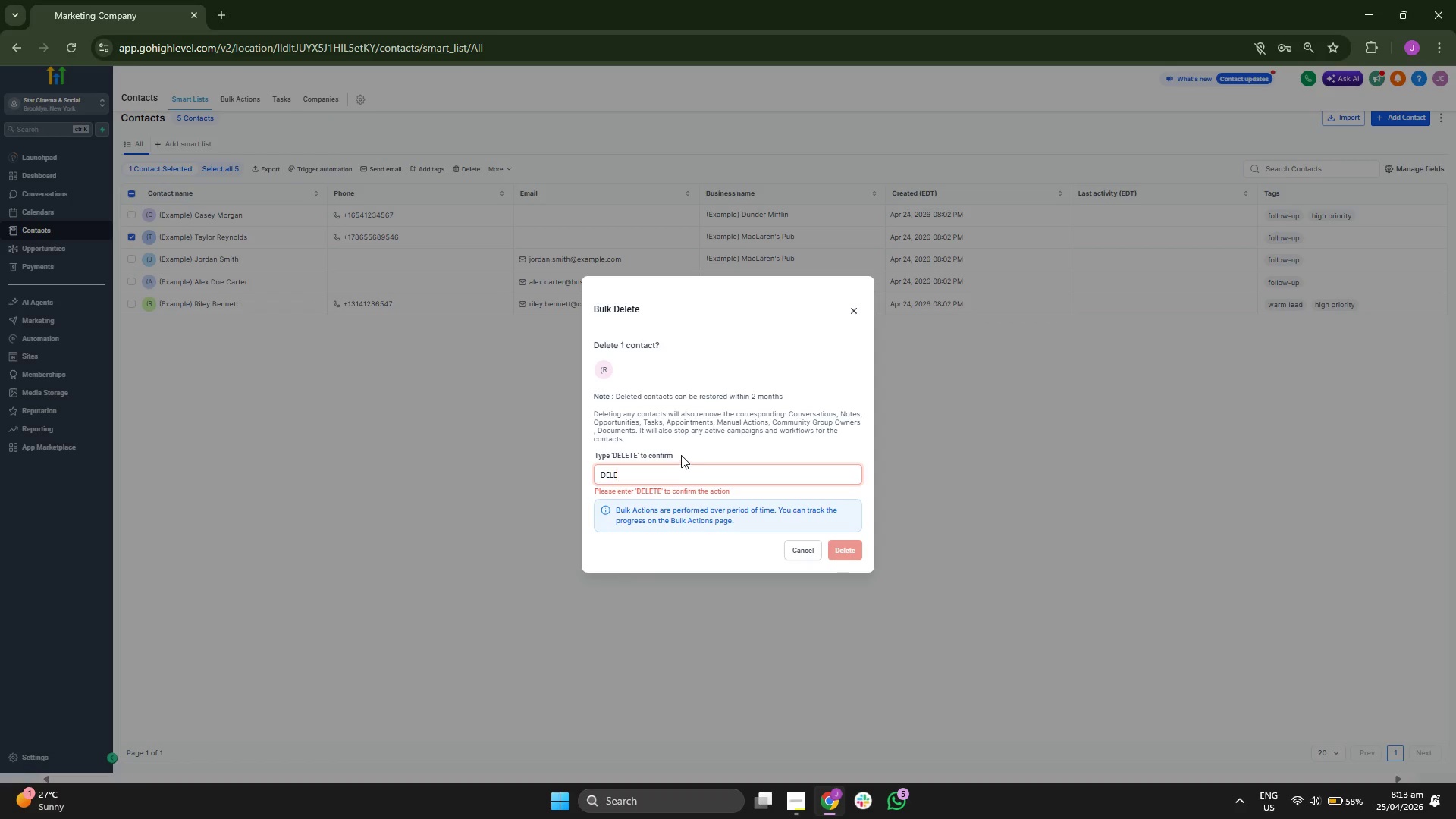 
type(TE)
 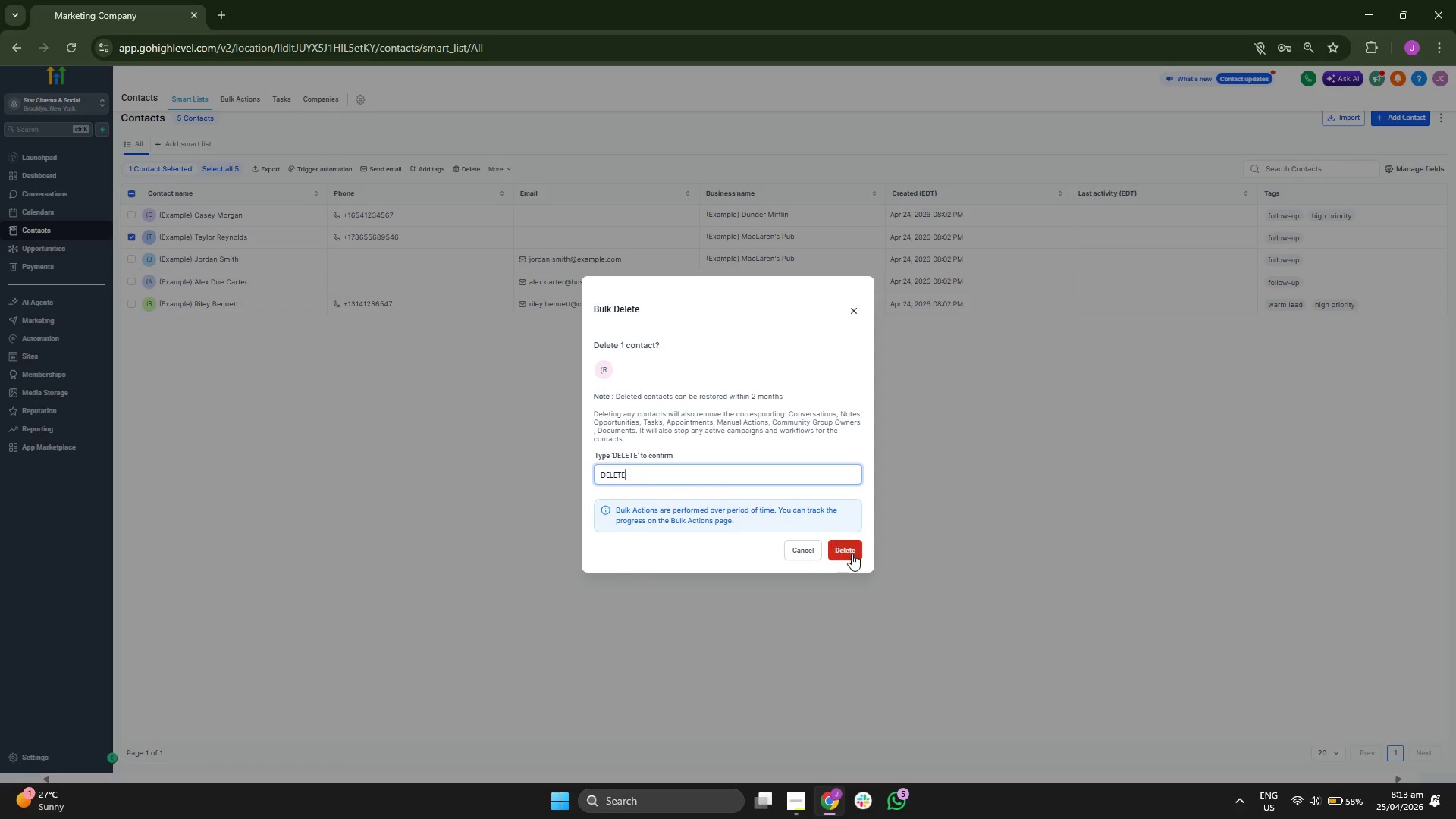 
left_click([857, 559])
 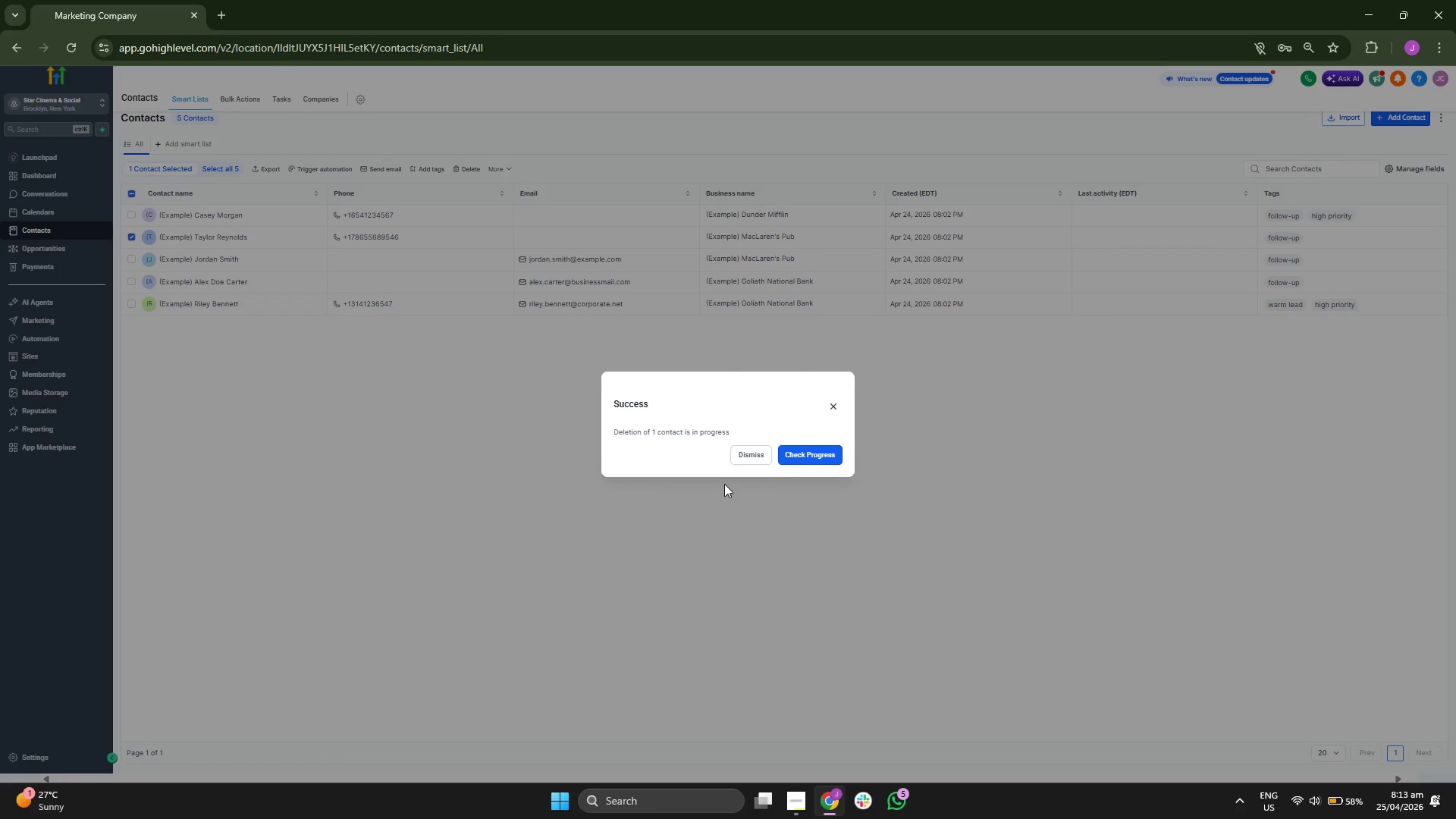 
left_click([745, 462])
 